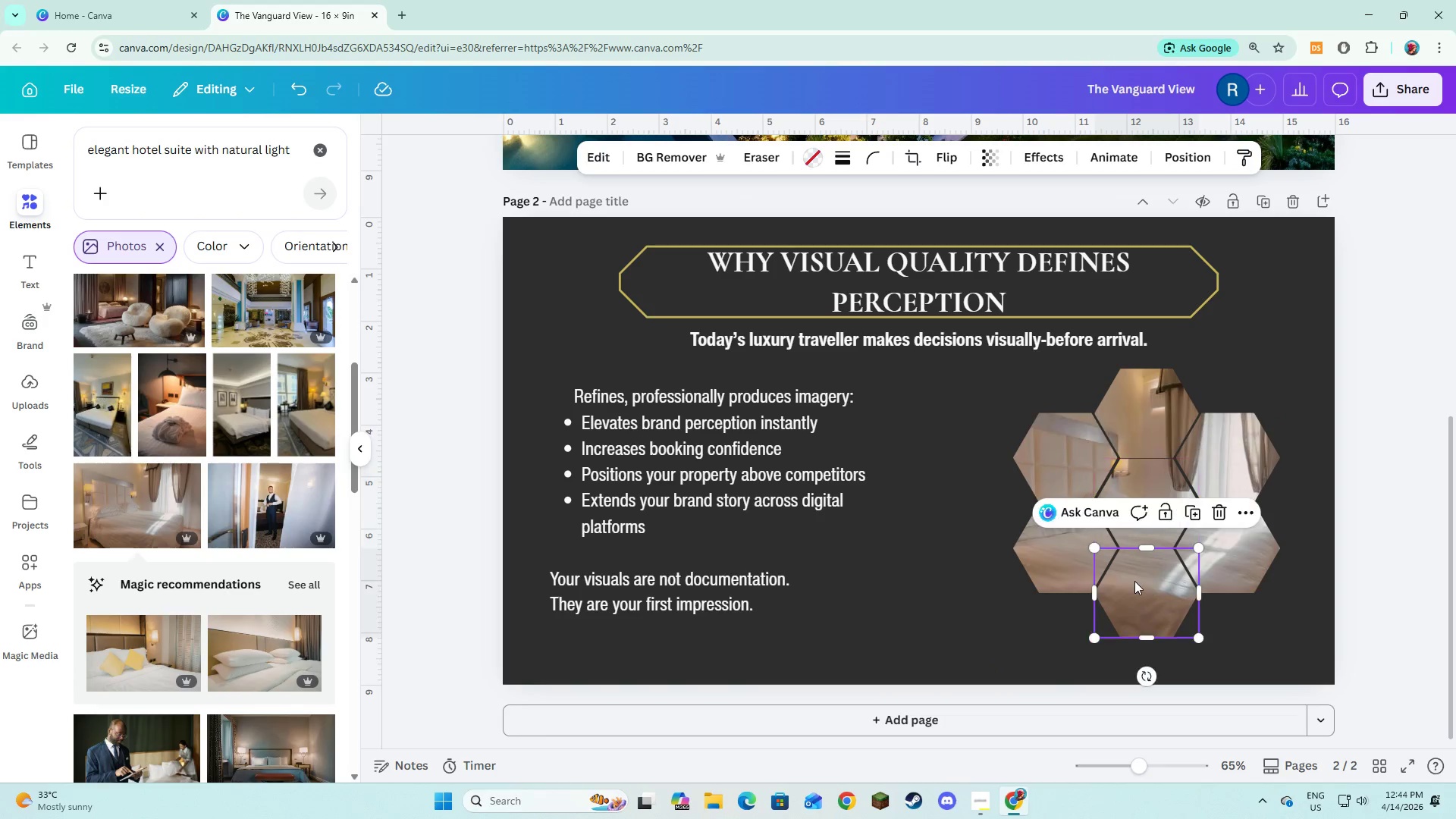 
double_click([1220, 450])
 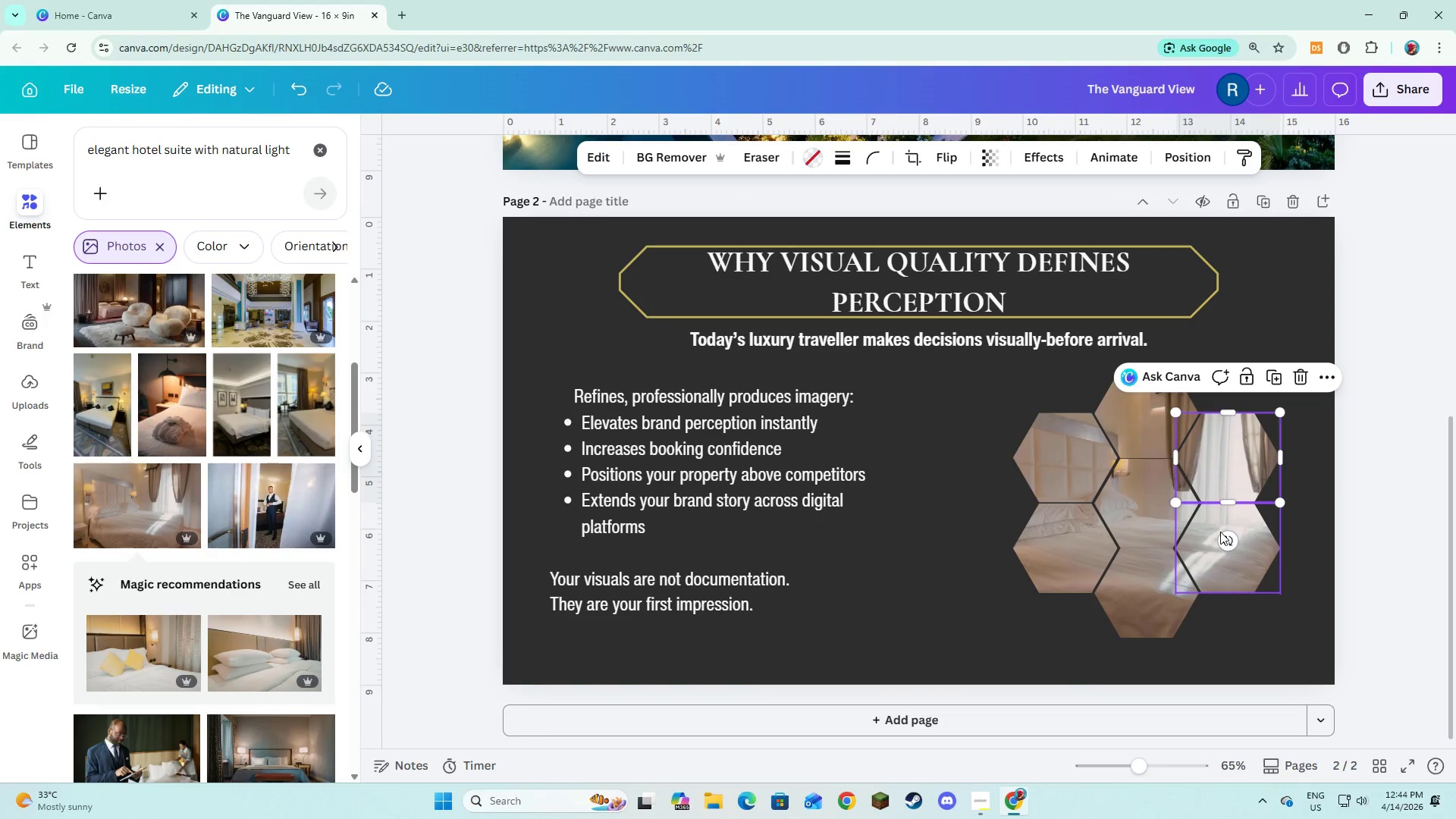 
triple_click([1220, 532])
 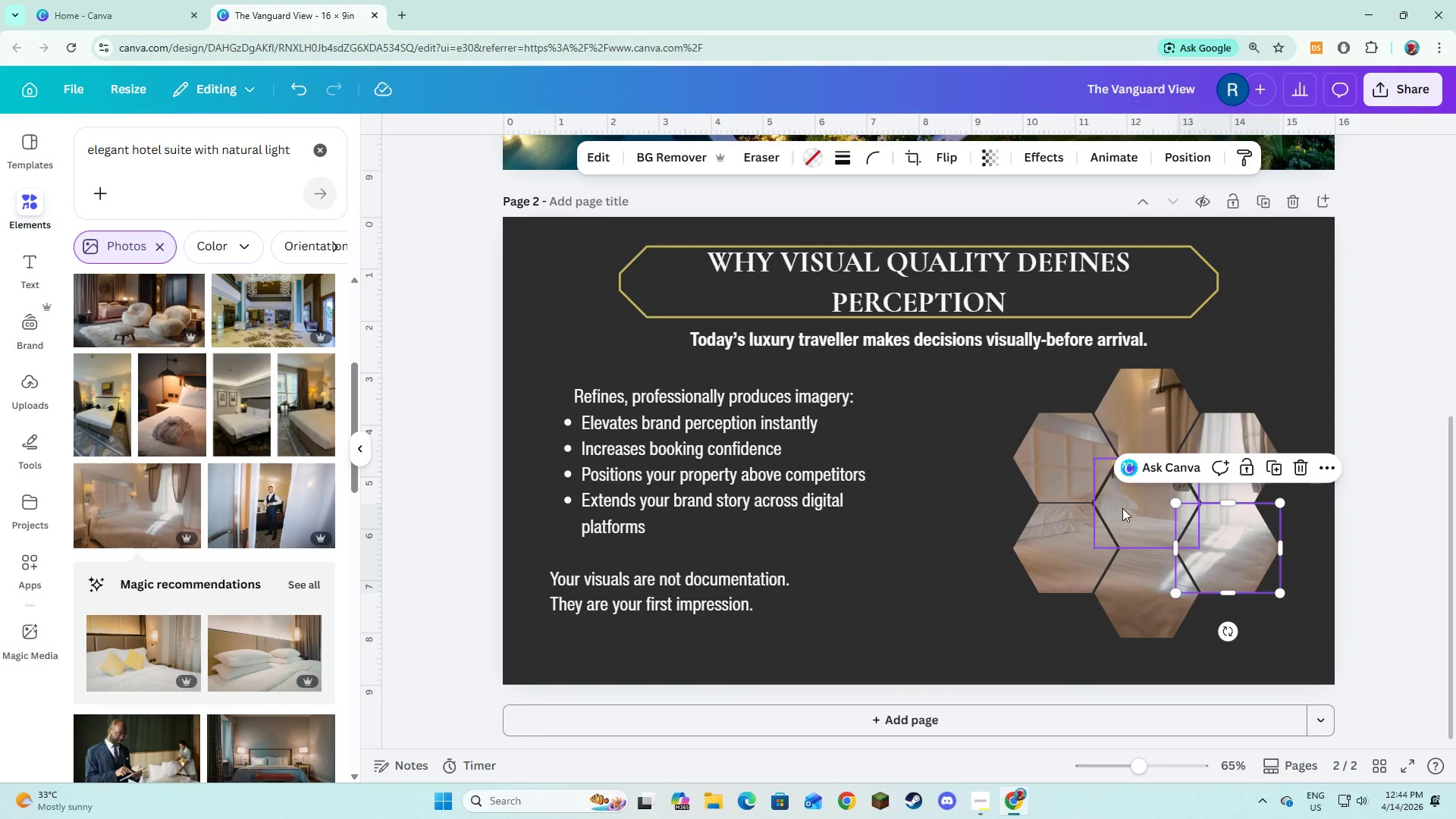 
triple_click([1122, 508])
 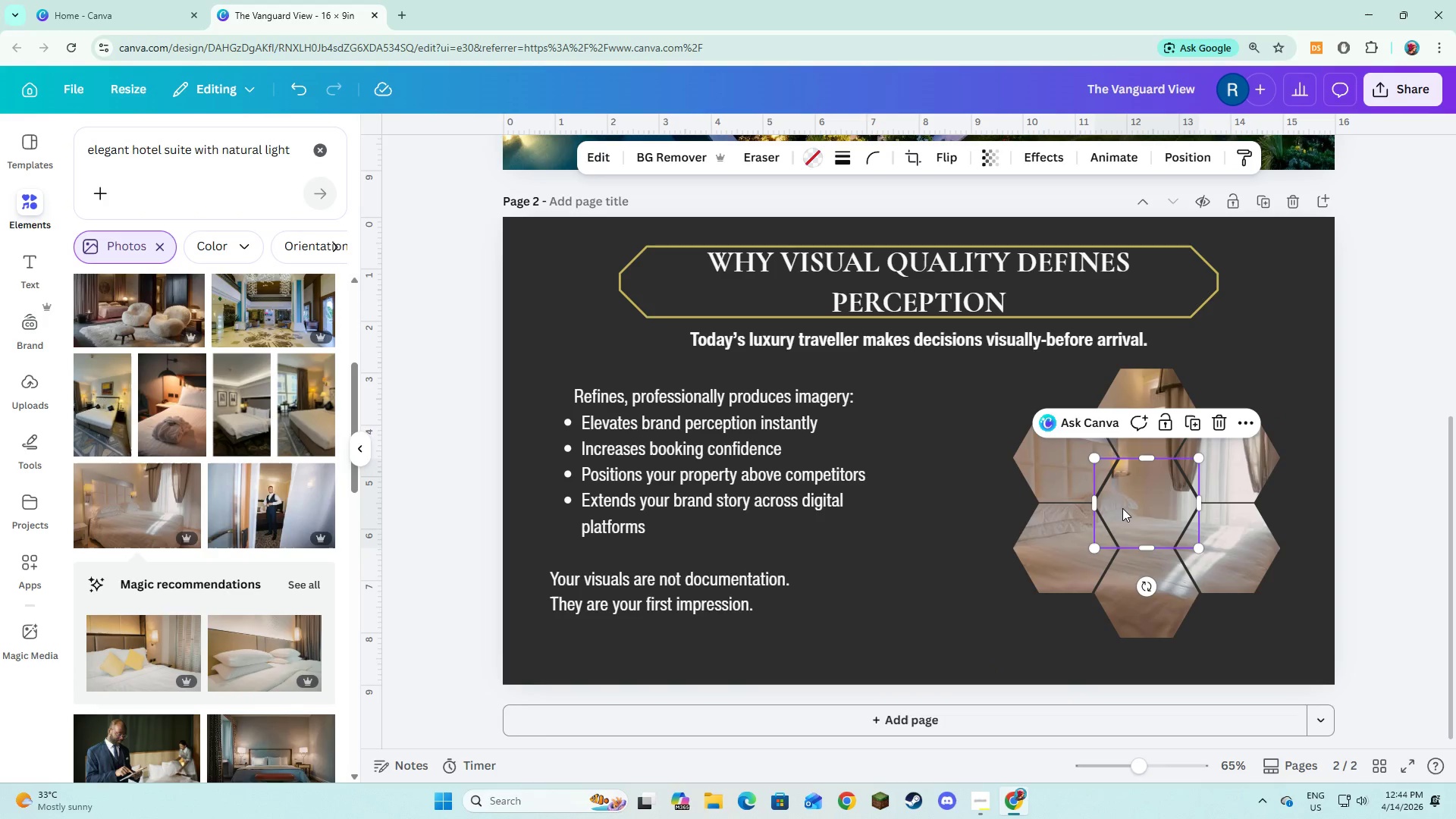 
hold_key(key=CapsLock, duration=0.92)
 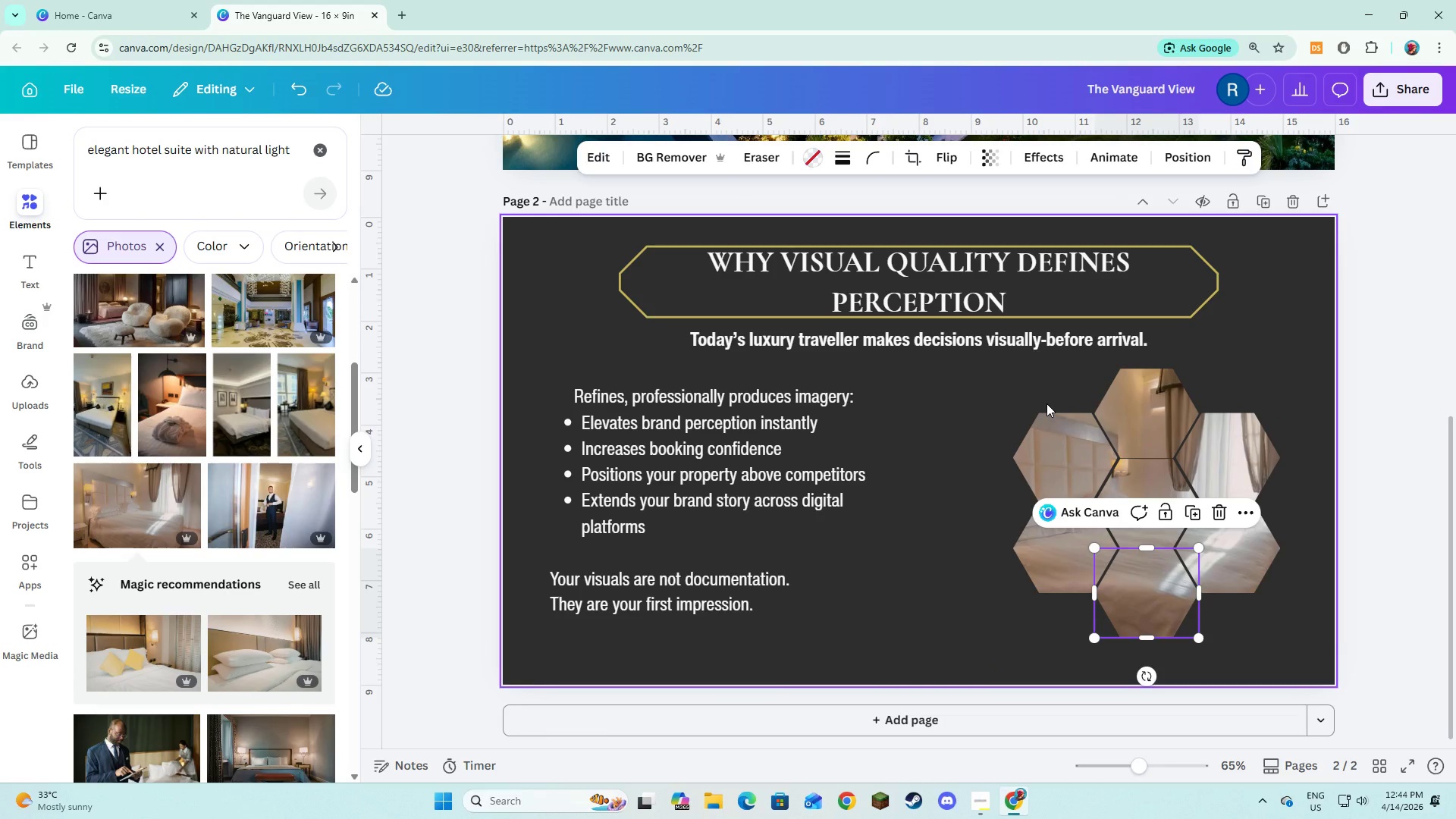 
left_click([1134, 581])
 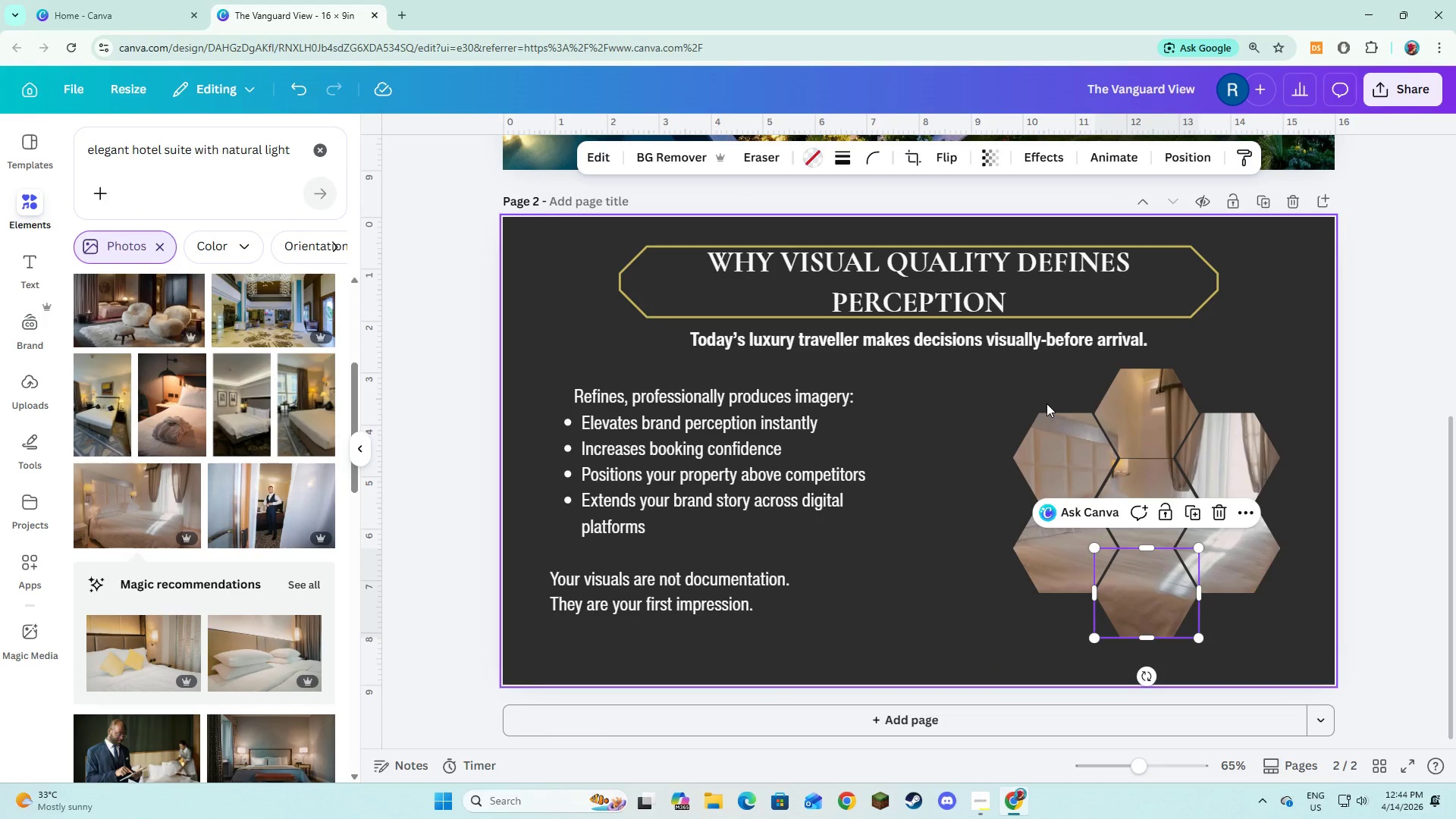 
key(CapsLock)
 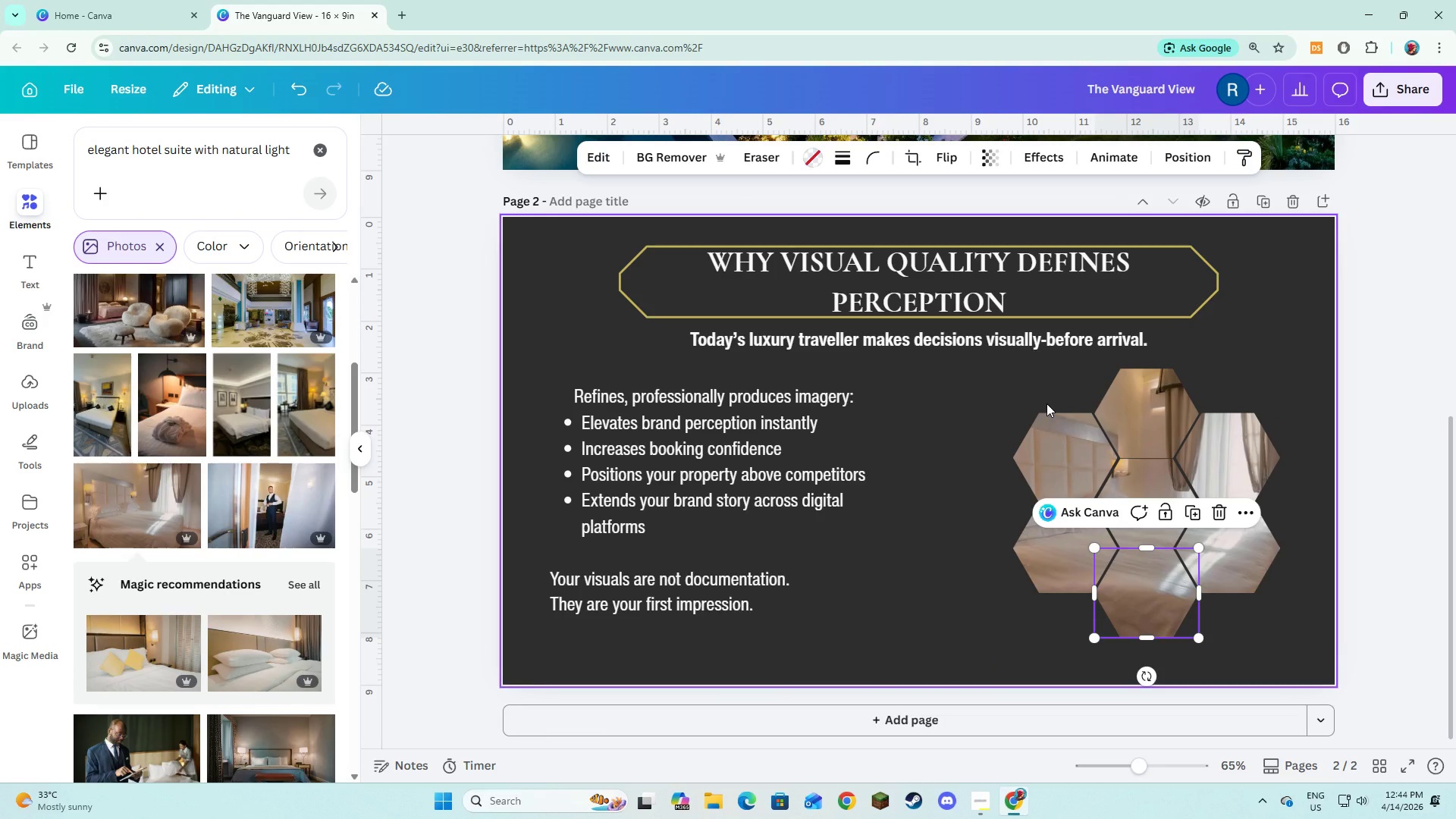 
key(CapsLock)
 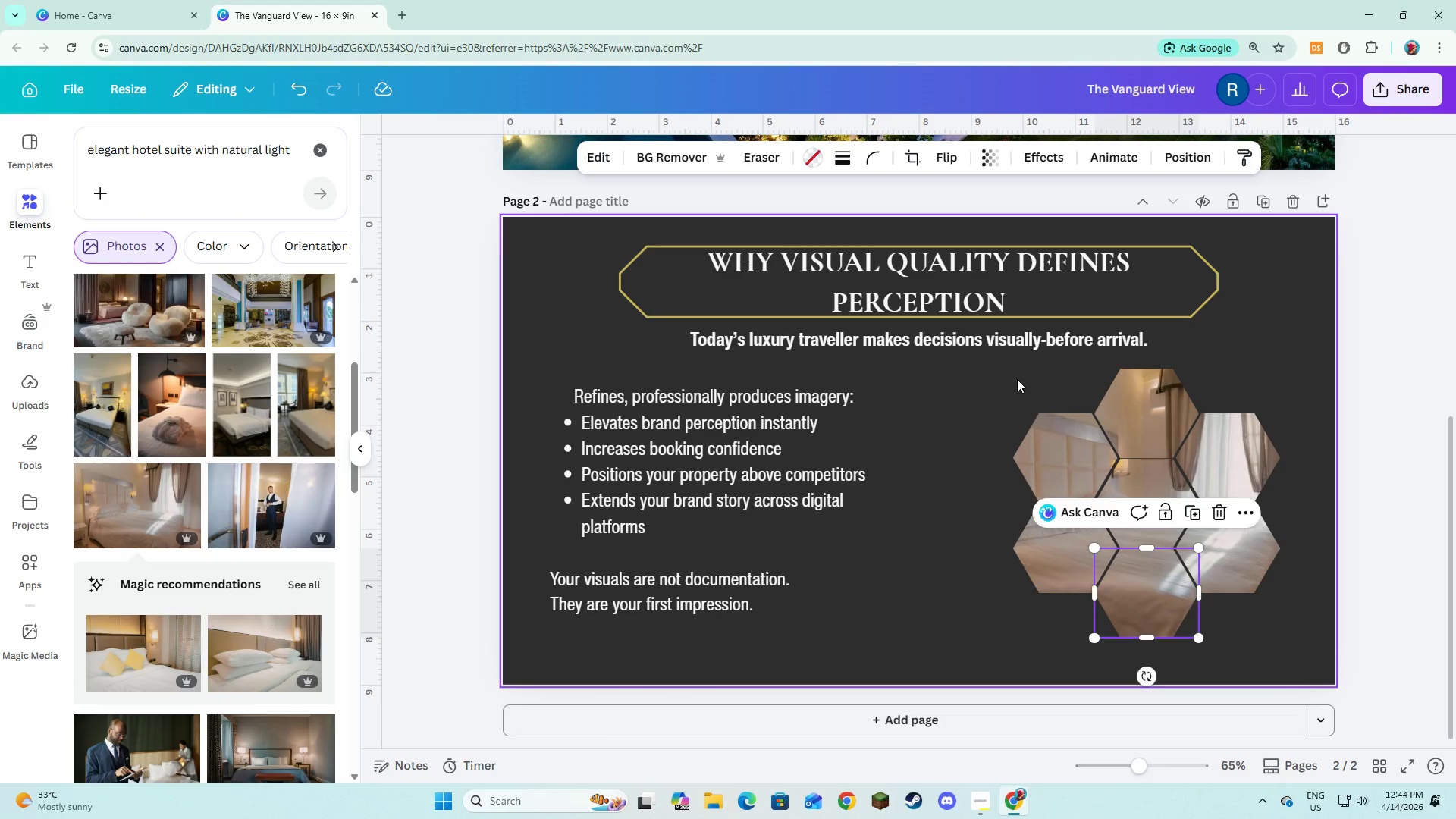 
left_click_drag(start_coordinate=[1017, 379], to_coordinate=[1263, 632])
 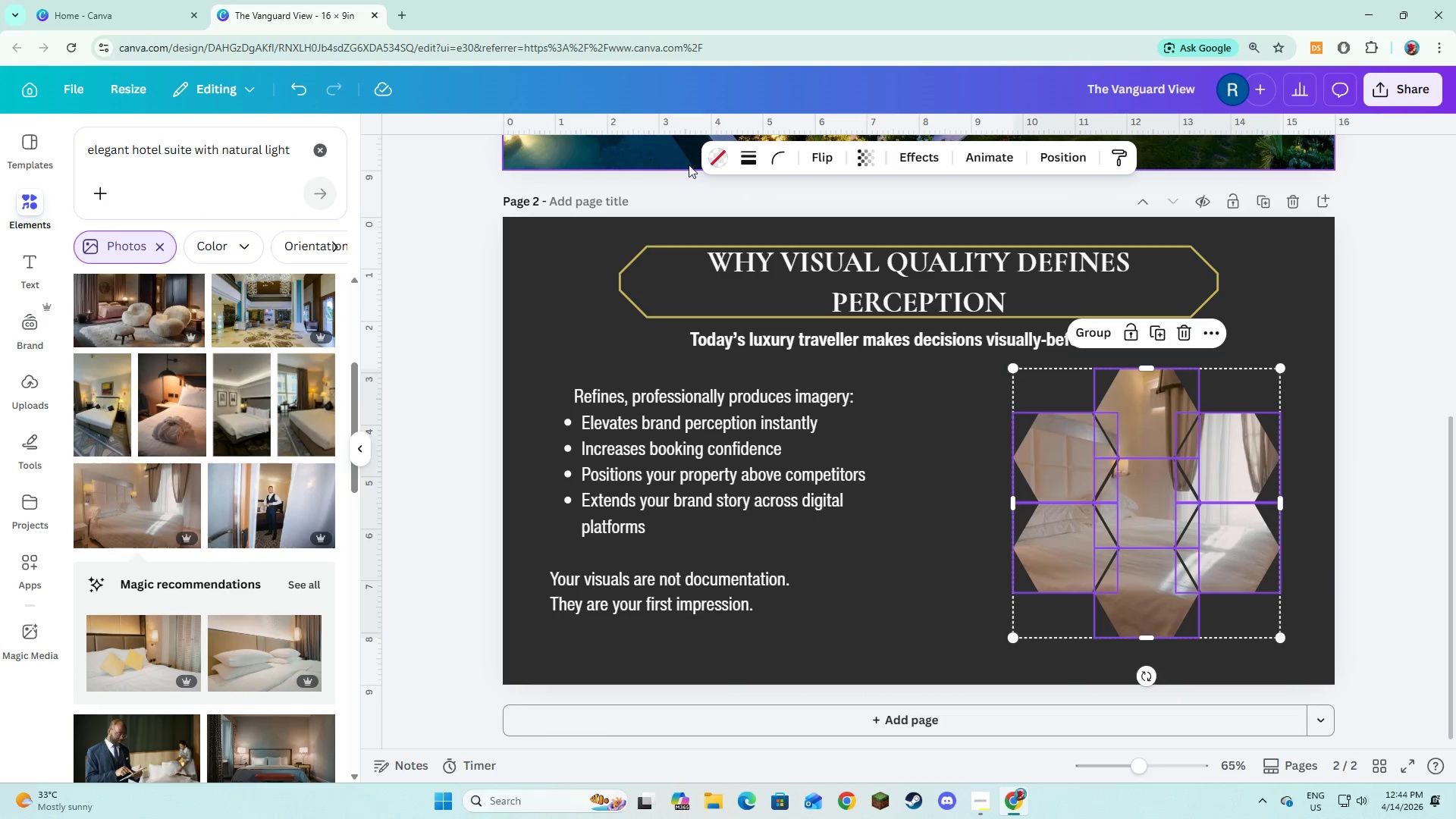 
left_click([746, 165])
 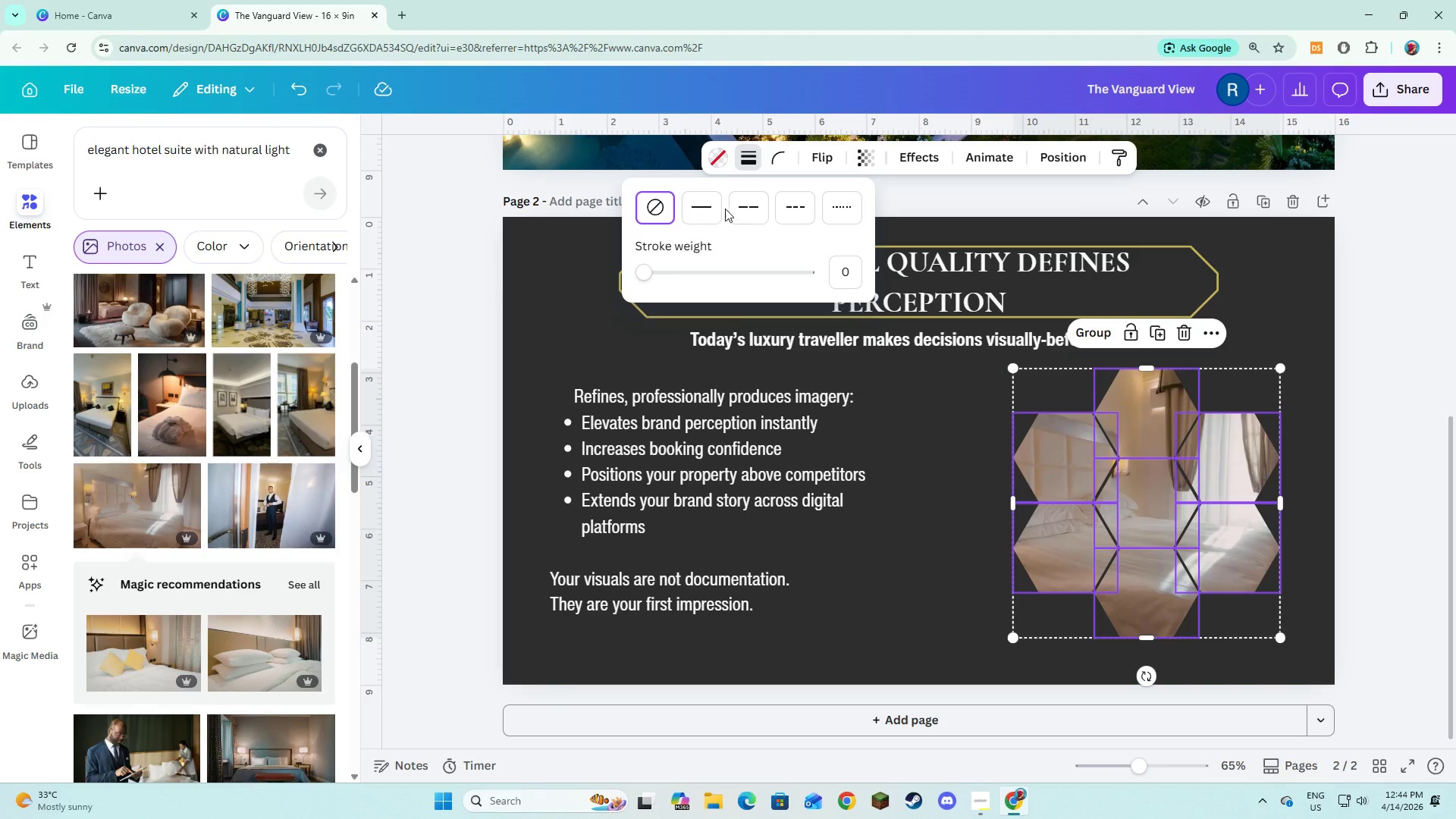 
left_click([709, 206])
 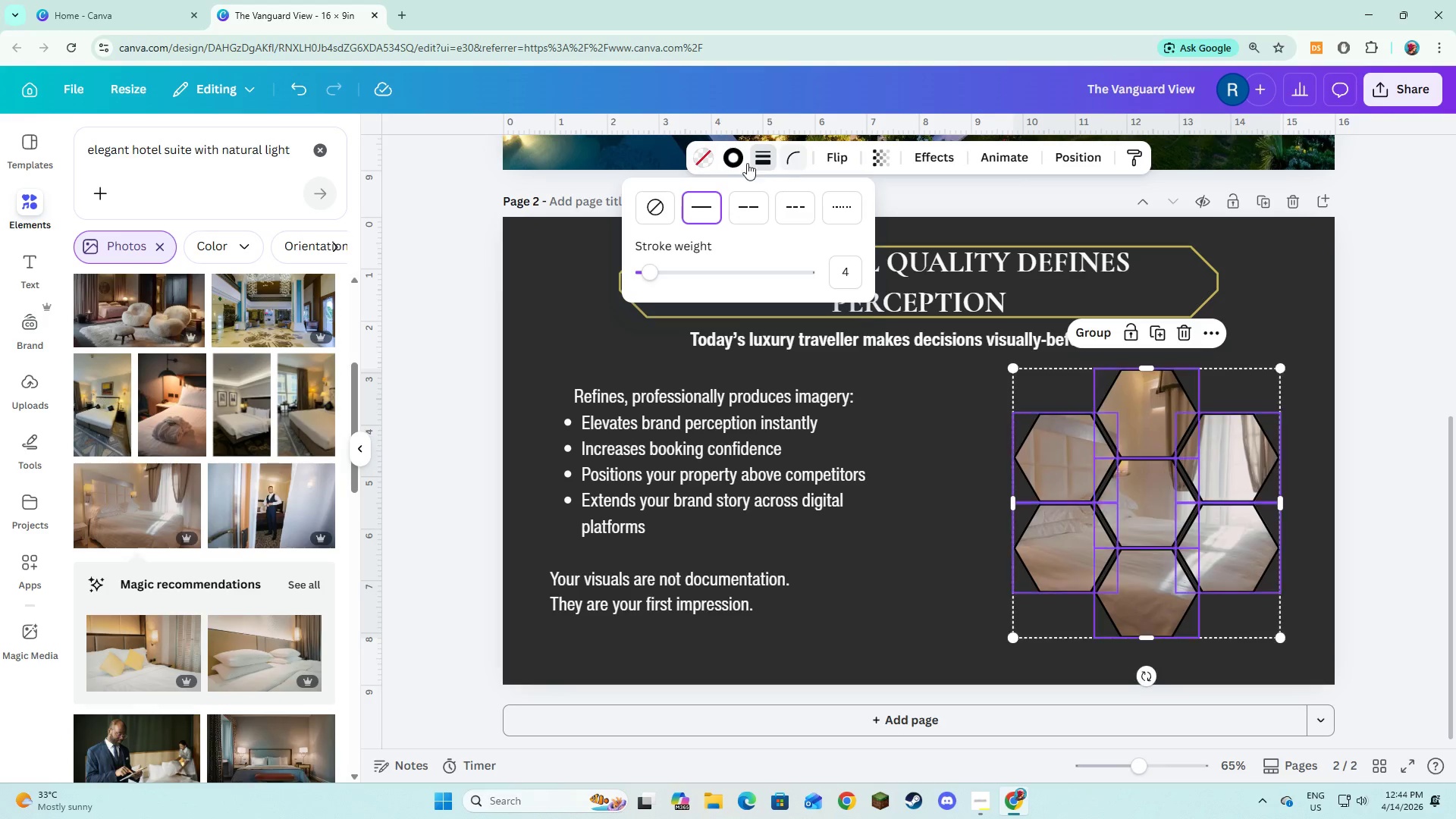 
left_click([742, 165])
 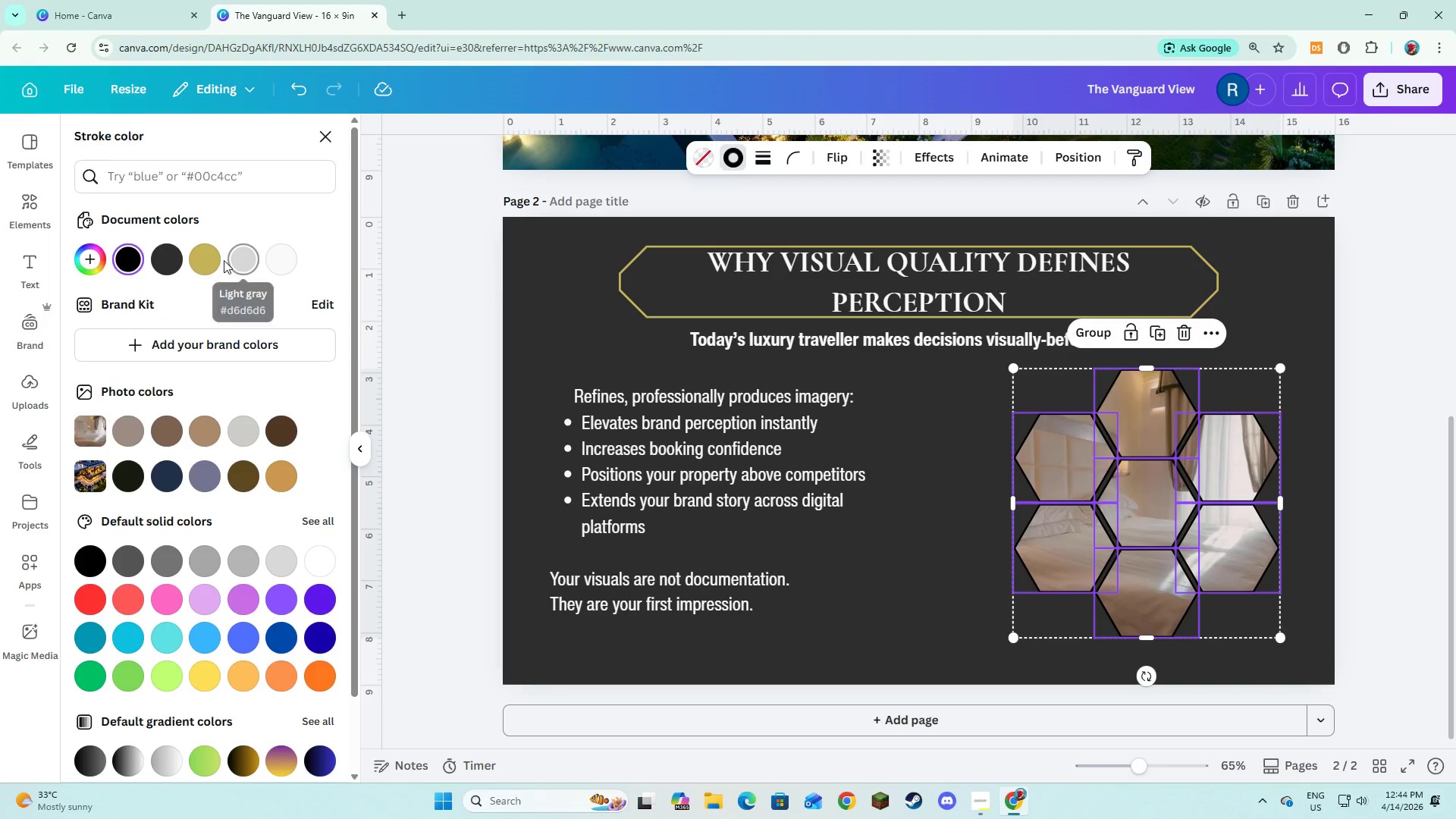 
left_click([220, 260])
 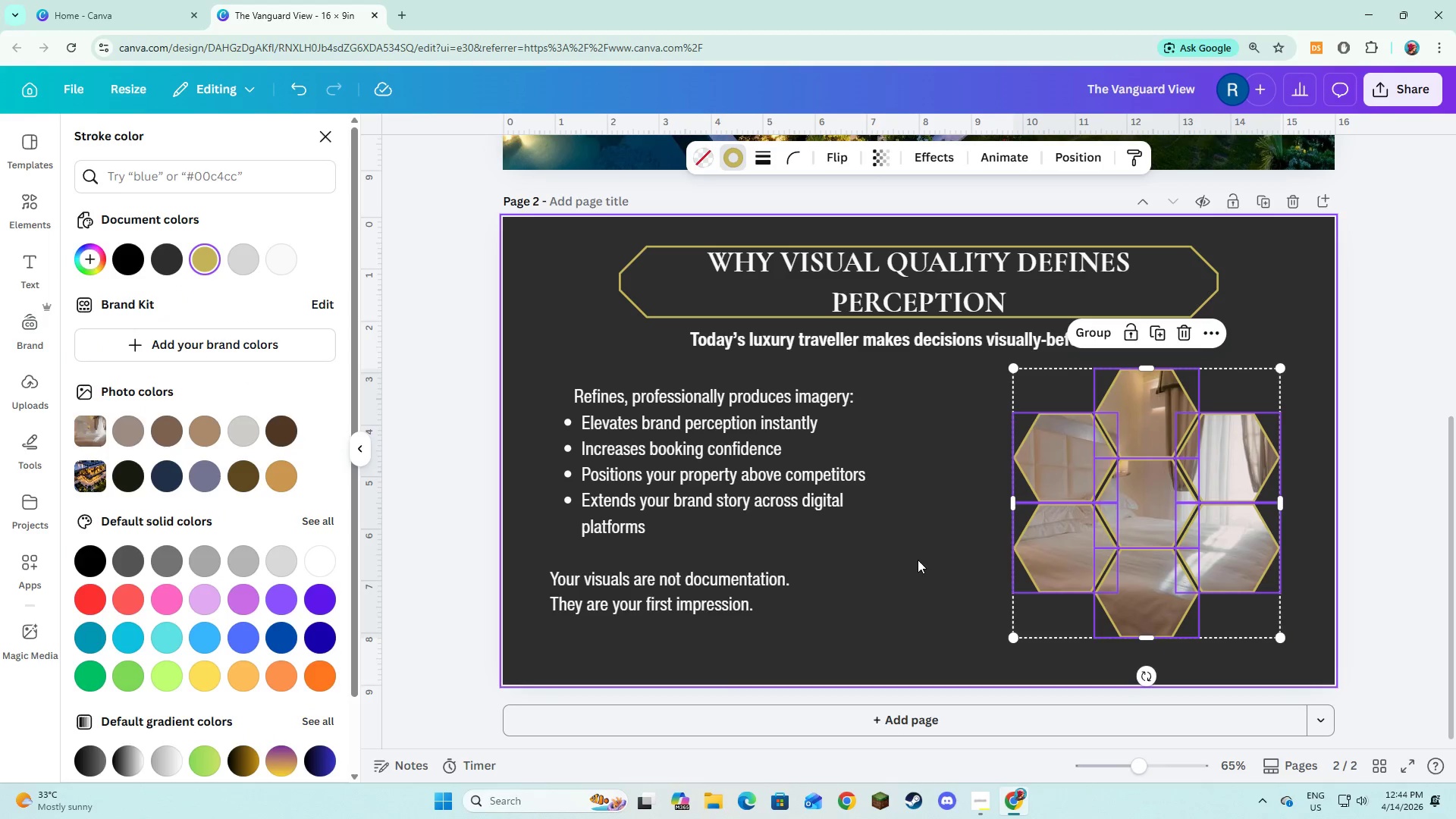 
left_click([918, 560])
 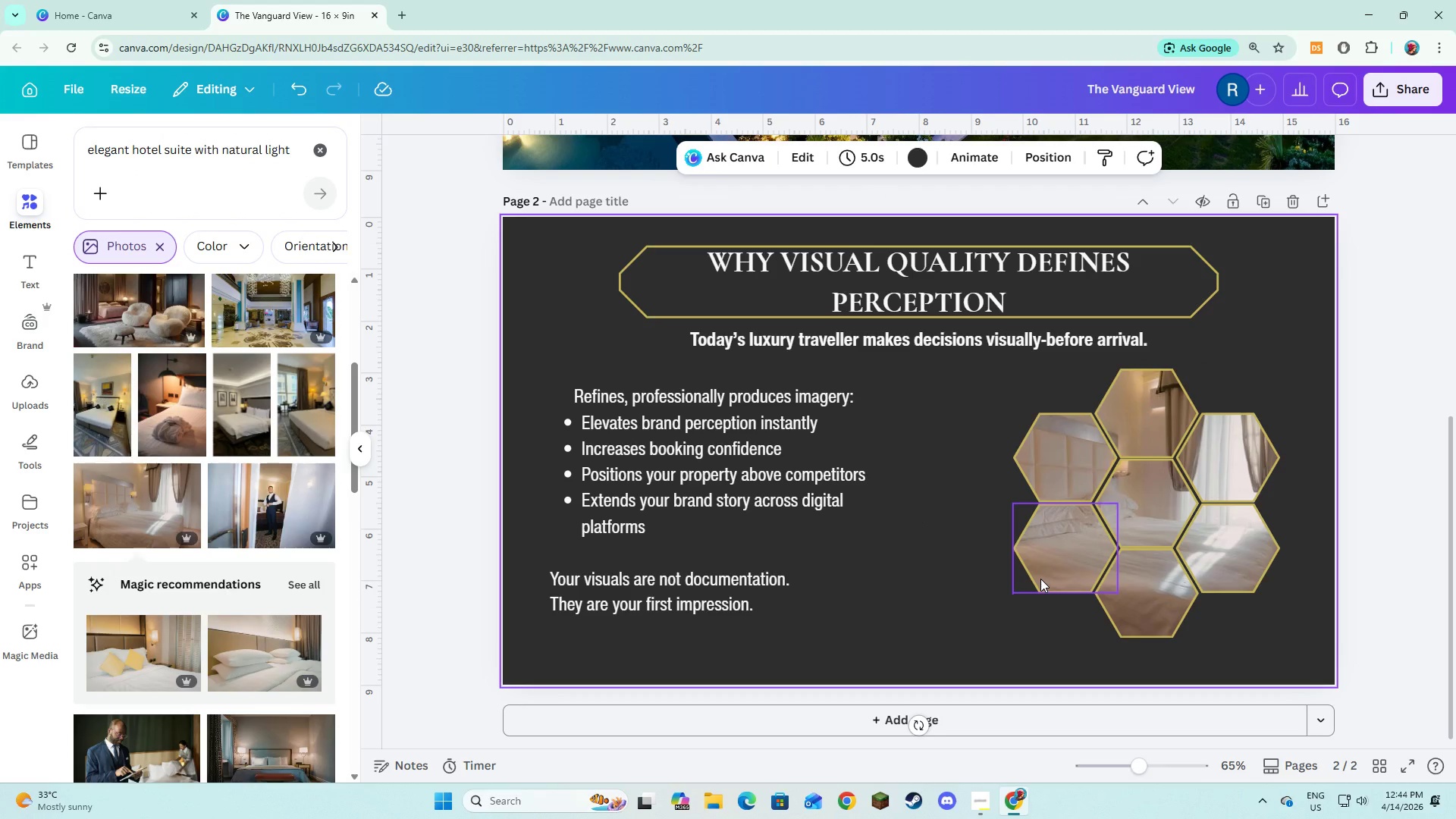 
wait(7.34)
 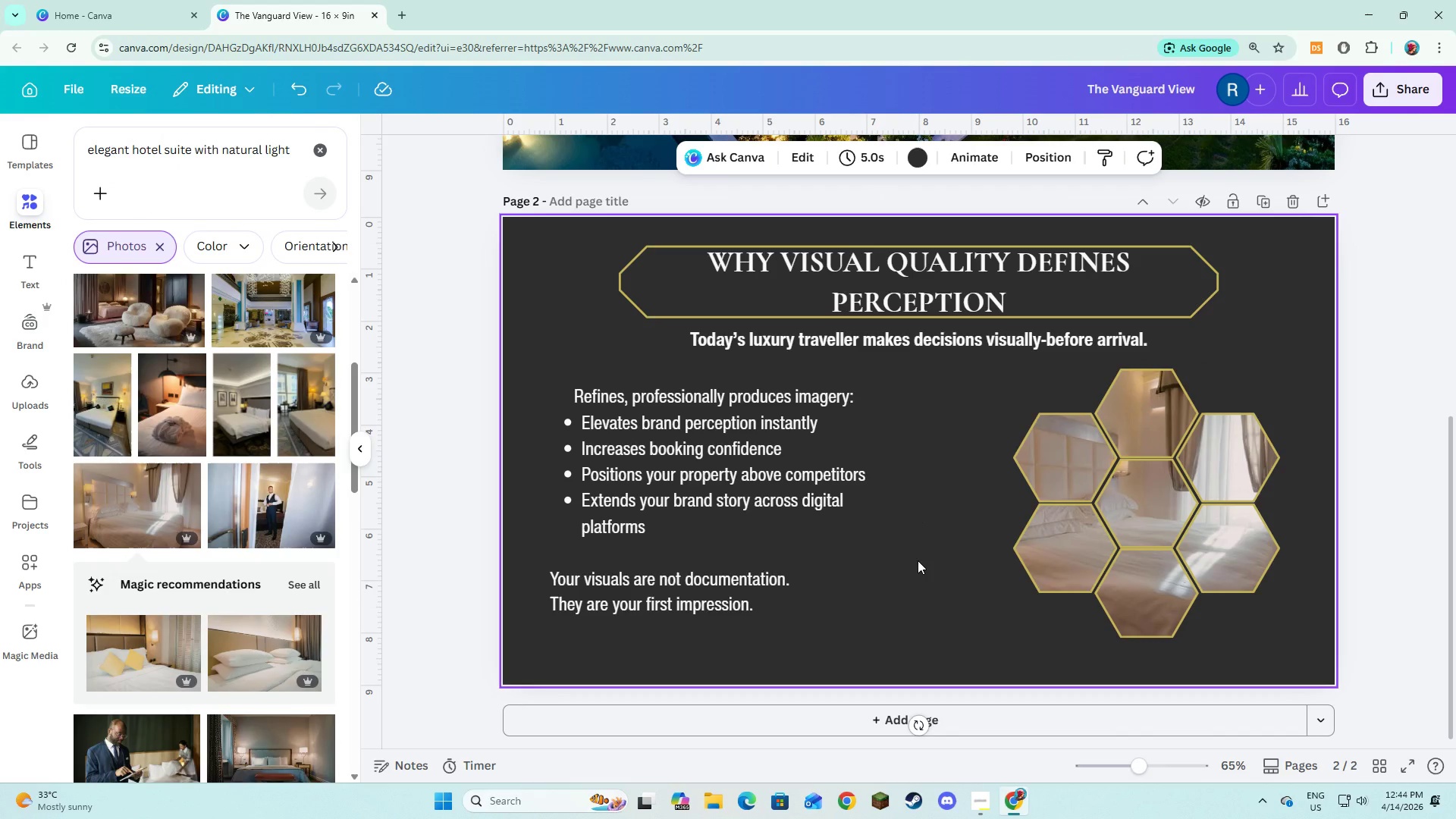 
left_click_drag(start_coordinate=[973, 383], to_coordinate=[1272, 627])
 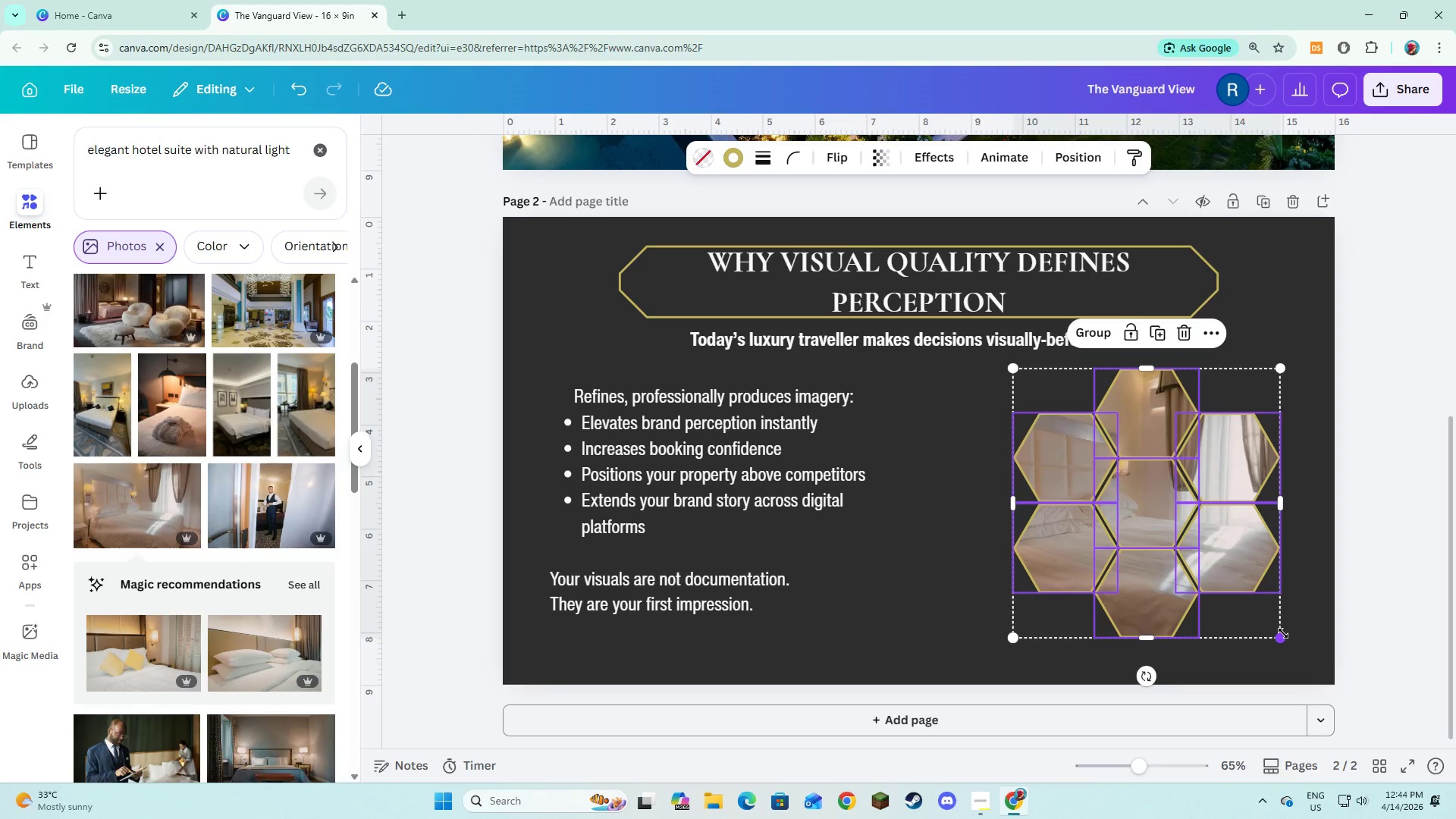 
left_click_drag(start_coordinate=[1283, 633], to_coordinate=[1300, 670])
 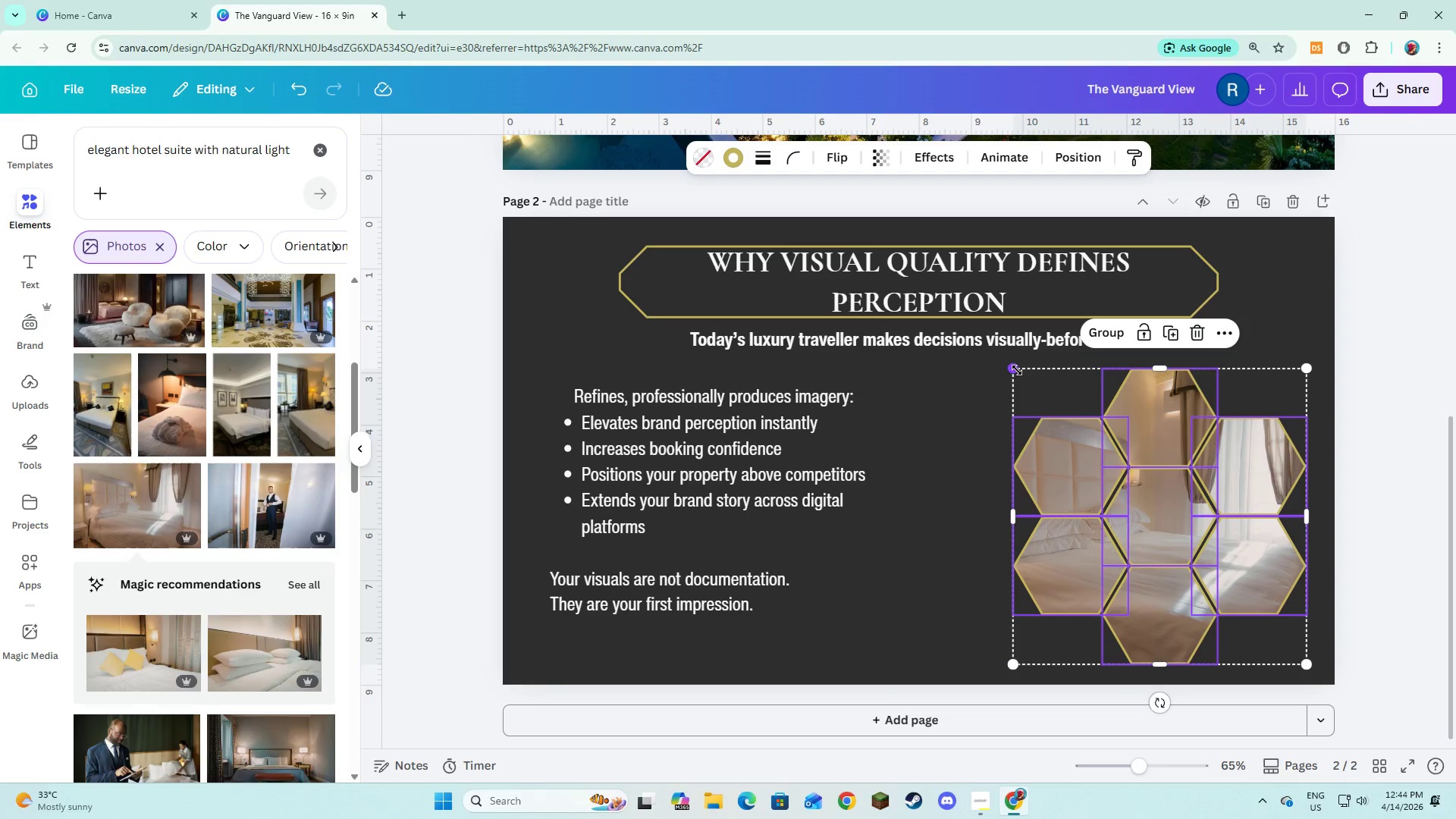 
left_click_drag(start_coordinate=[1017, 370], to_coordinate=[1001, 355])
 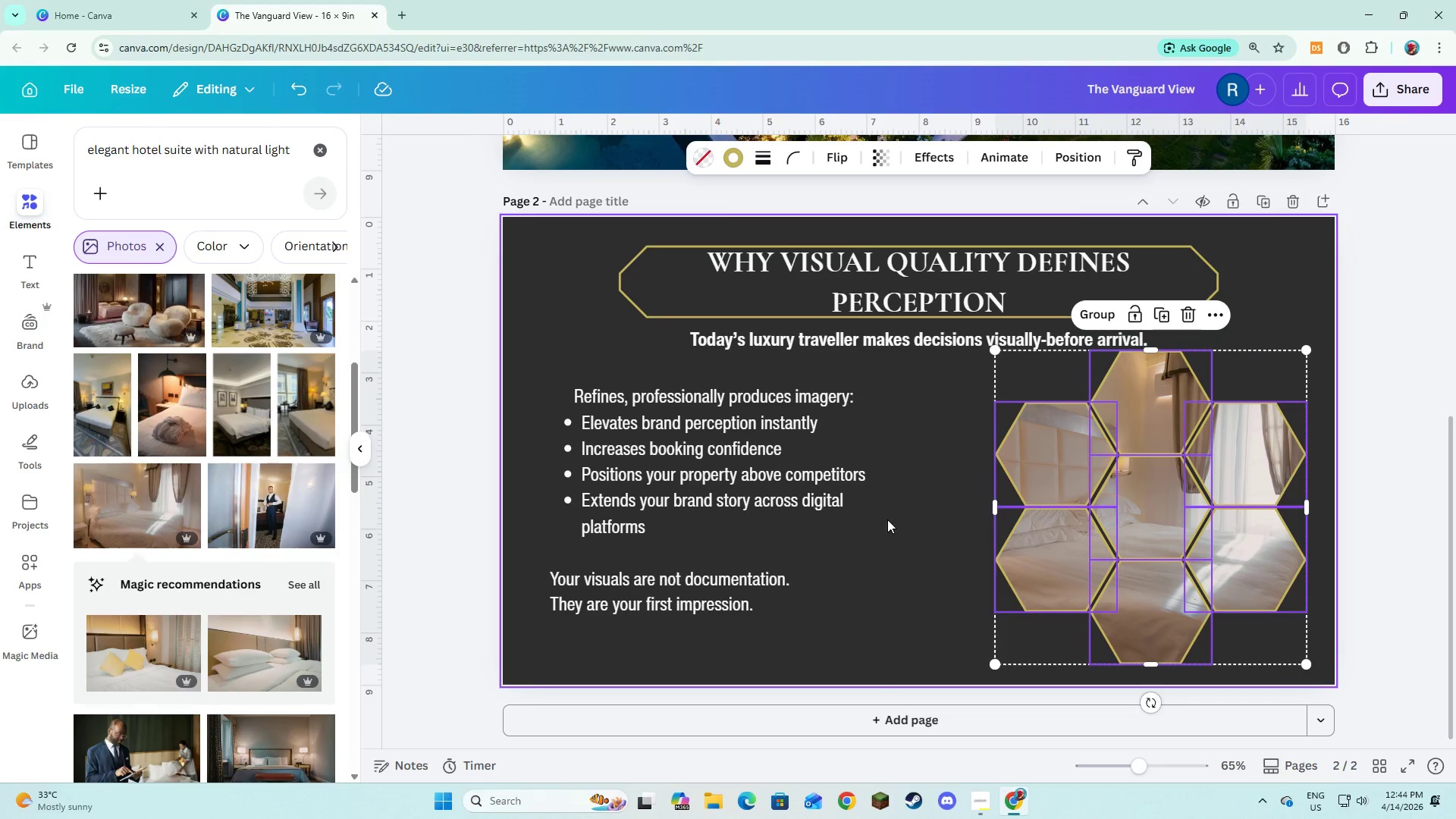 
left_click([887, 519])
 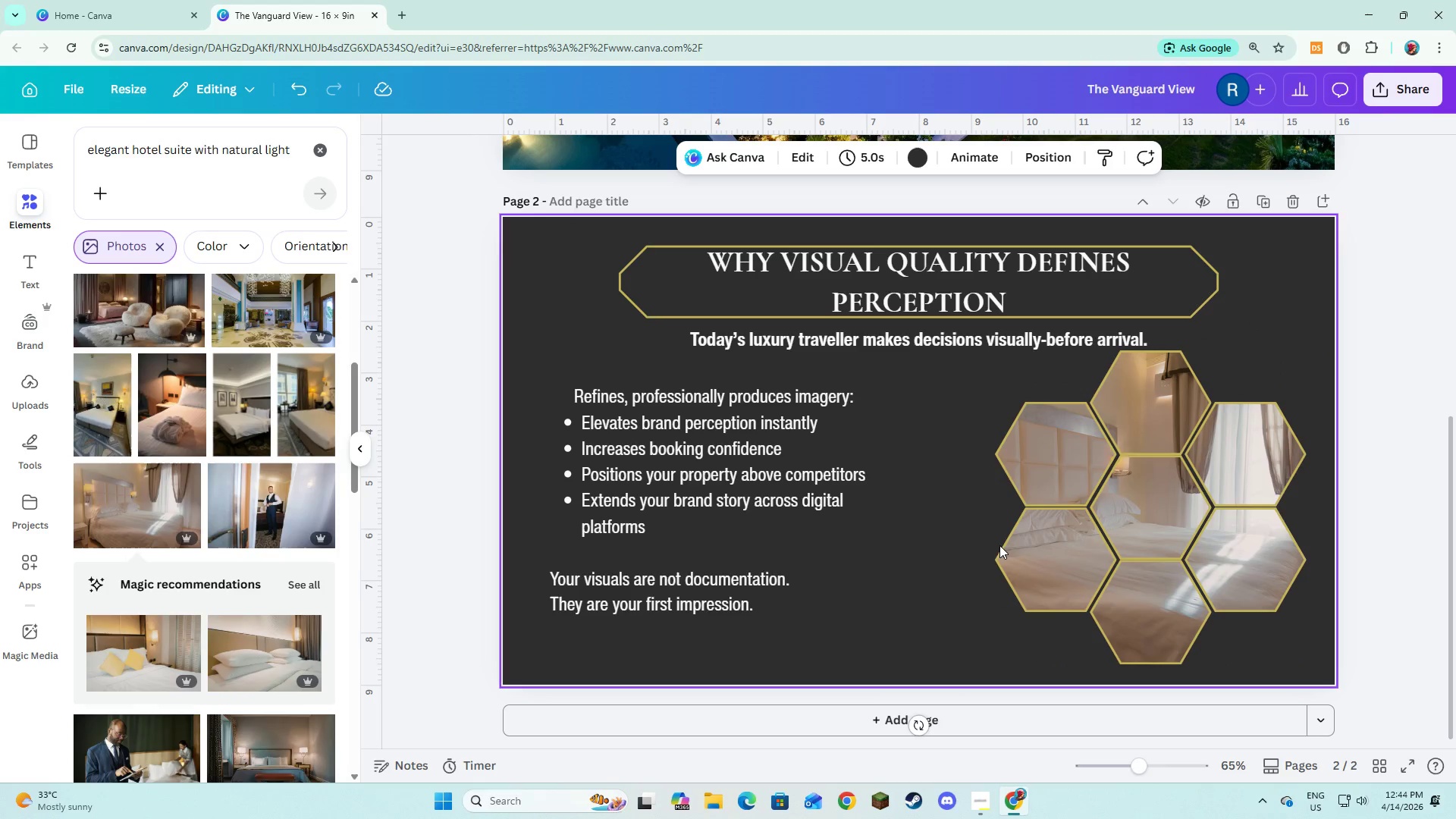 
left_click([1156, 491])
 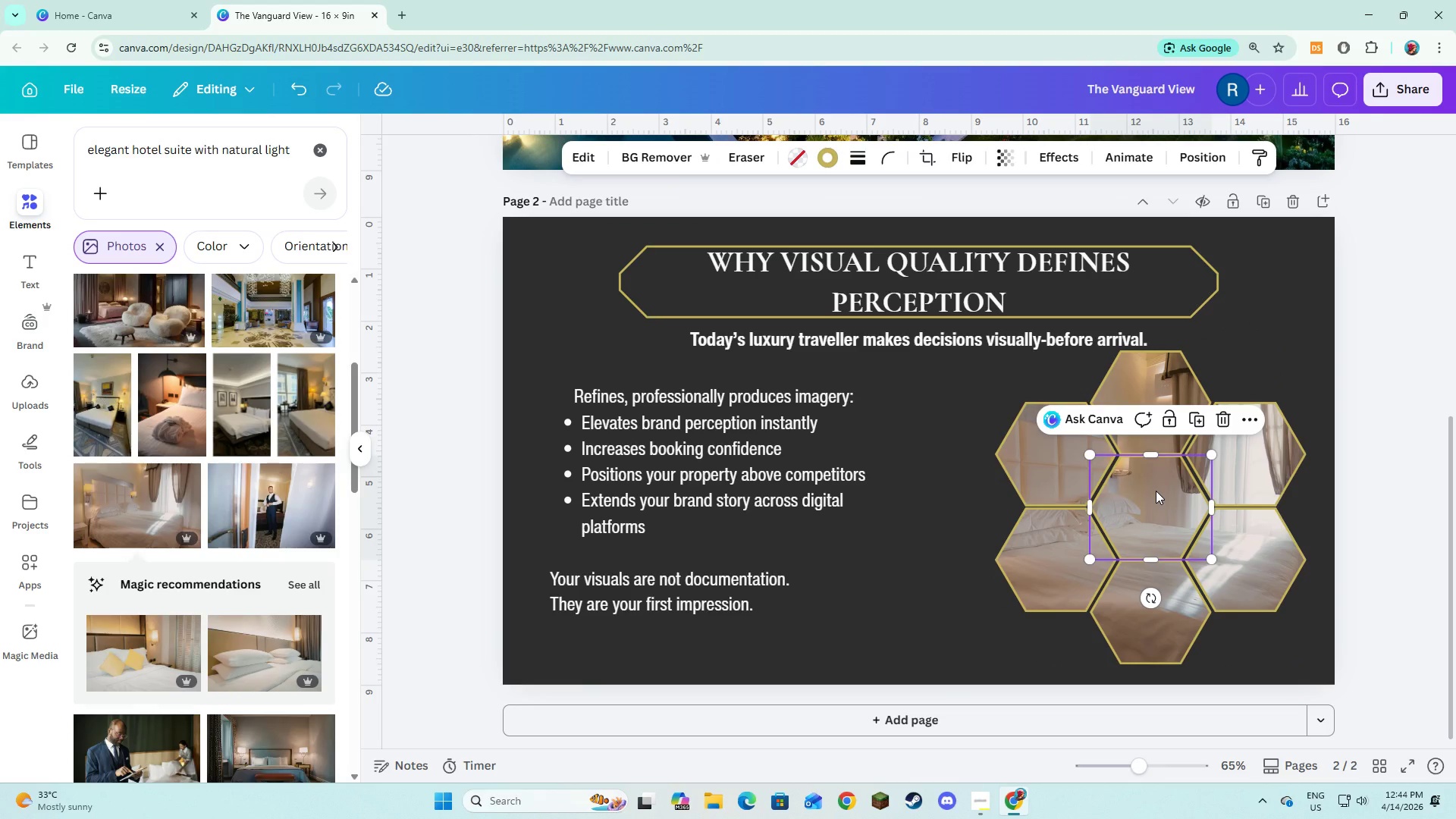 
key(Backspace)
 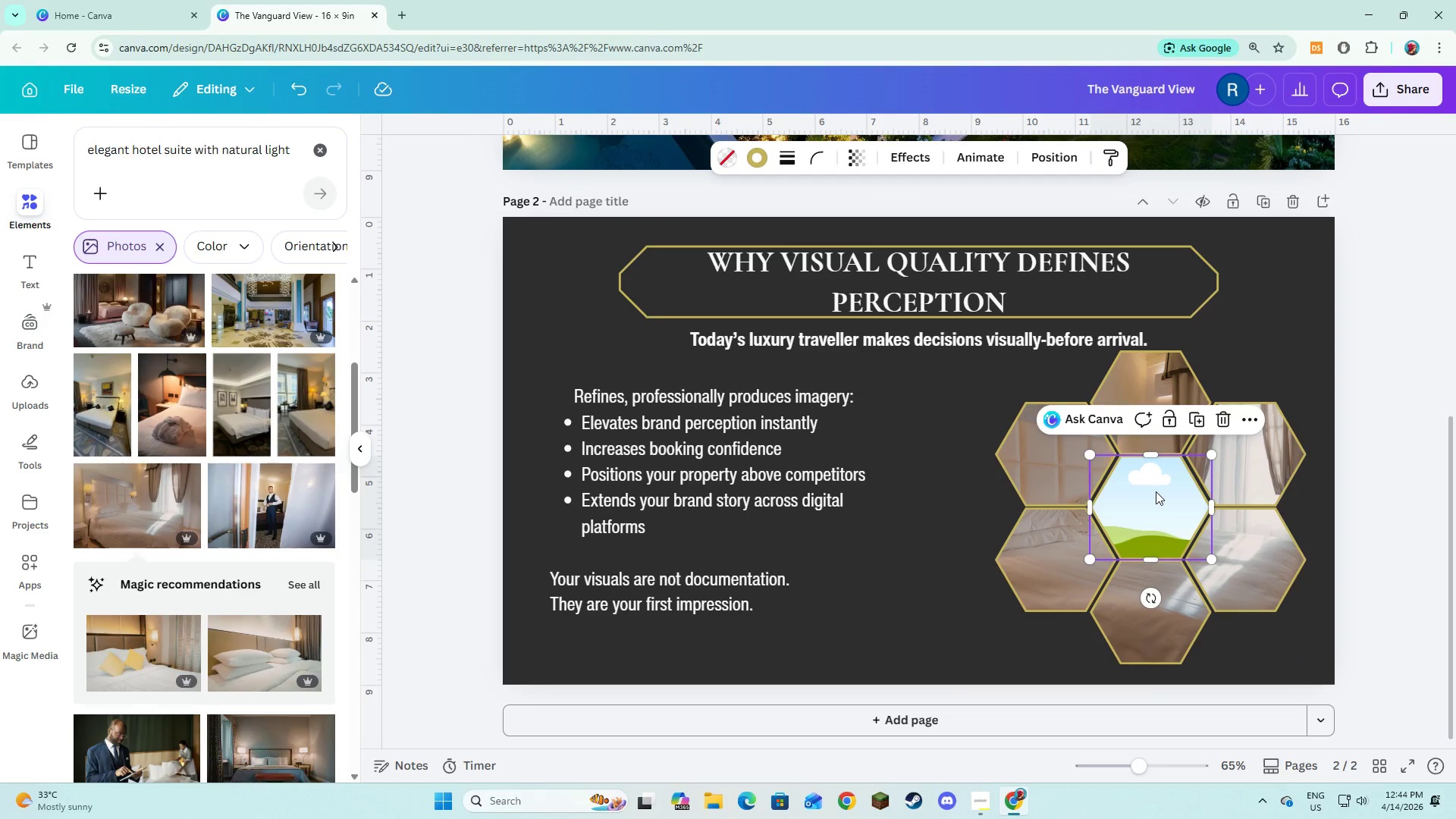 
left_click([1156, 491])
 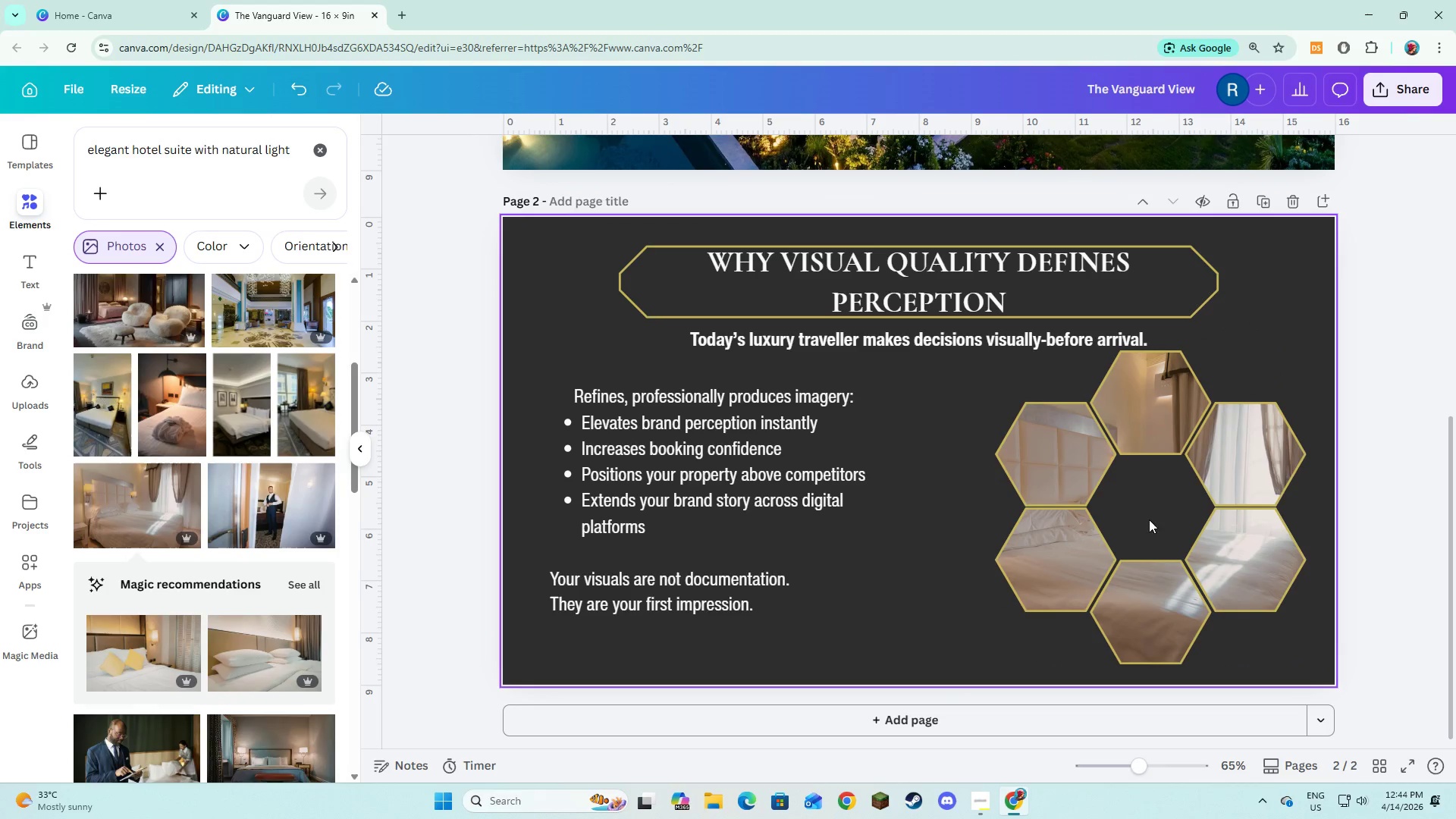 
key(Backspace)
 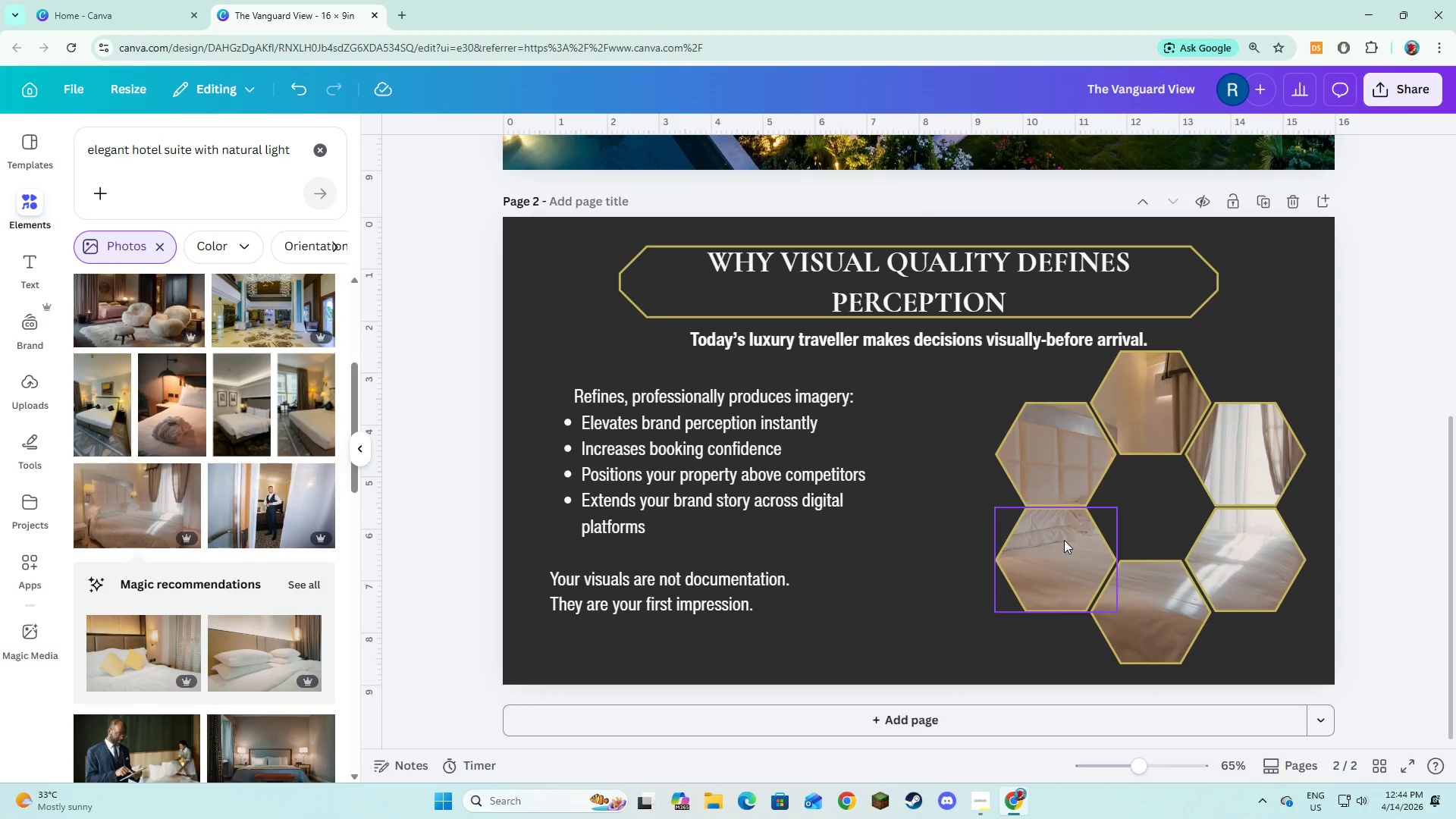 
left_click([1064, 540])
 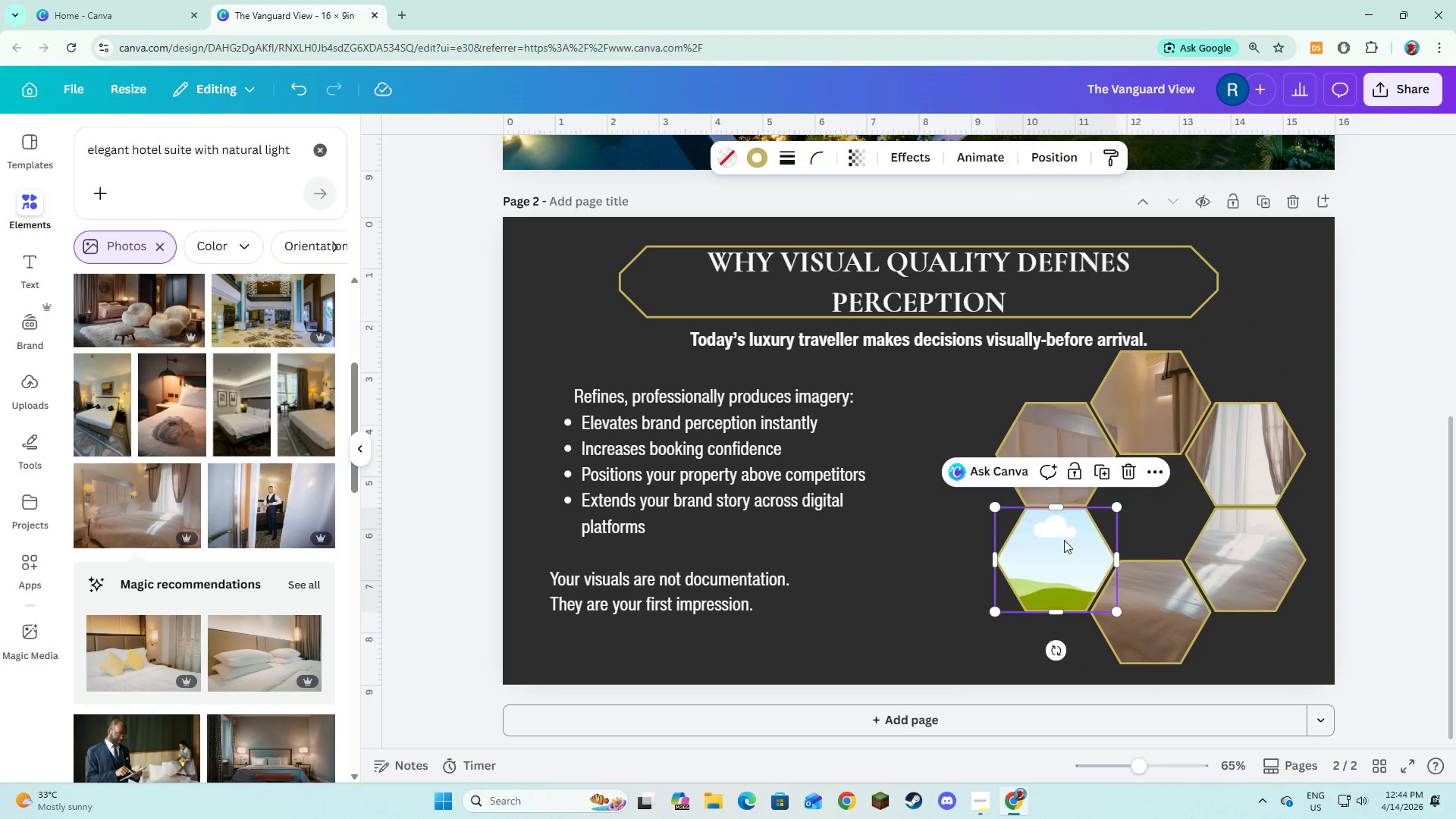 
key(Backspace)
 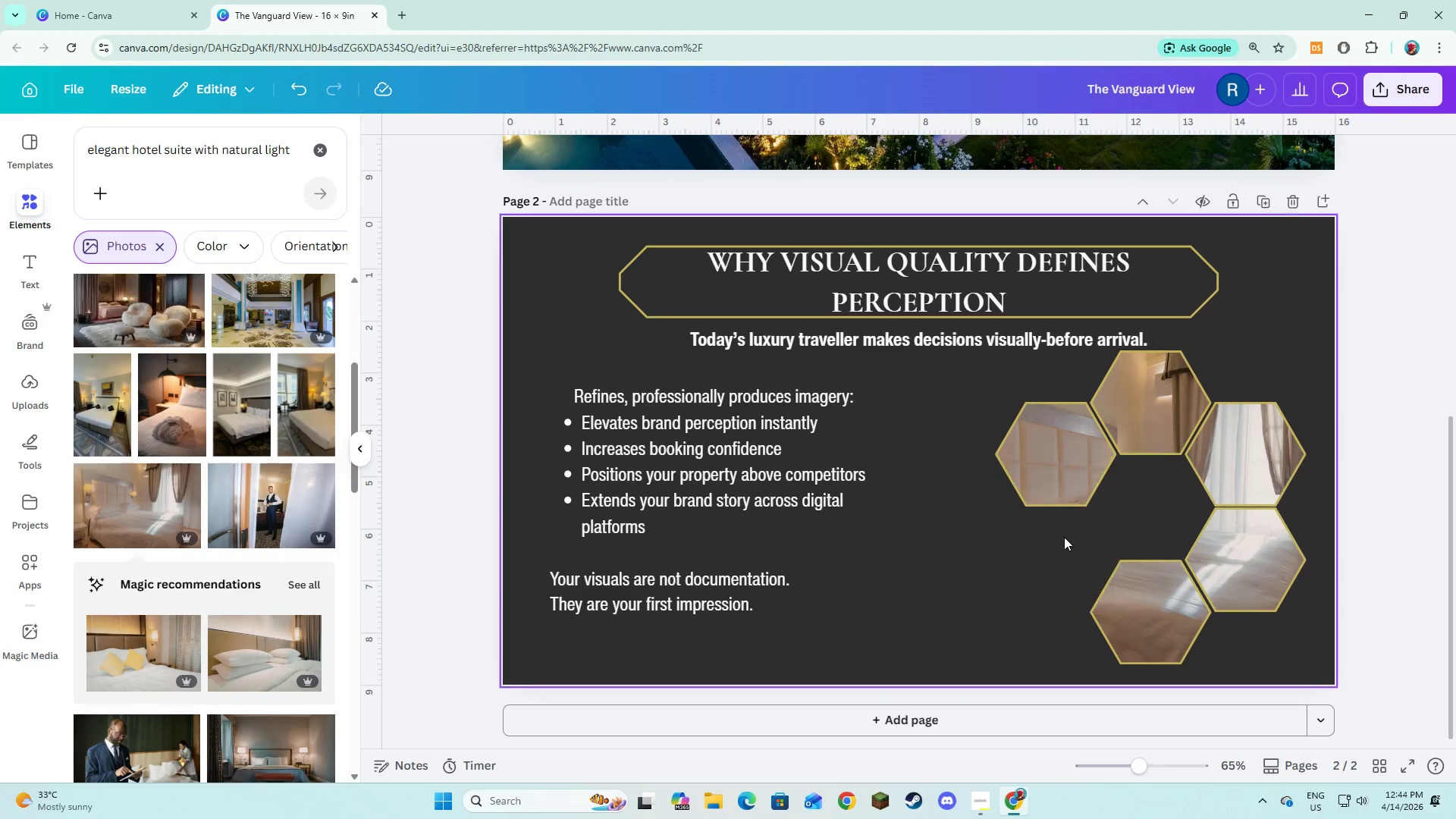 
key(Backspace)
 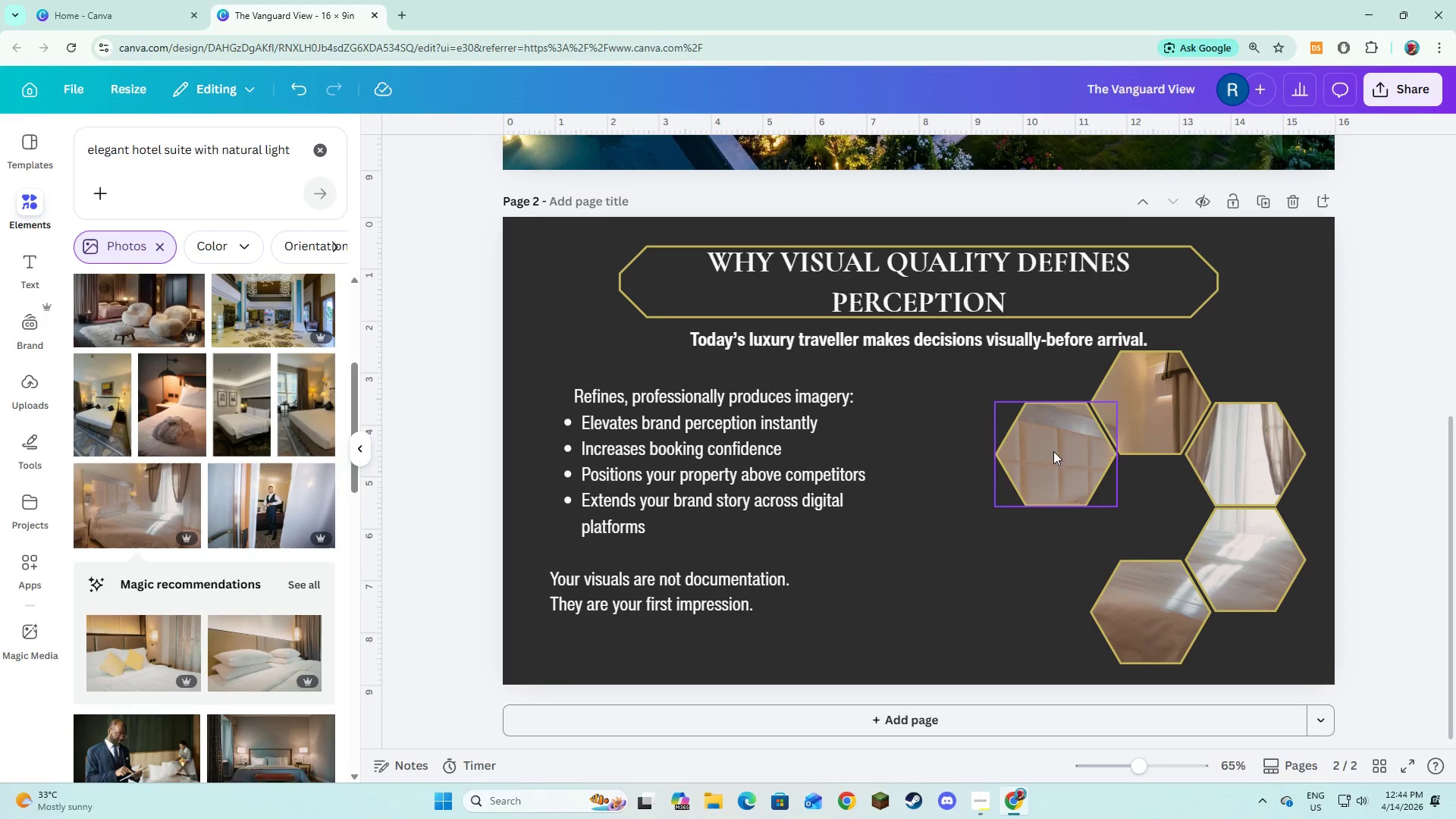 
left_click([1053, 451])
 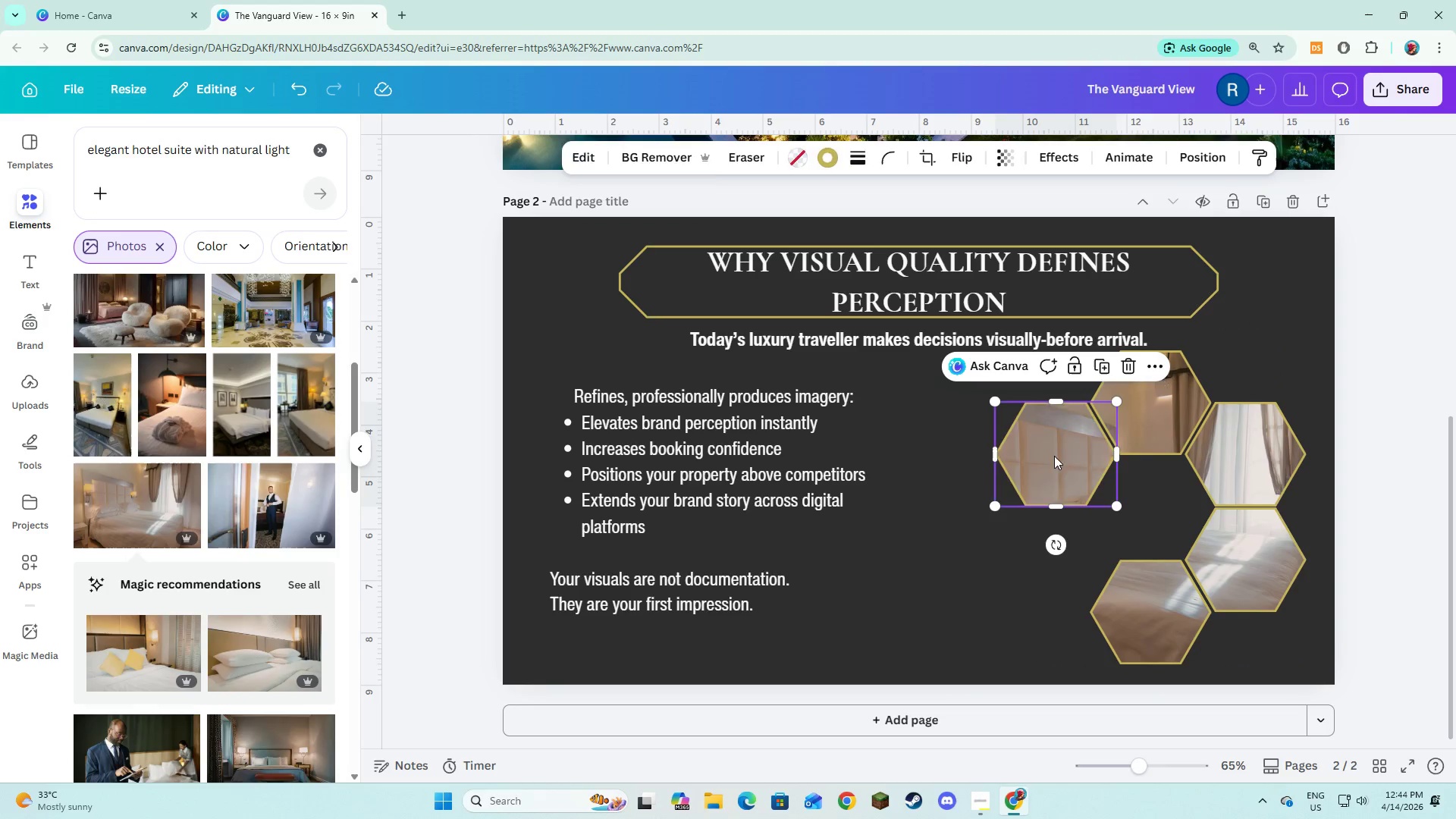 
key(Backspace)
 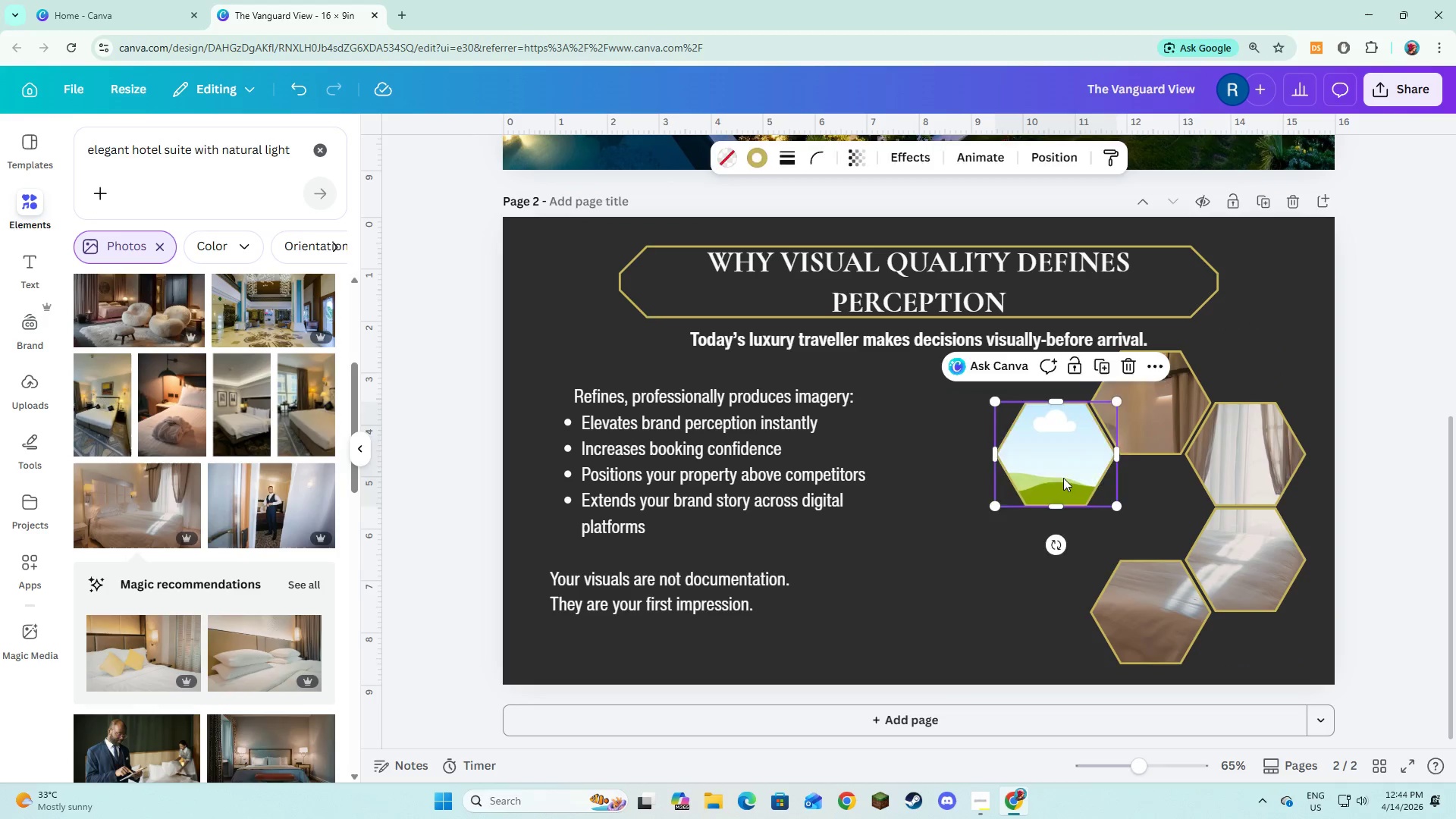 
key(Backspace)
 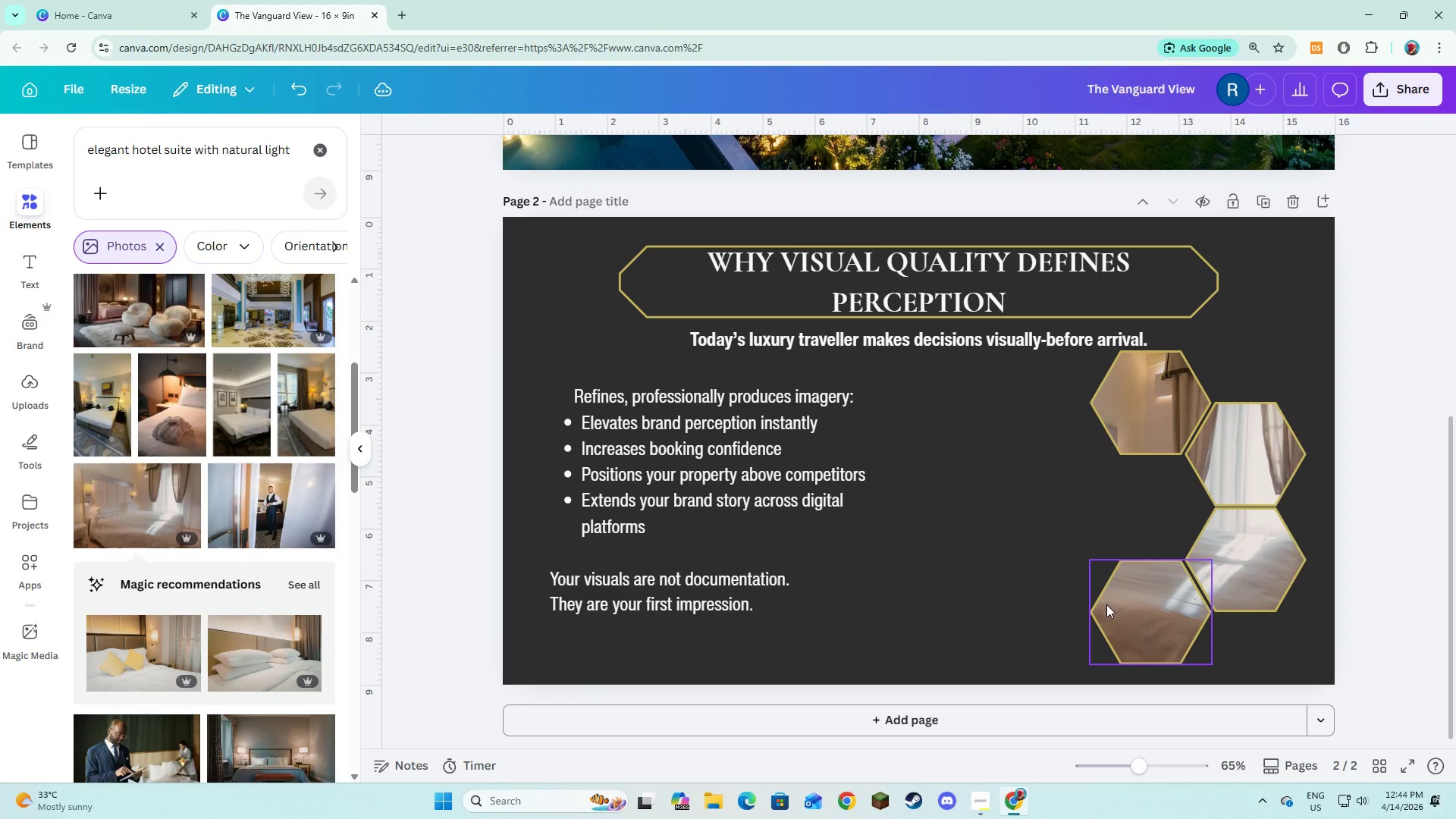 
left_click([1106, 604])
 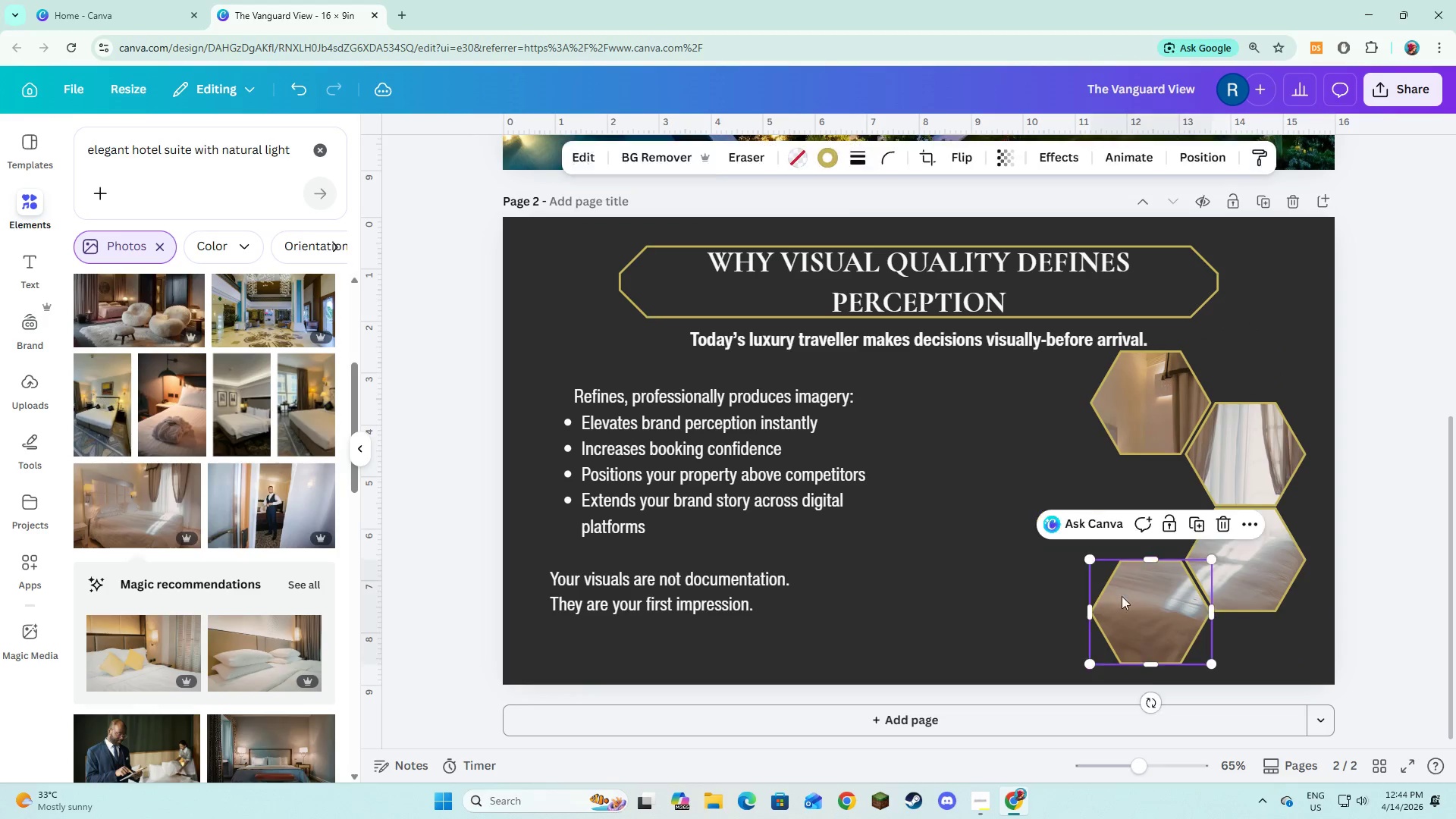 
key(Backspace)
 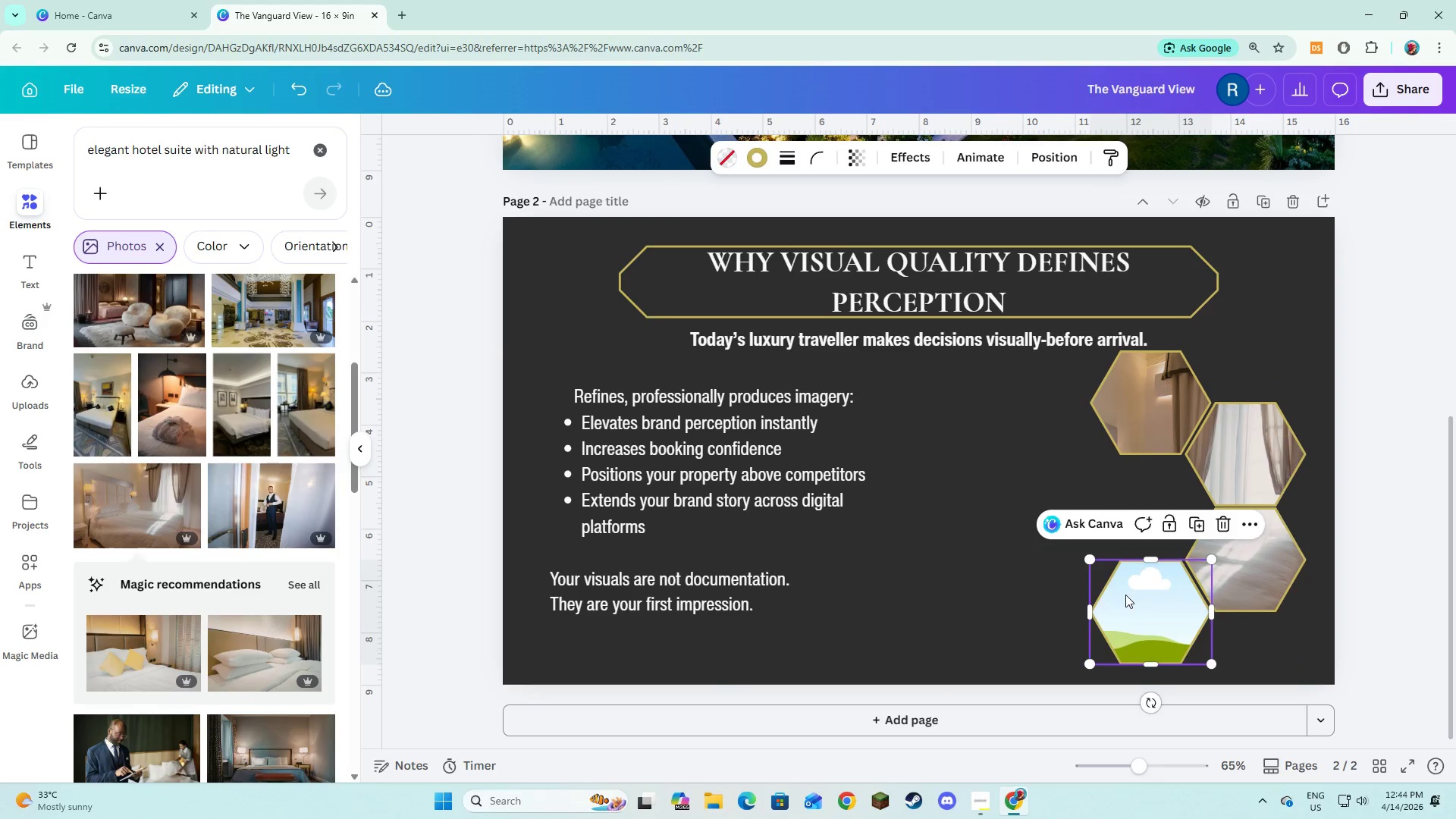 
key(Backspace)
 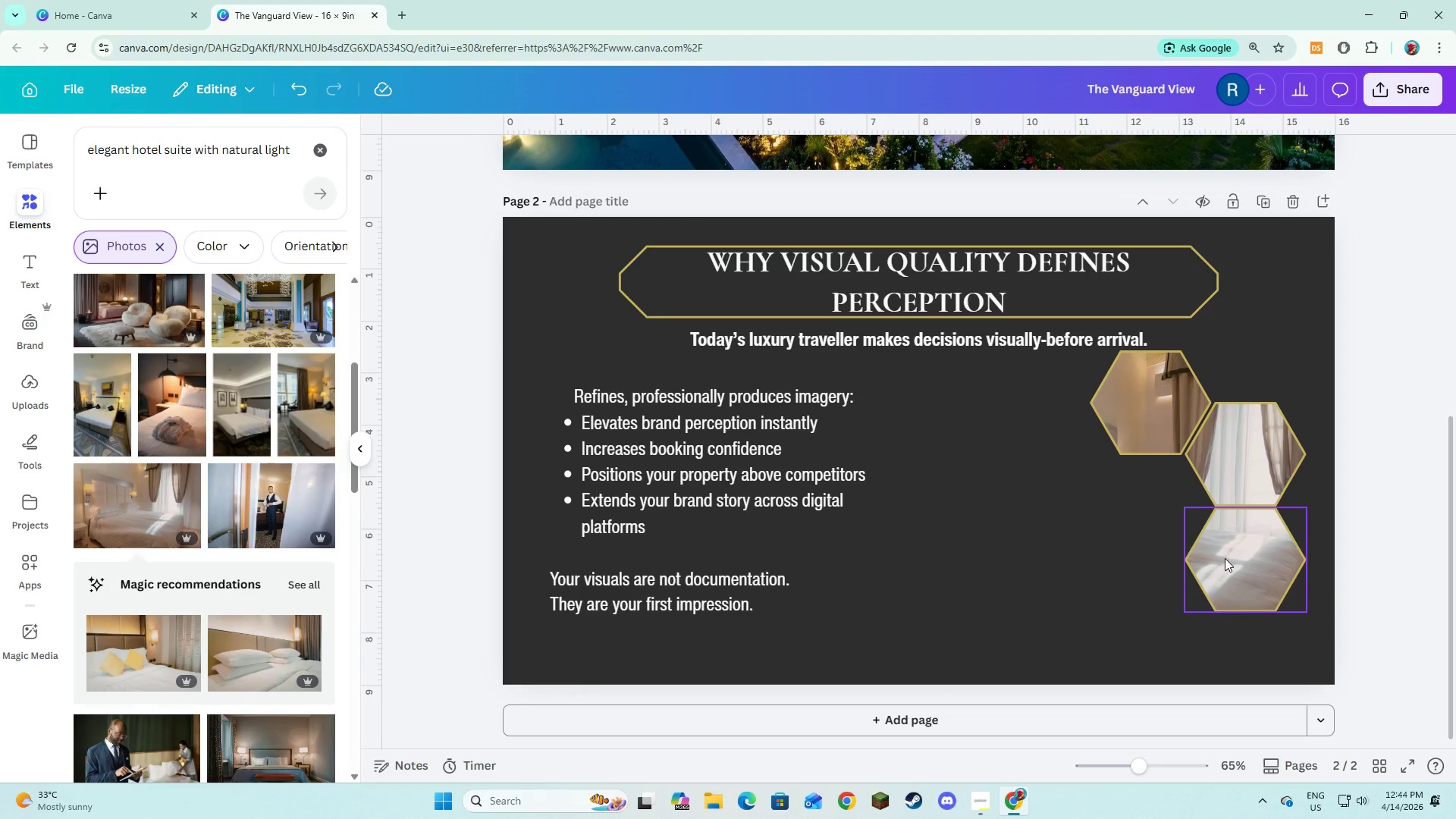 
left_click([1225, 558])
 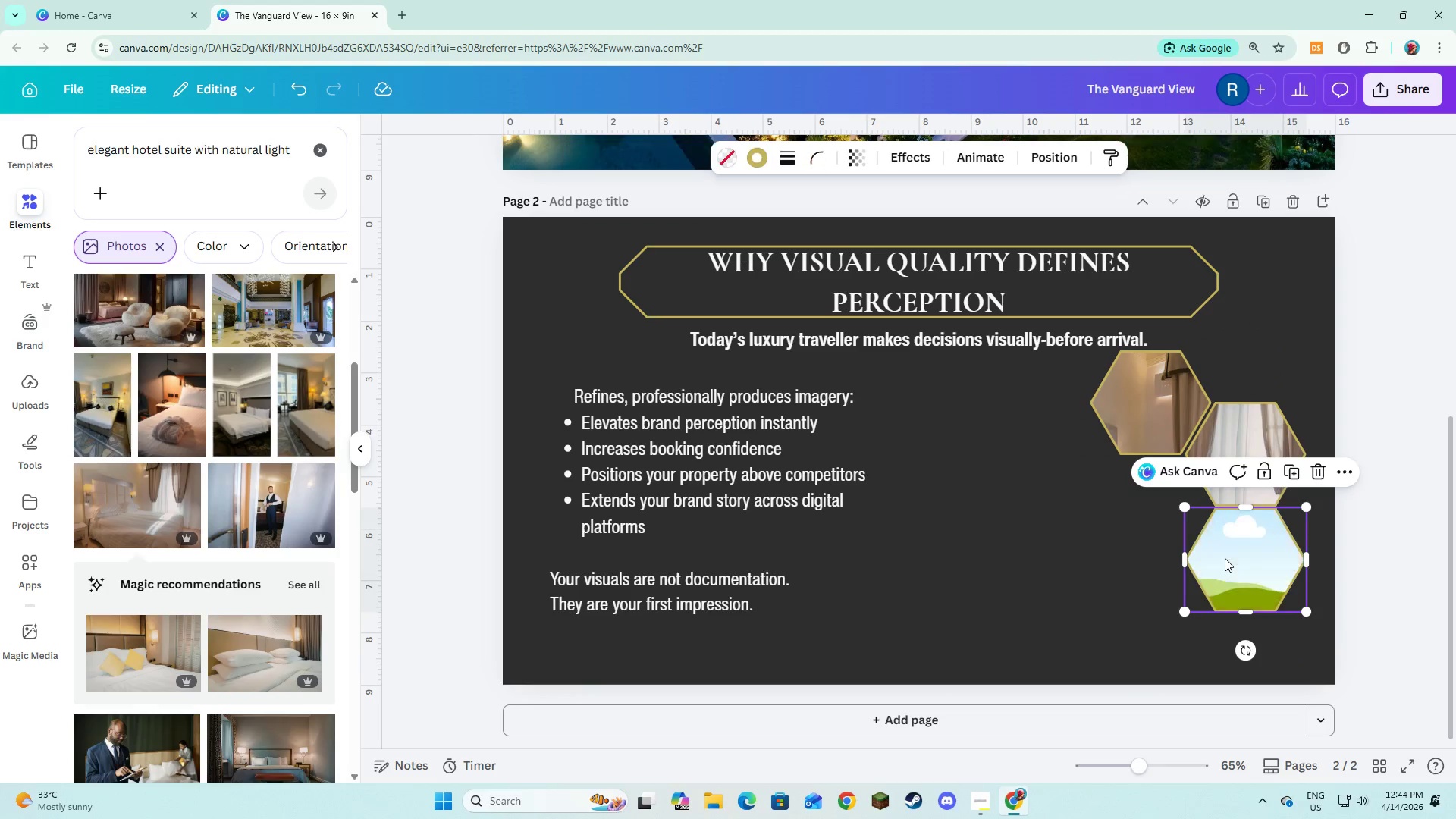 
key(Backspace)
 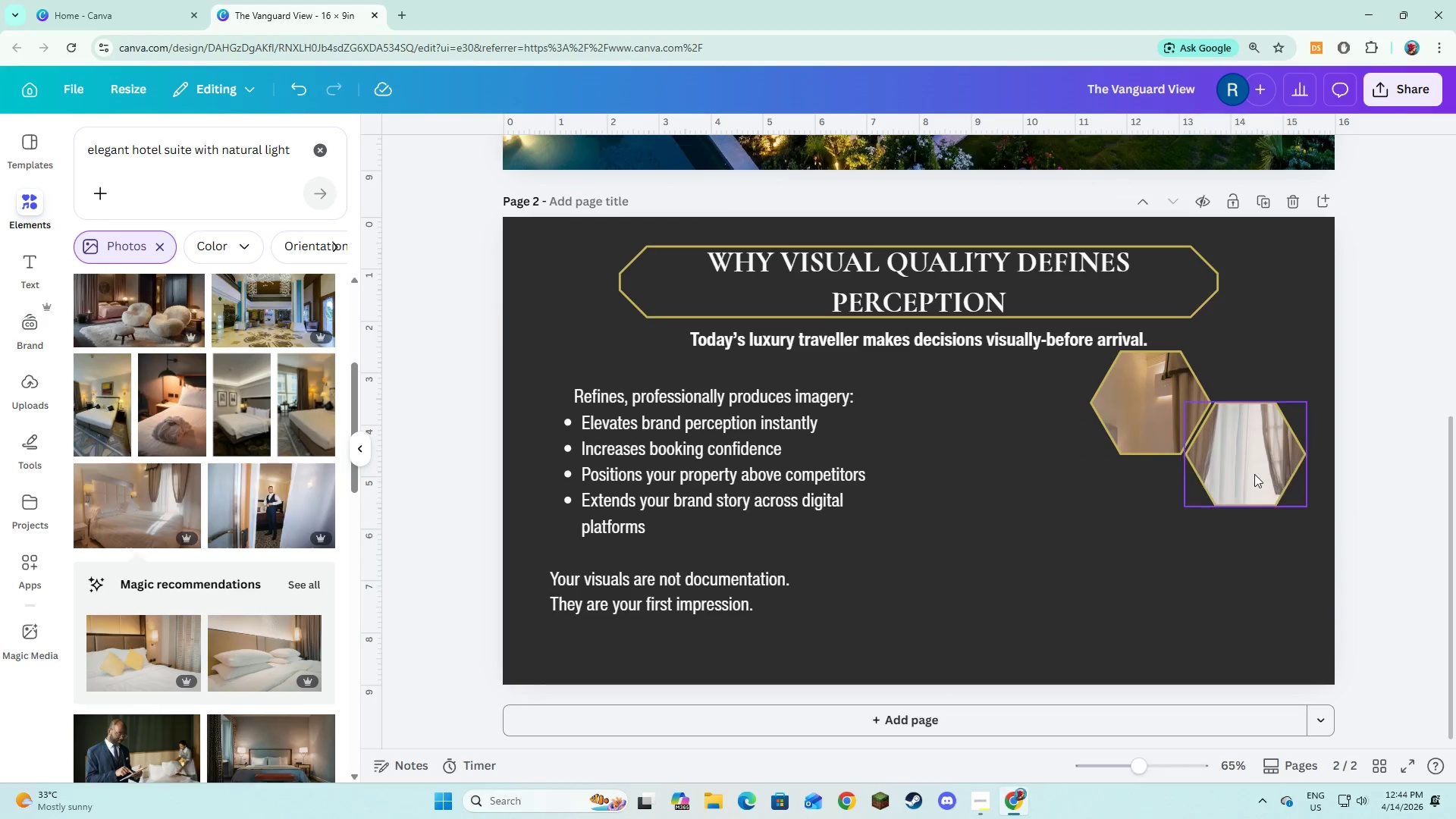 
key(Backspace)
 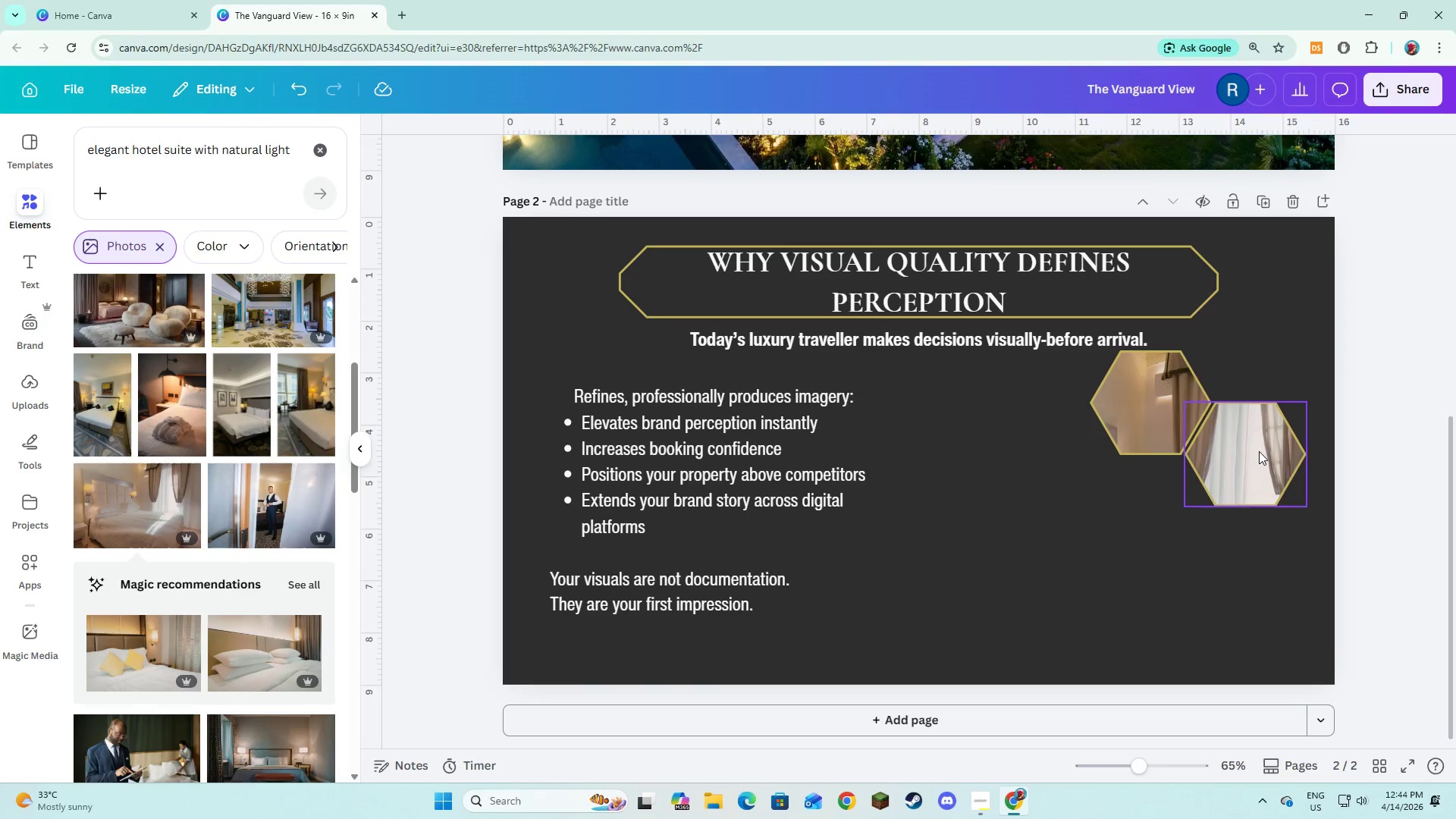 
left_click([1259, 451])
 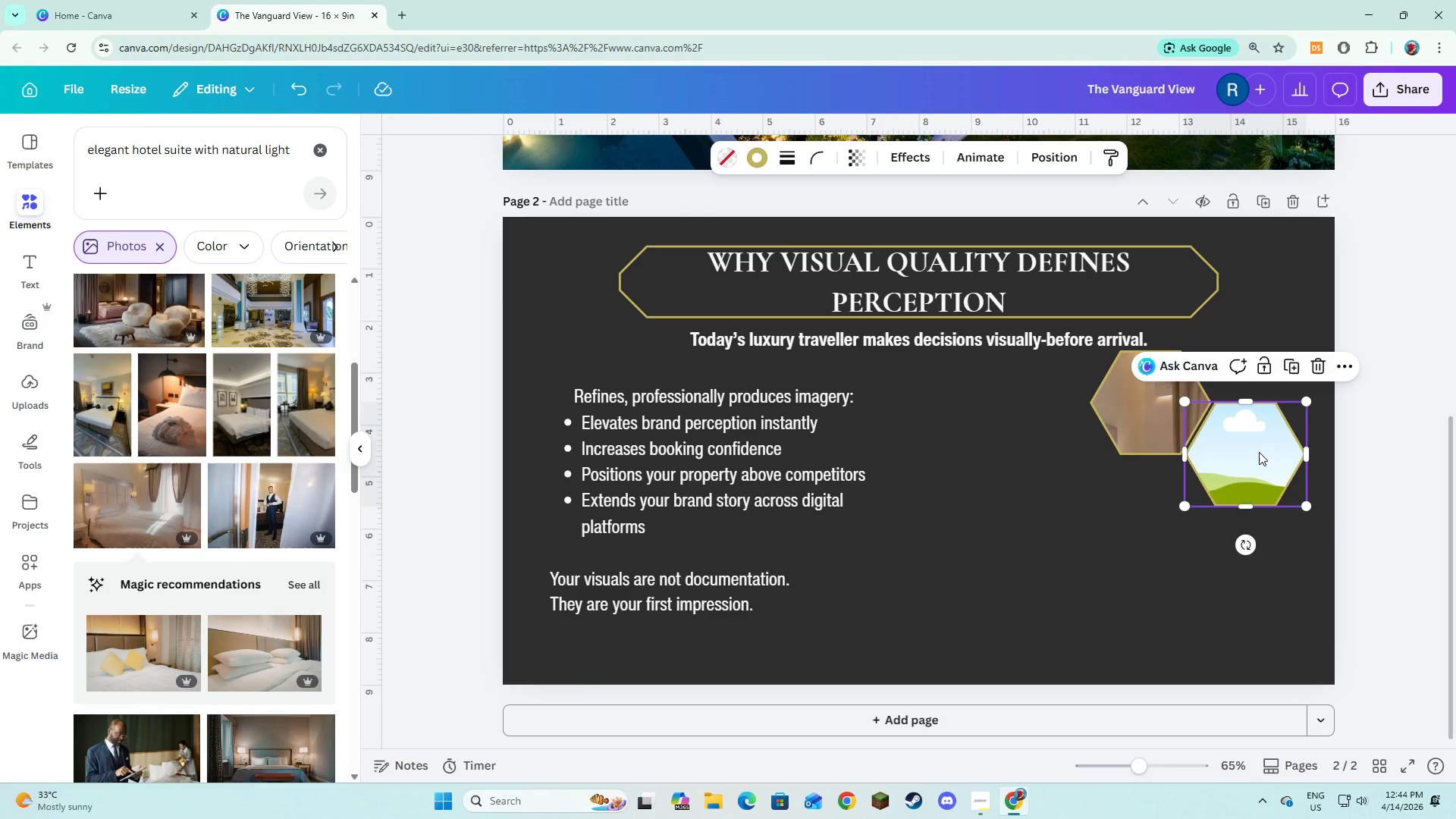 
key(Backspace)
 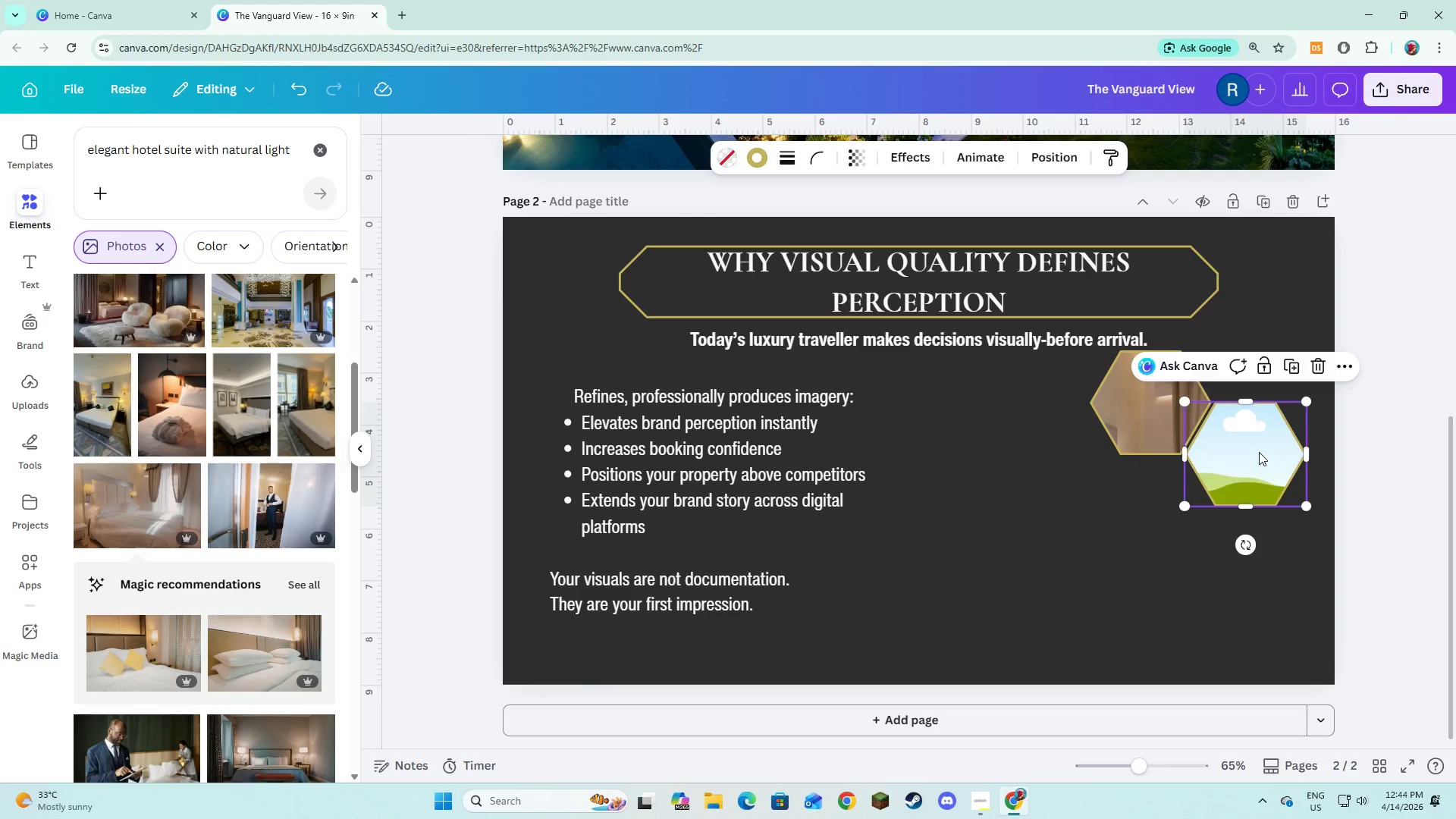 
key(Backspace)
 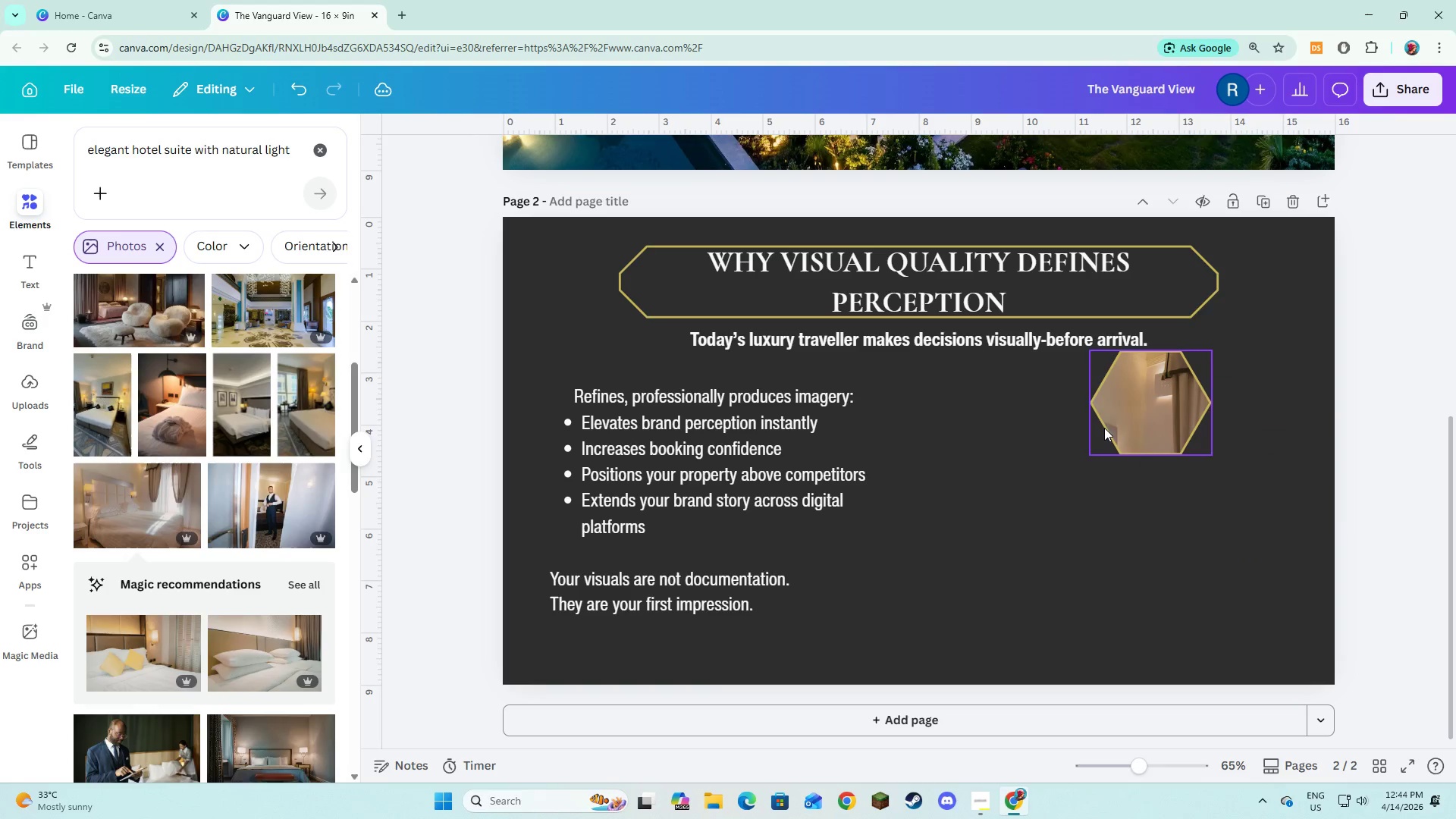 
left_click([1104, 428])
 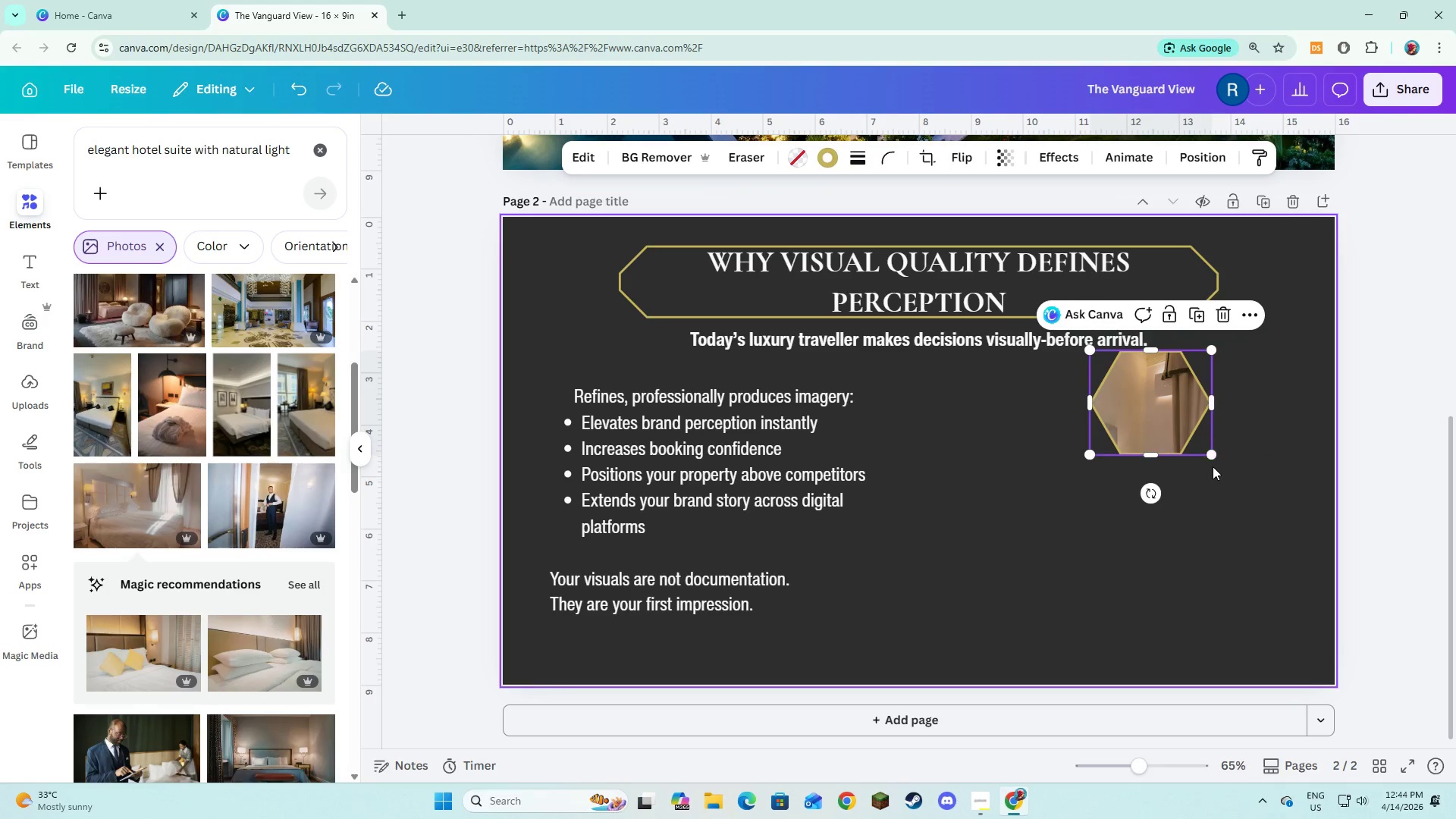 
left_click_drag(start_coordinate=[1215, 456], to_coordinate=[1276, 610])
 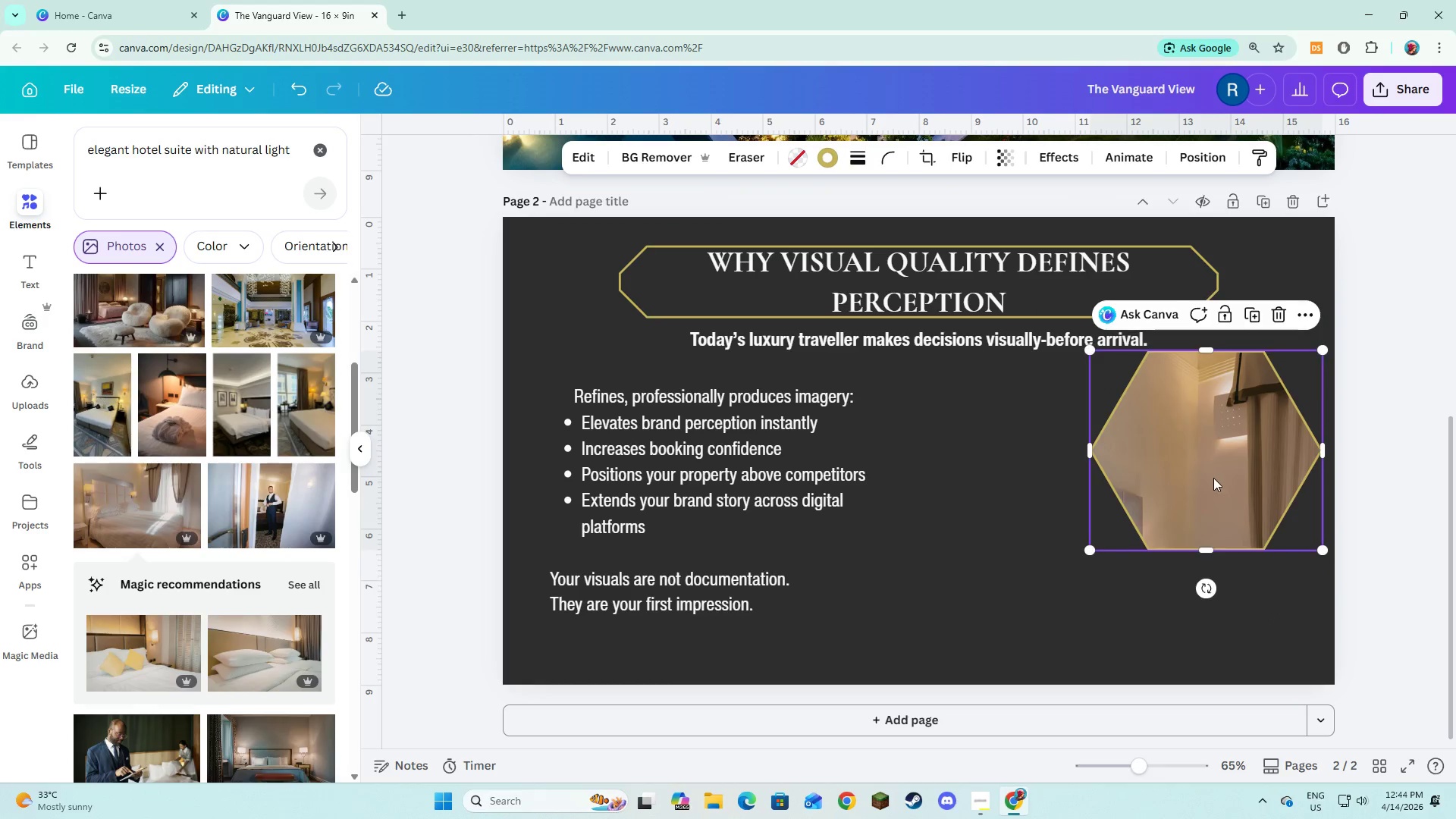 
left_click_drag(start_coordinate=[1210, 480], to_coordinate=[1074, 517])
 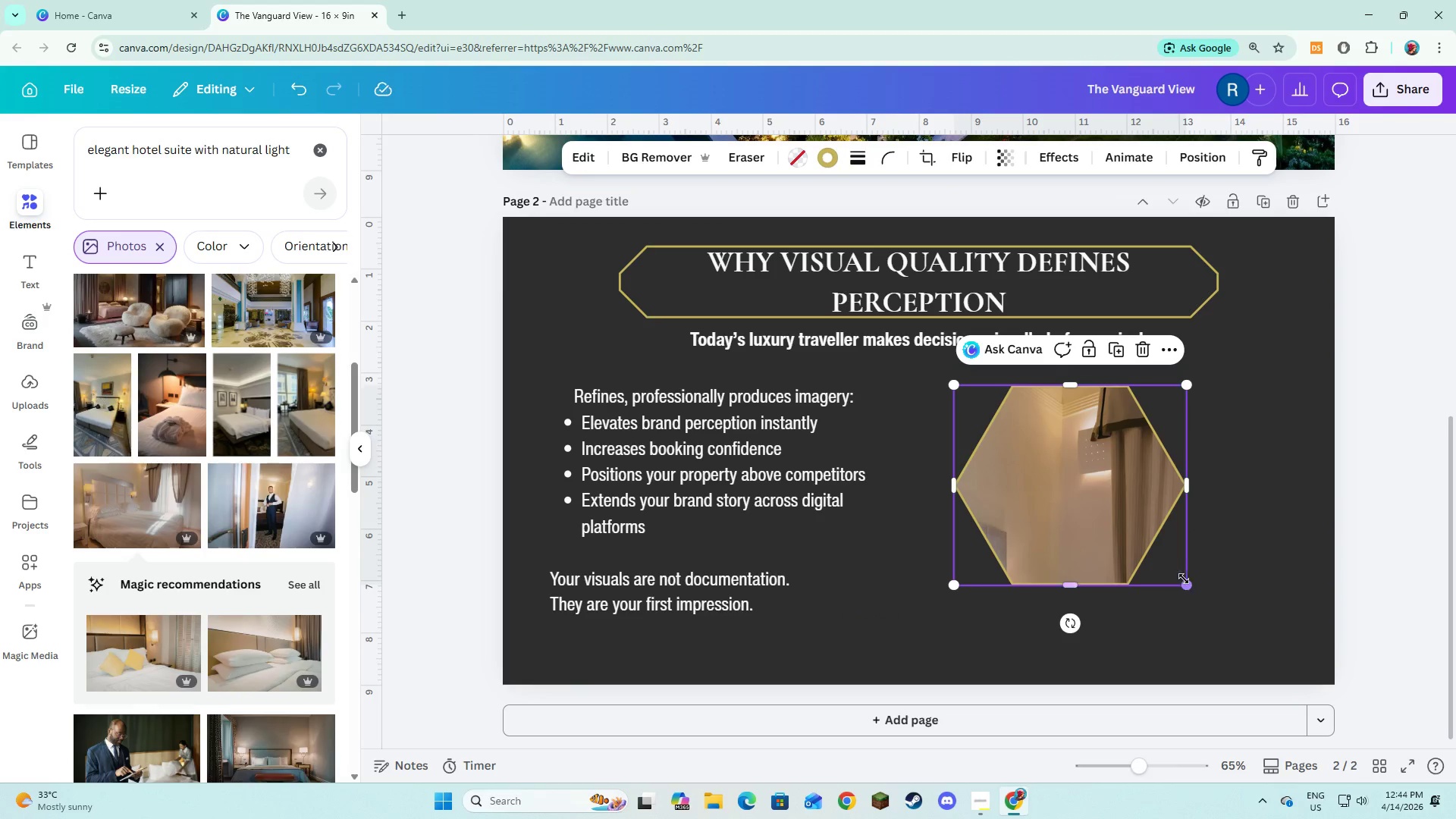 
left_click_drag(start_coordinate=[1190, 582], to_coordinate=[1272, 640])
 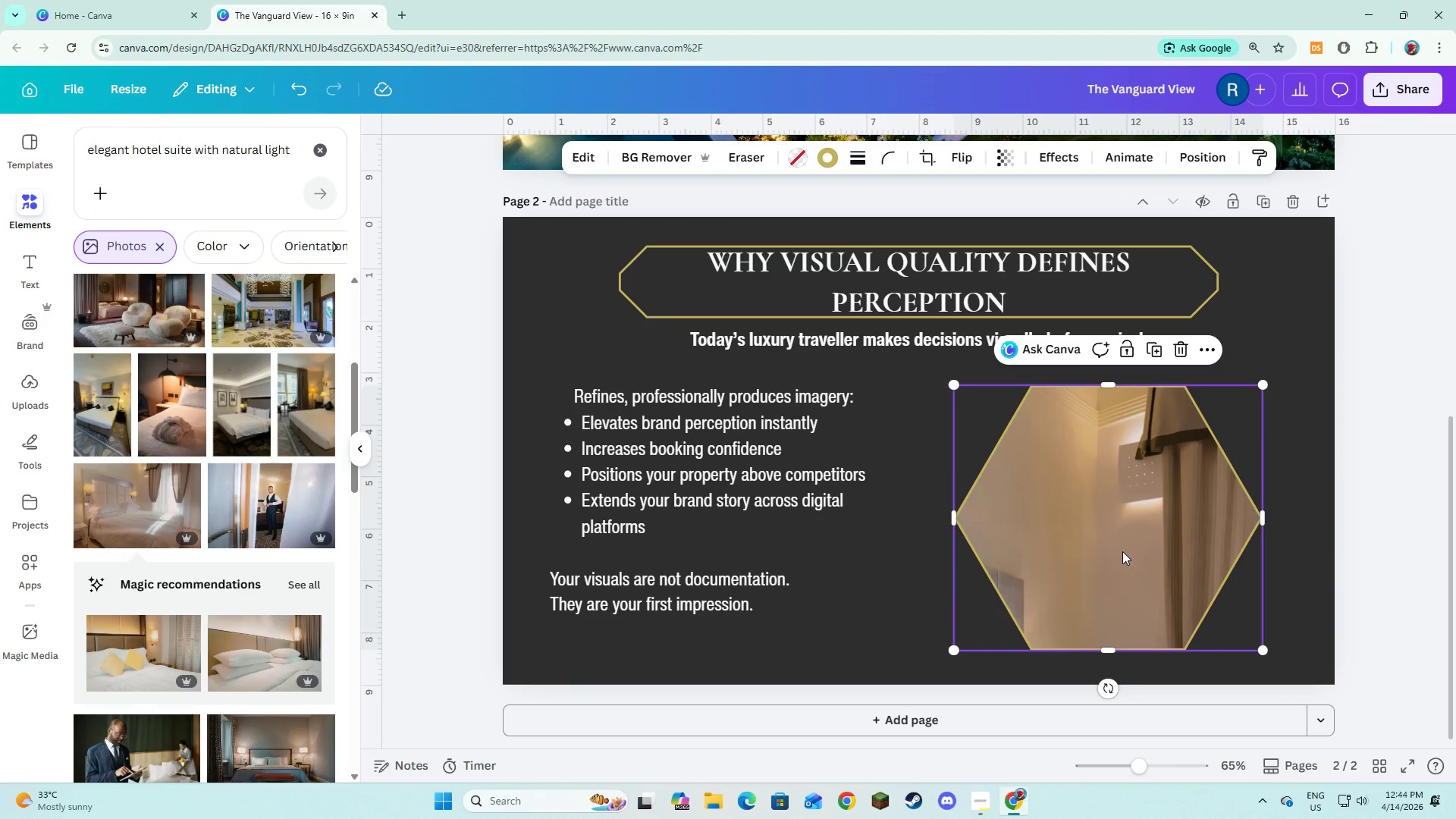 
left_click_drag(start_coordinate=[1122, 551], to_coordinate=[1120, 539])
 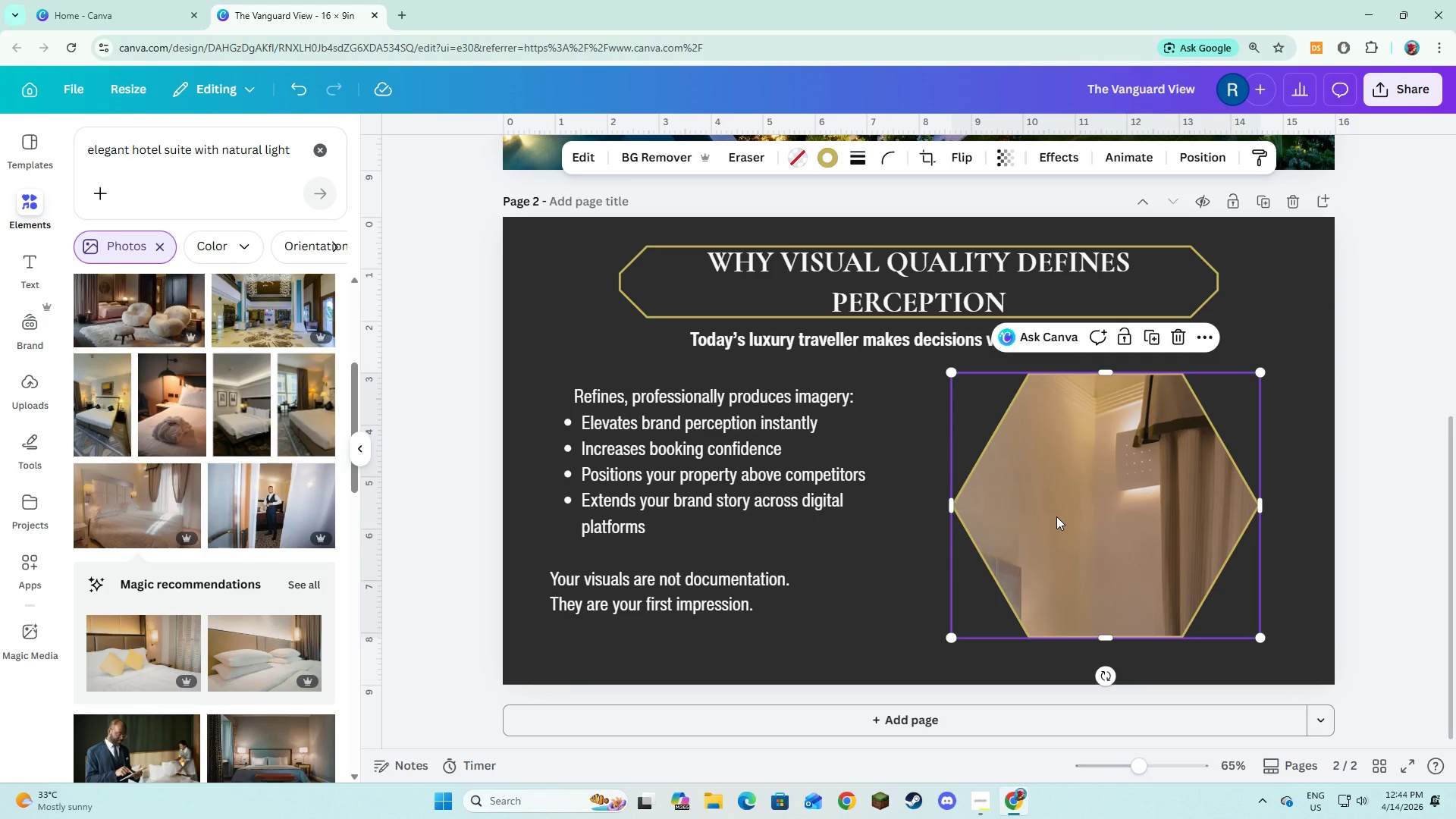 
double_click([1056, 516])
 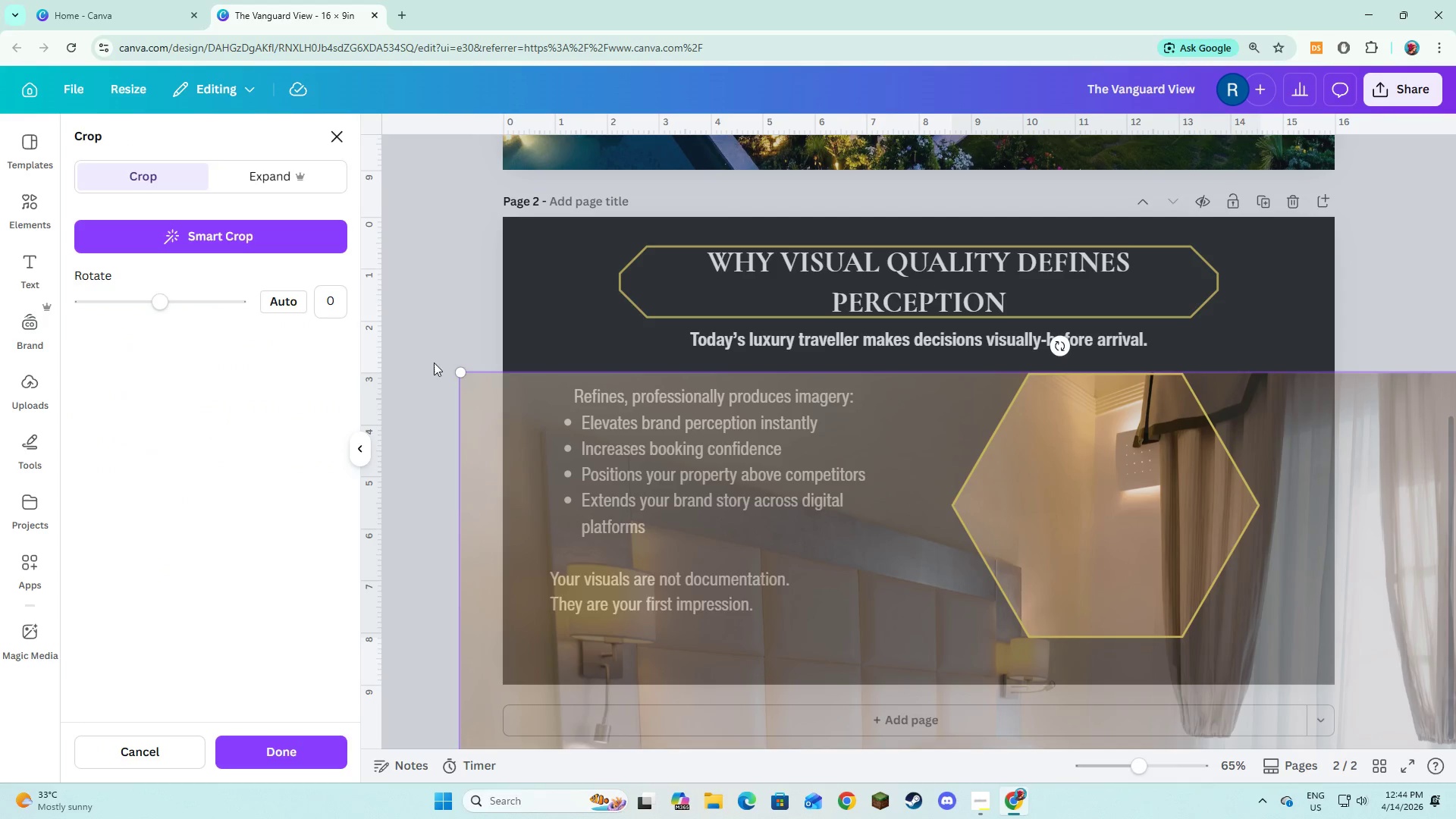 
left_click_drag(start_coordinate=[458, 371], to_coordinate=[724, 502])
 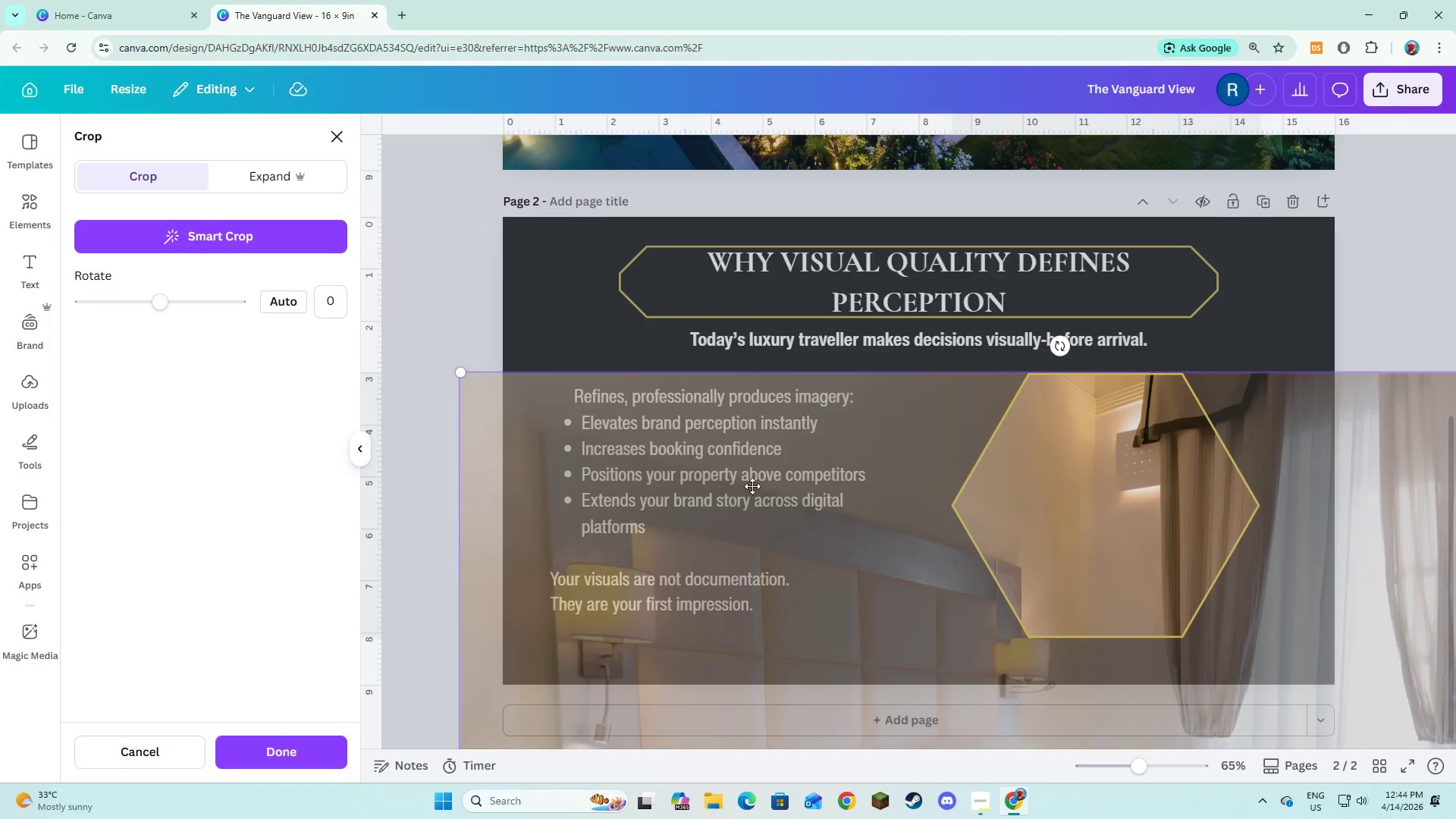 
scroll: coordinate [827, 507], scroll_direction: down, amount: 9.0
 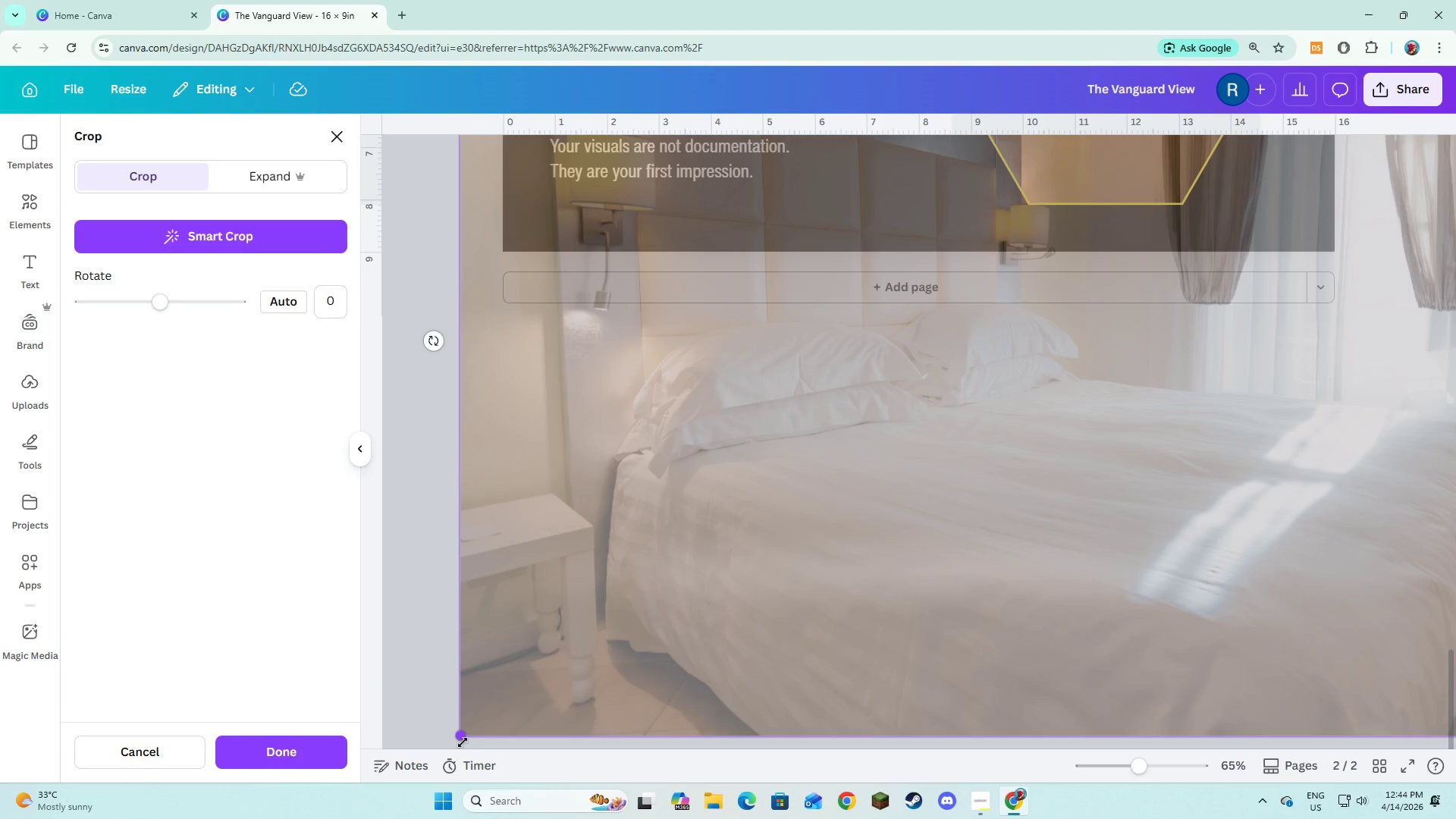 
left_click_drag(start_coordinate=[463, 741], to_coordinate=[742, 314])
 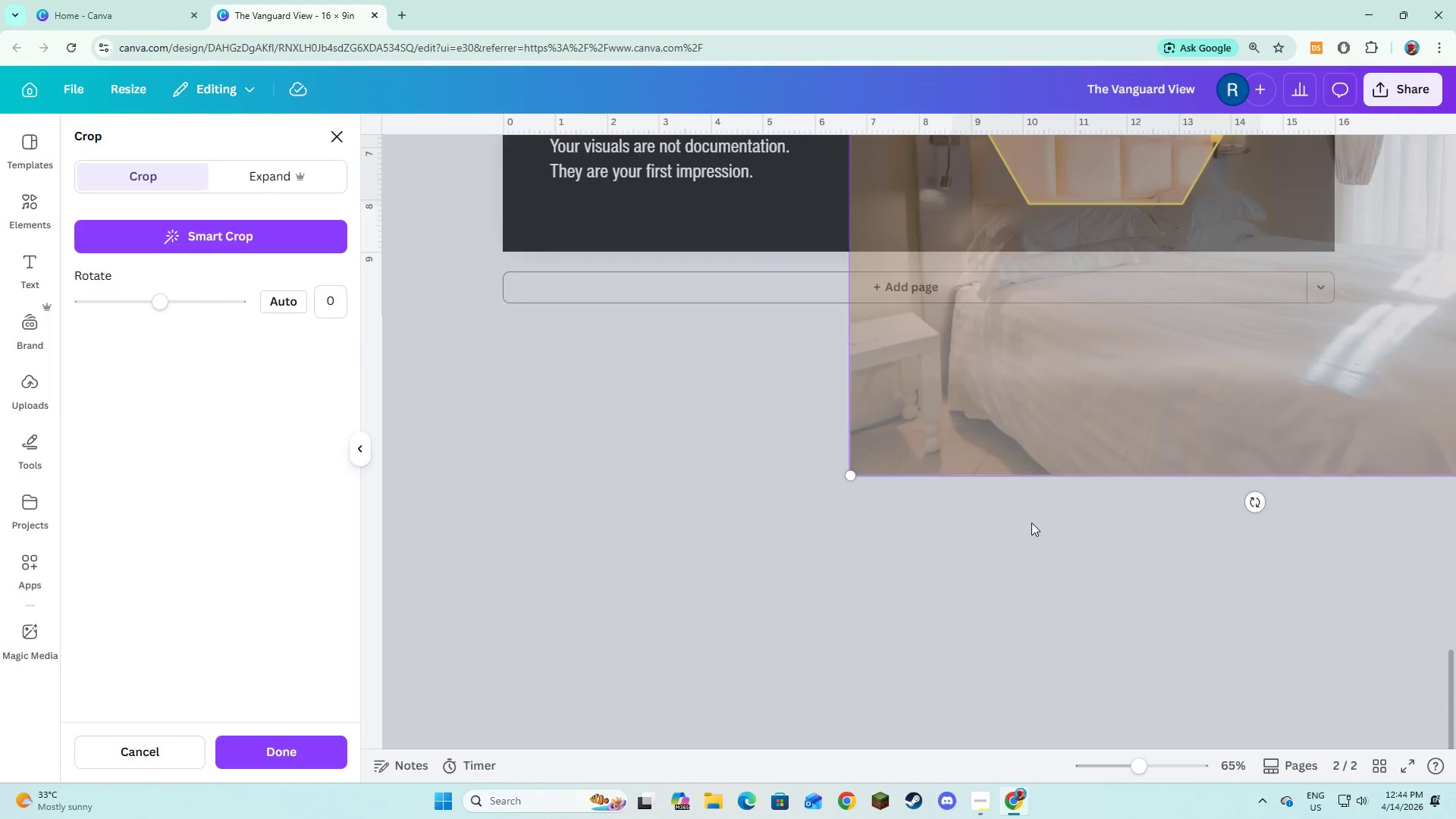 
scroll: coordinate [1031, 522], scroll_direction: up, amount: 2.0
 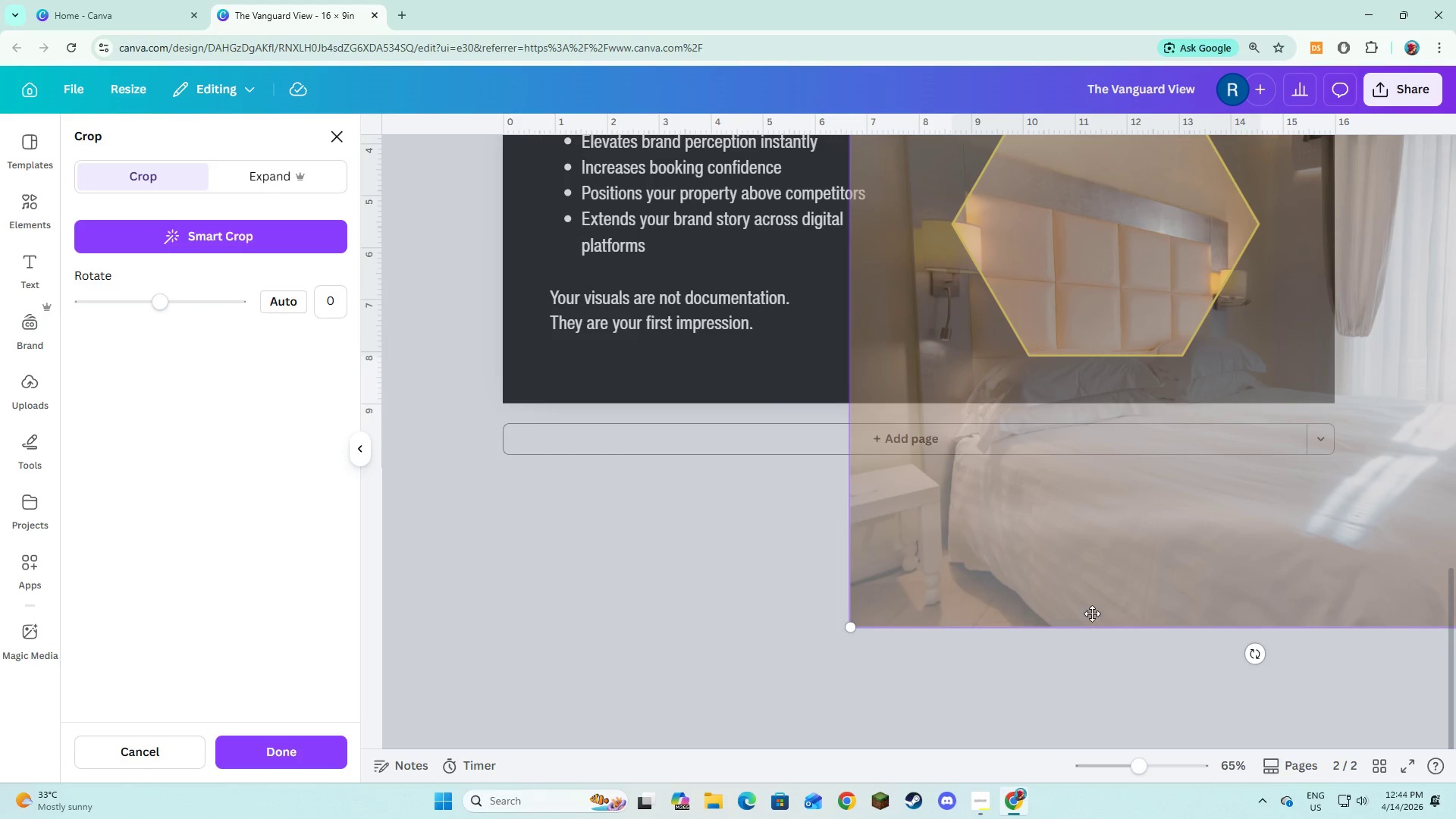 
left_click_drag(start_coordinate=[1111, 682], to_coordinate=[997, 700])
 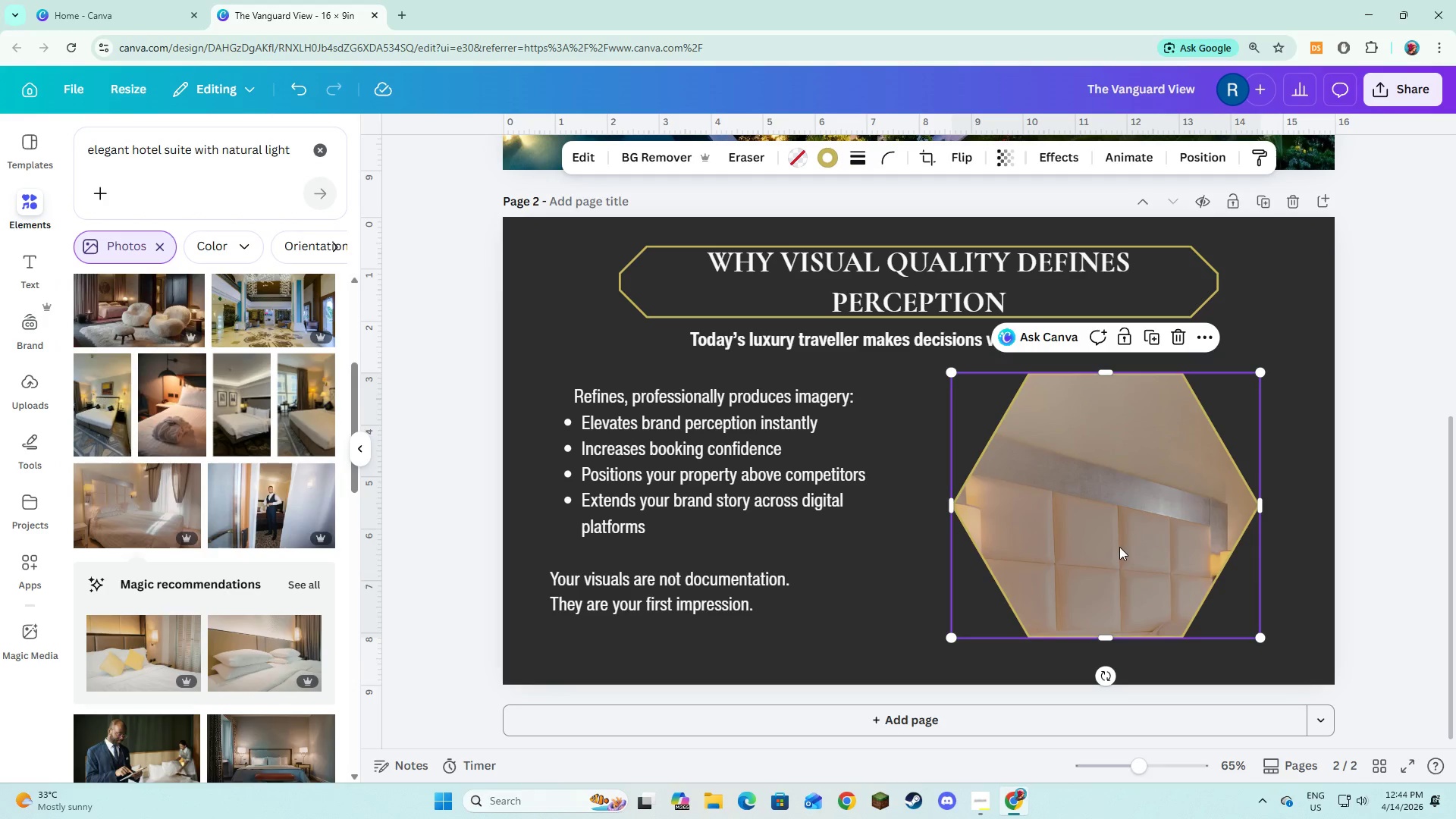 
double_click([1117, 543])
 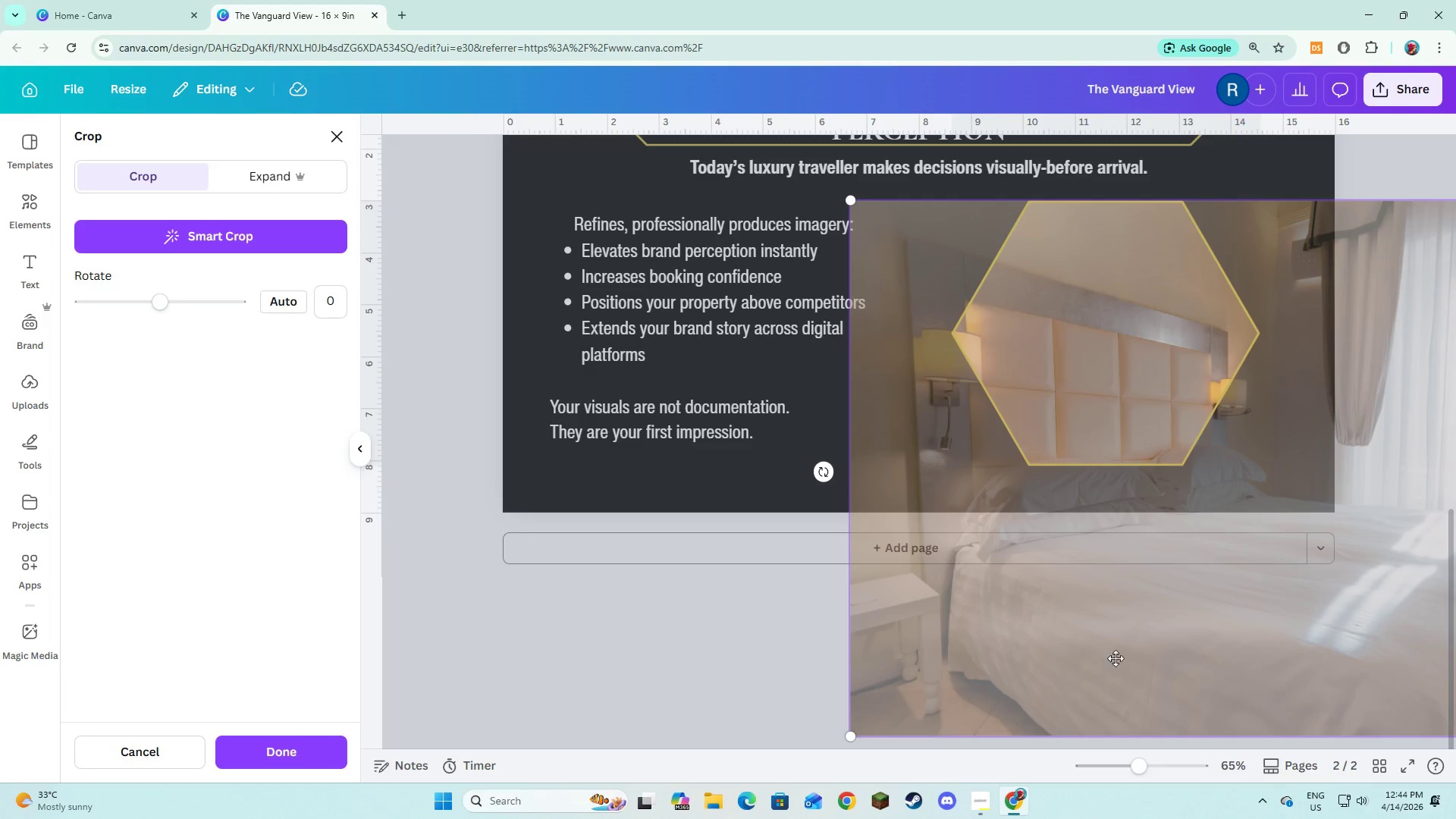 
left_click_drag(start_coordinate=[1249, 658], to_coordinate=[844, 632])
 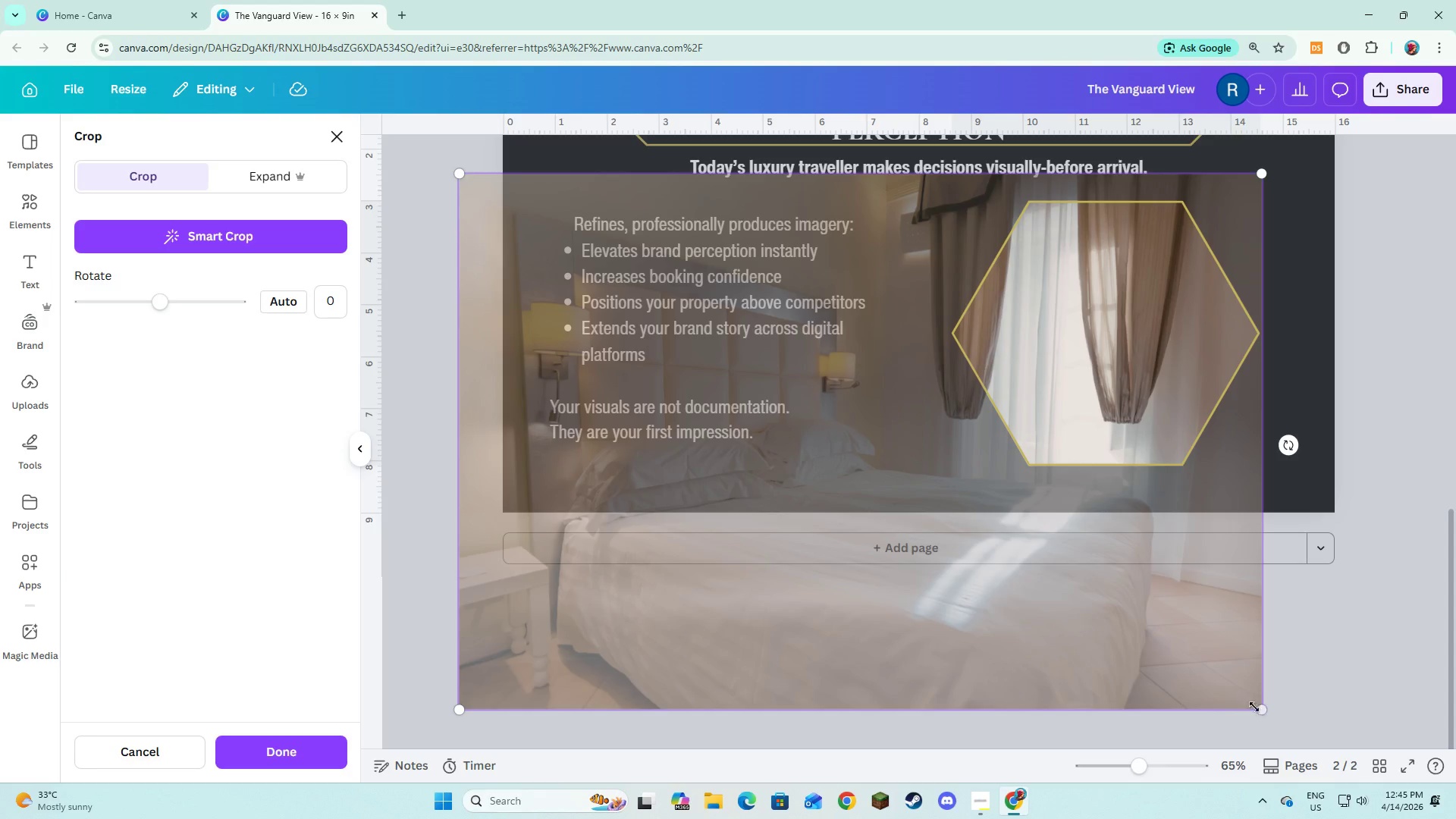 
left_click_drag(start_coordinate=[1264, 711], to_coordinate=[864, 430])
 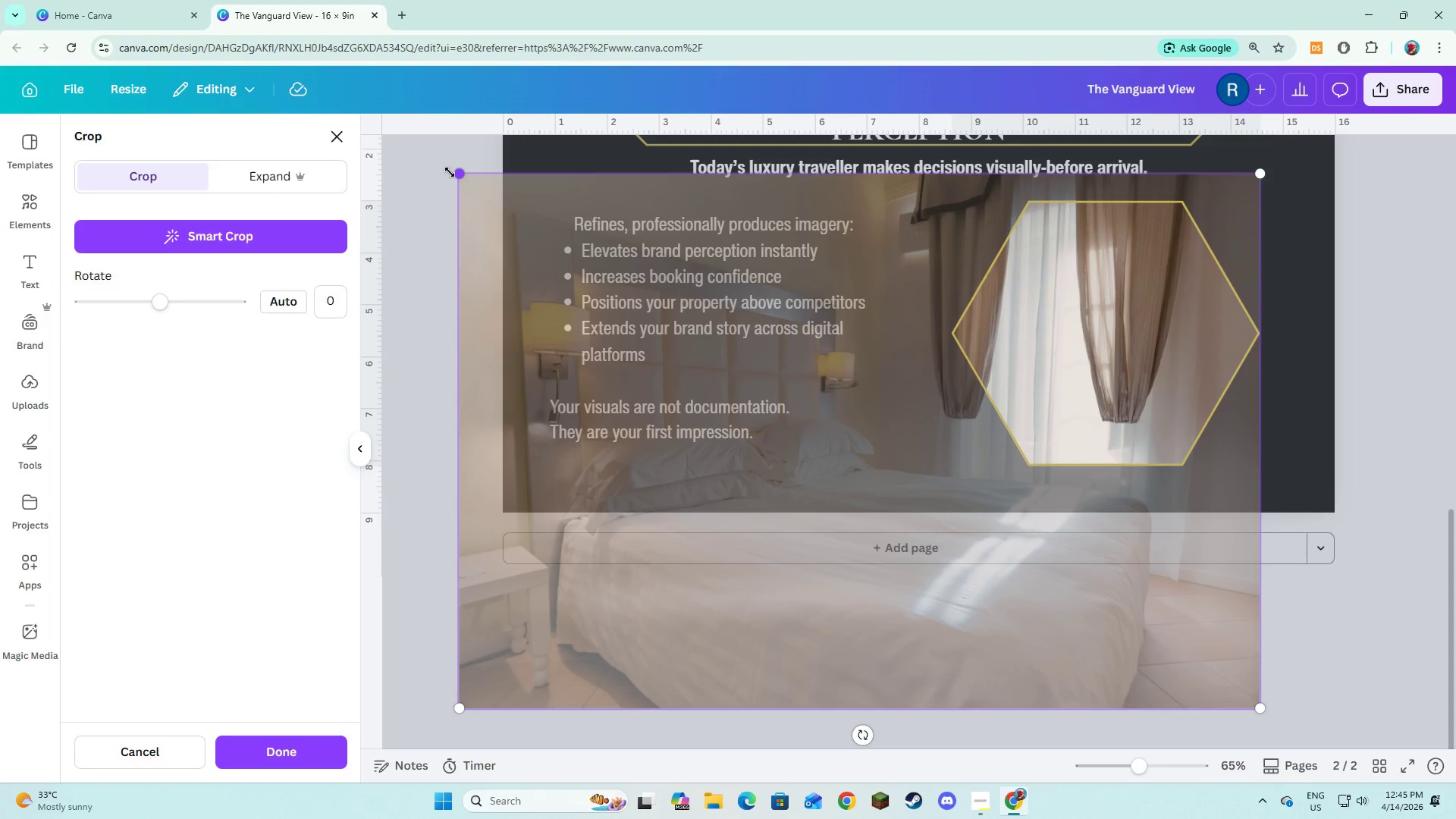 
left_click_drag(start_coordinate=[453, 172], to_coordinate=[975, 361])
 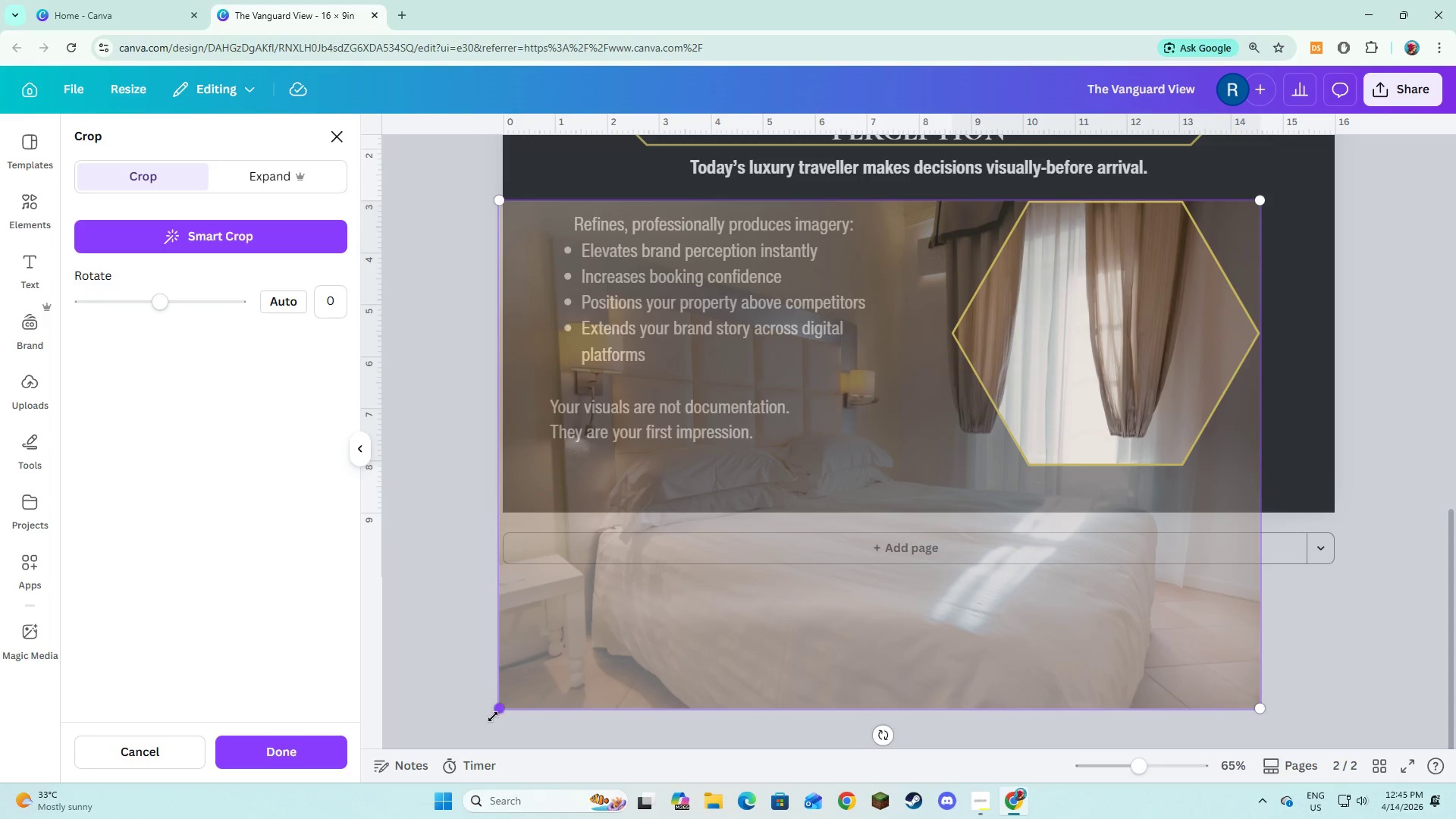 
left_click_drag(start_coordinate=[493, 716], to_coordinate=[977, 522])
 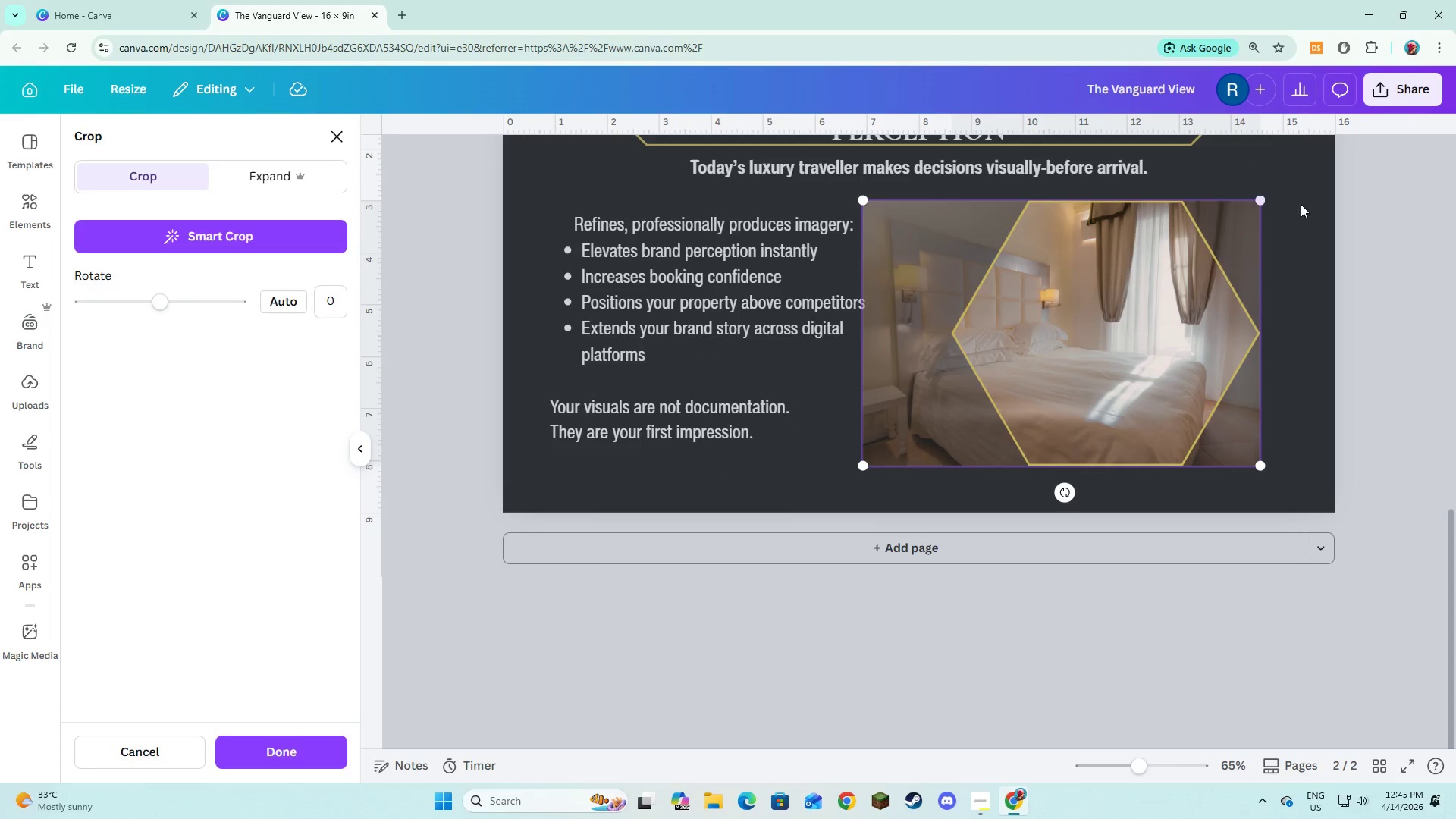 
left_click_drag(start_coordinate=[1260, 200], to_coordinate=[1170, 306])
 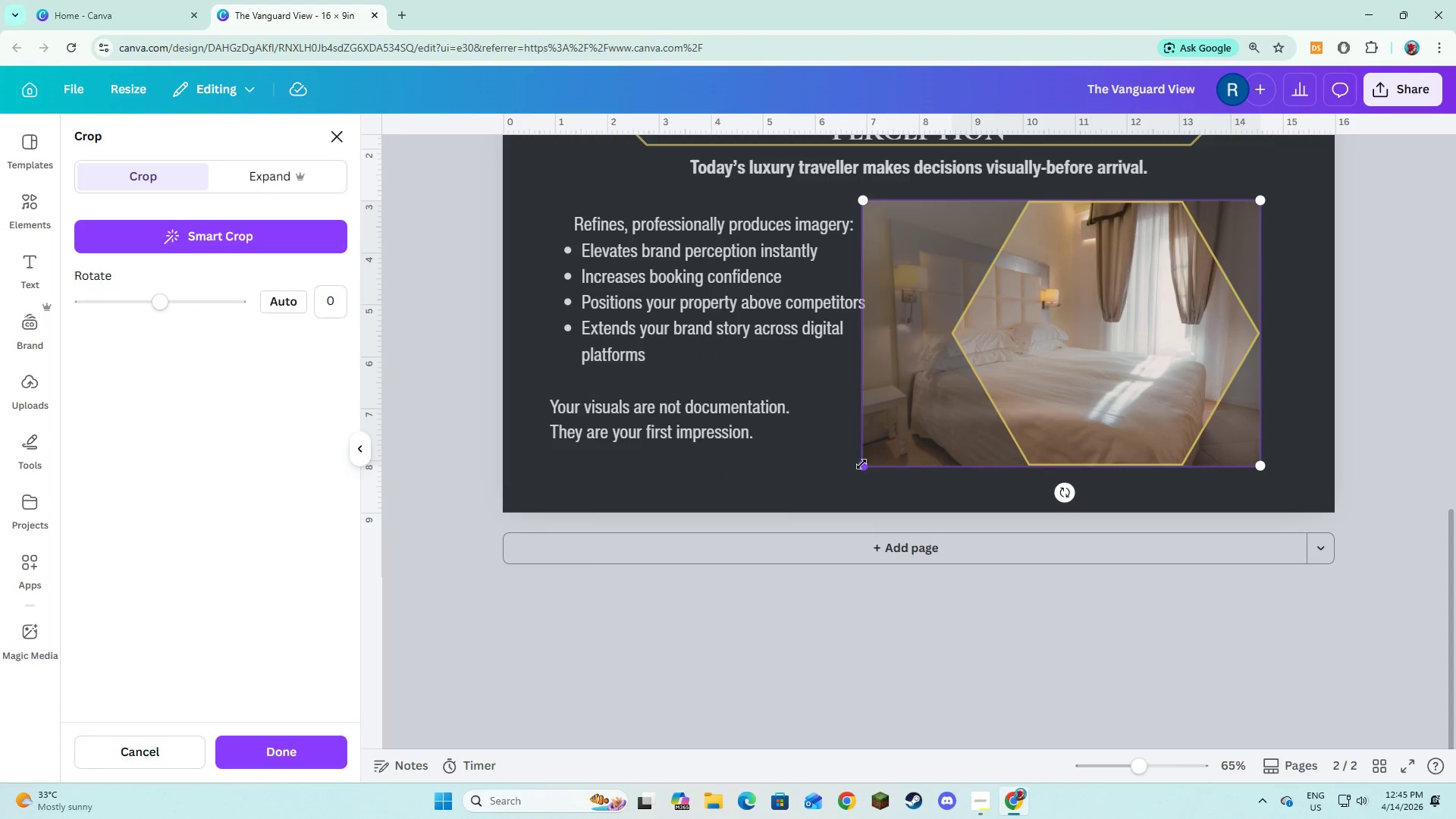 
left_click_drag(start_coordinate=[861, 463], to_coordinate=[927, 448])
 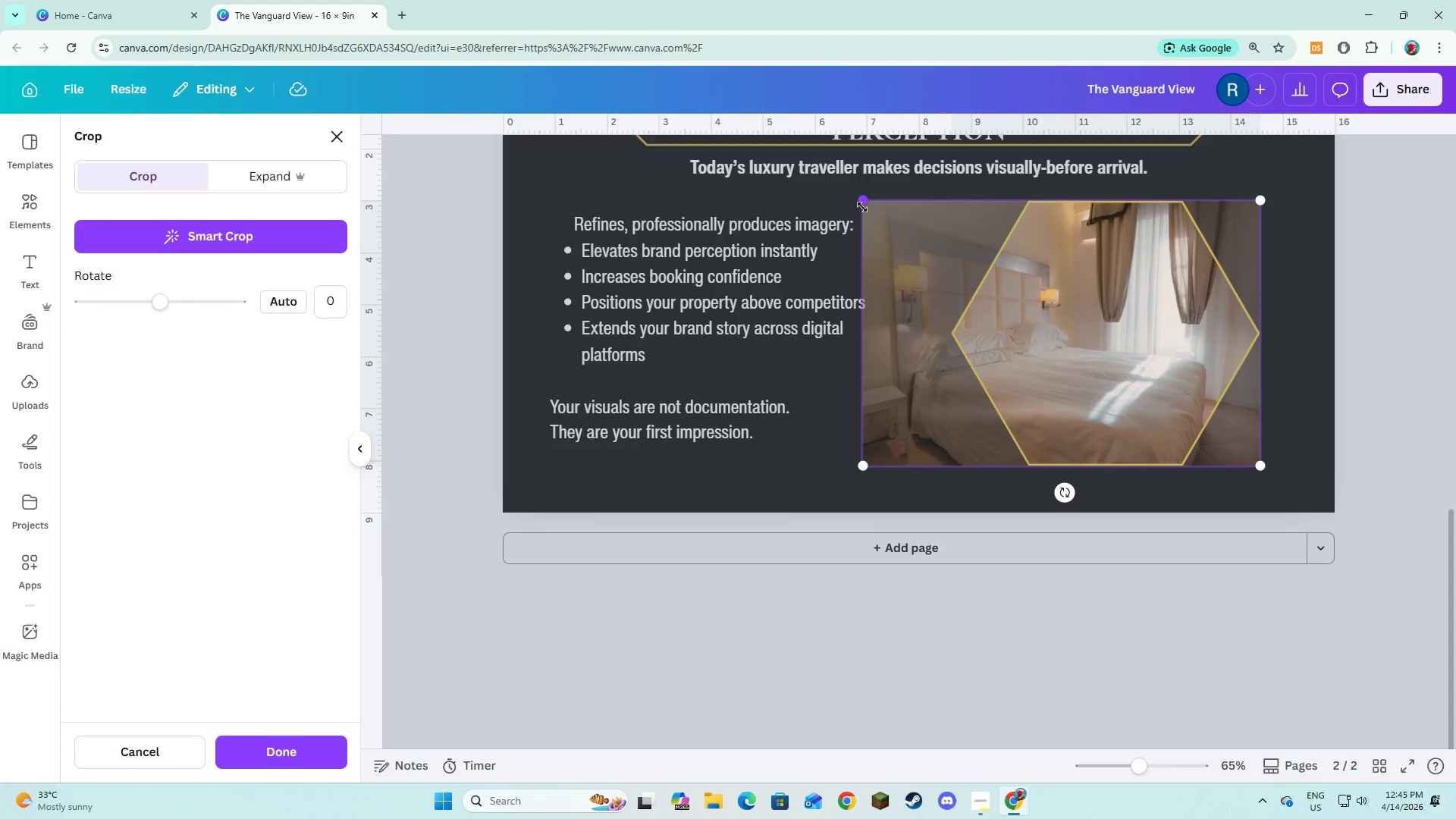 
left_click_drag(start_coordinate=[862, 207], to_coordinate=[906, 253])
 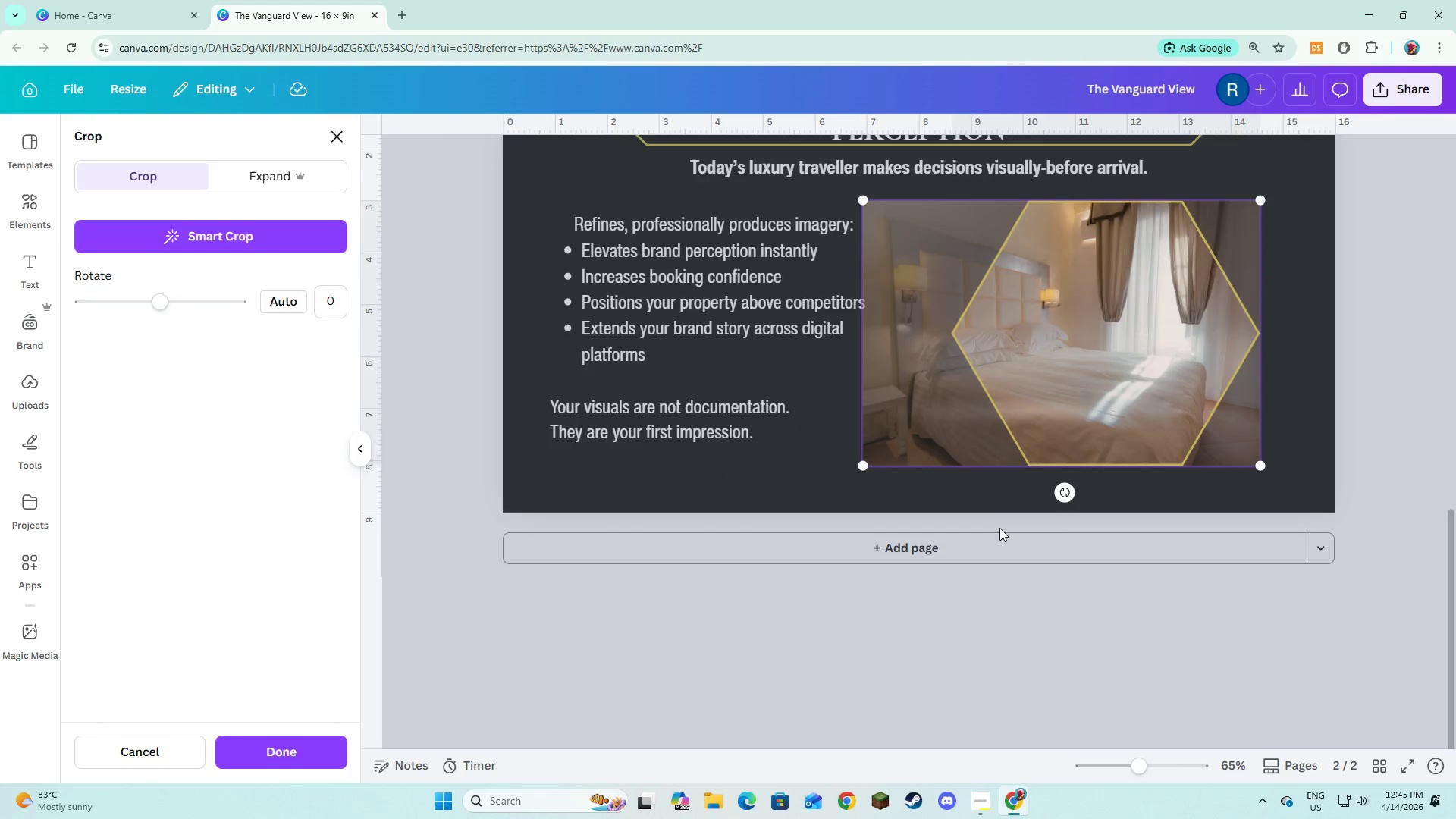 
double_click([999, 529])
 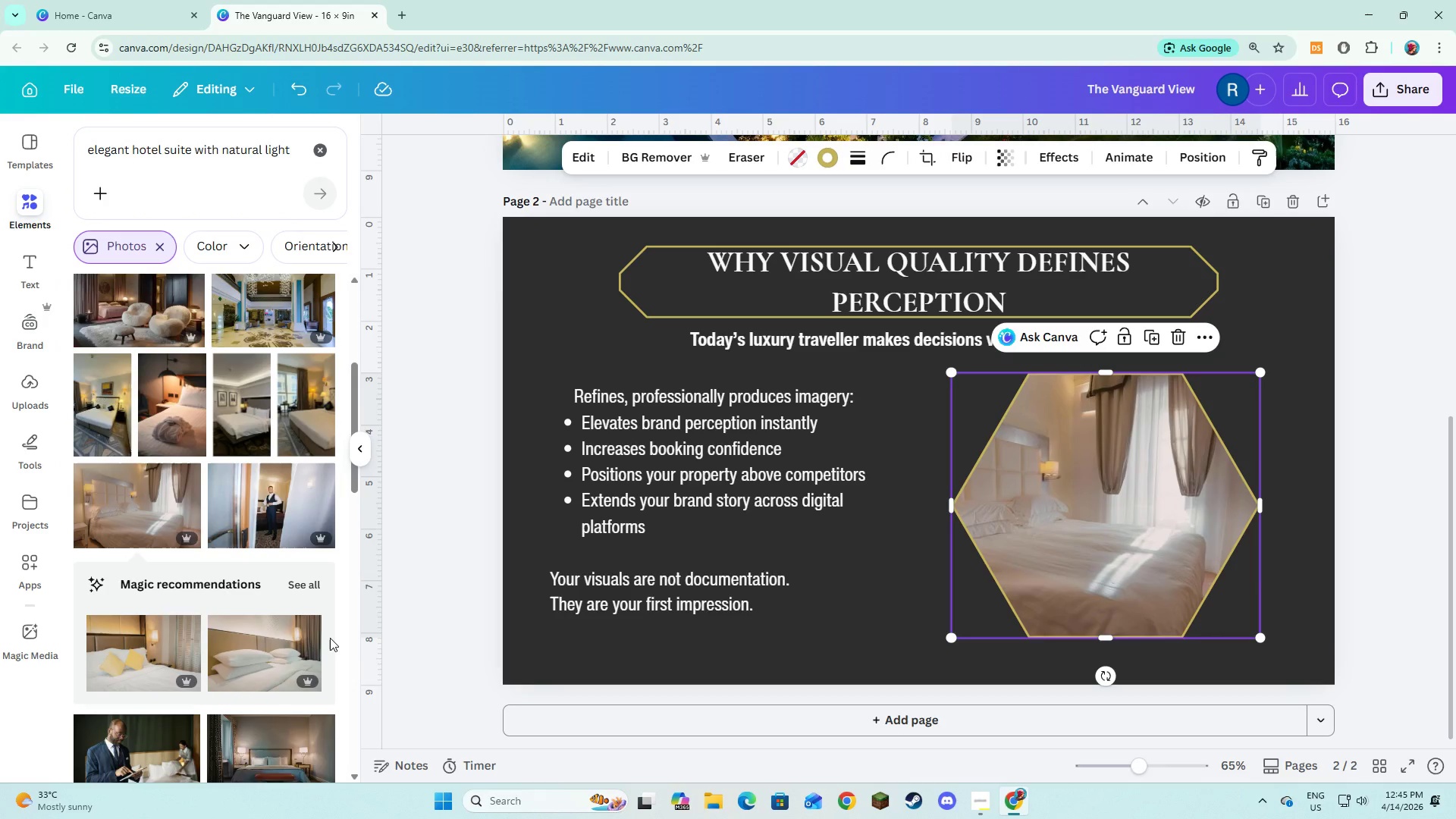 
wait(5.59)
 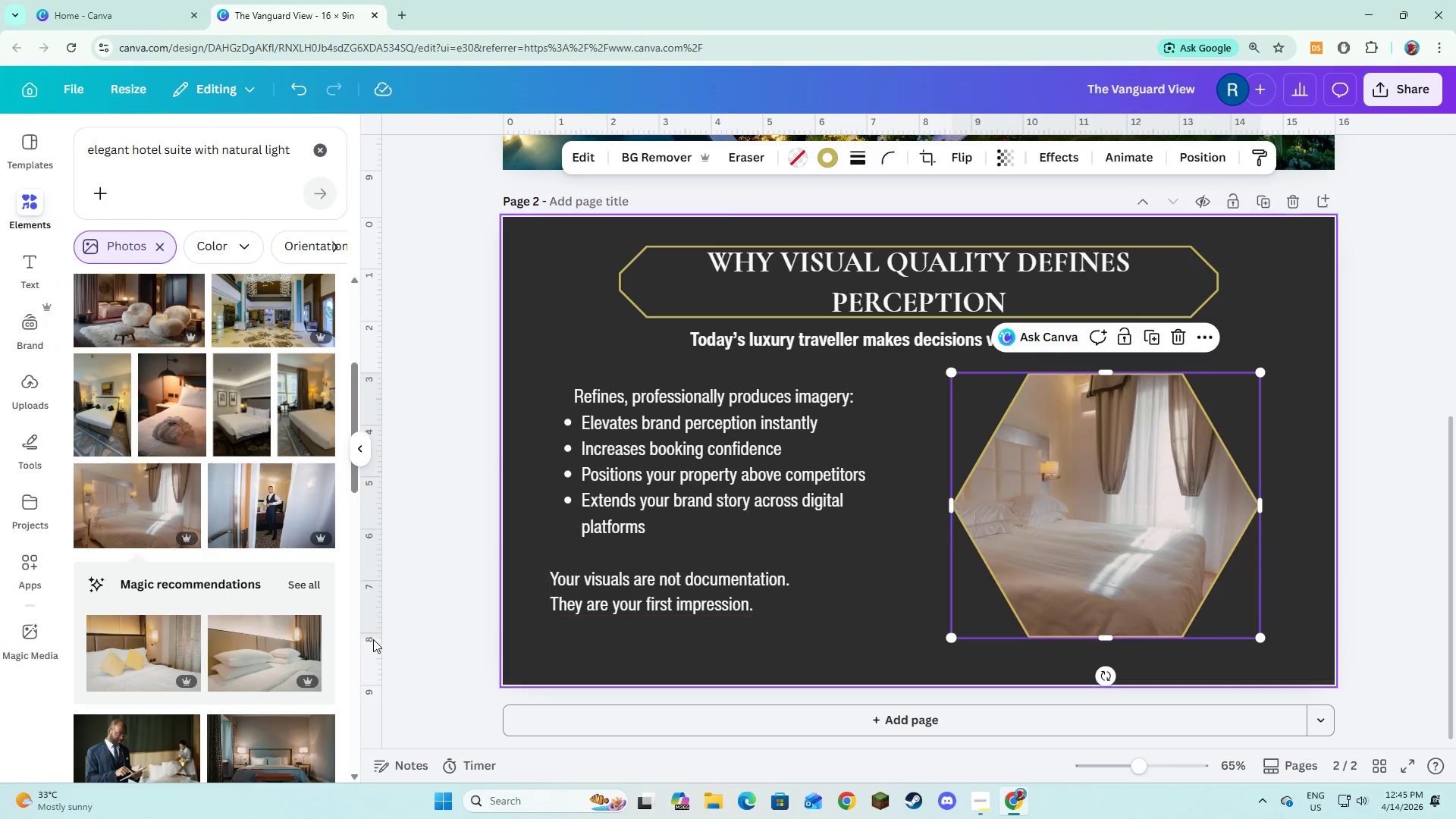 
scroll: coordinate [288, 680], scroll_direction: down, amount: 5.0
 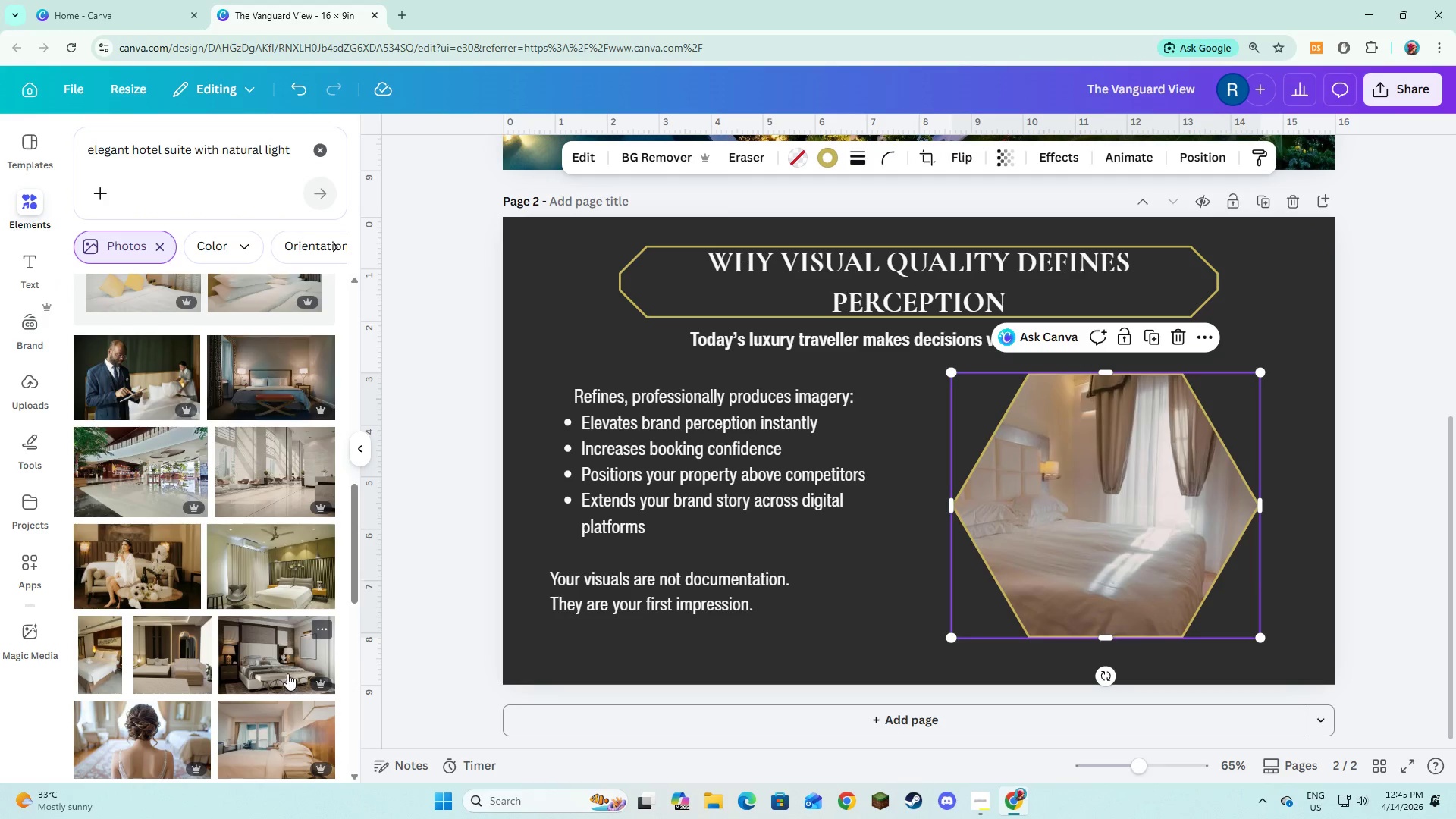 
left_click([287, 667])
 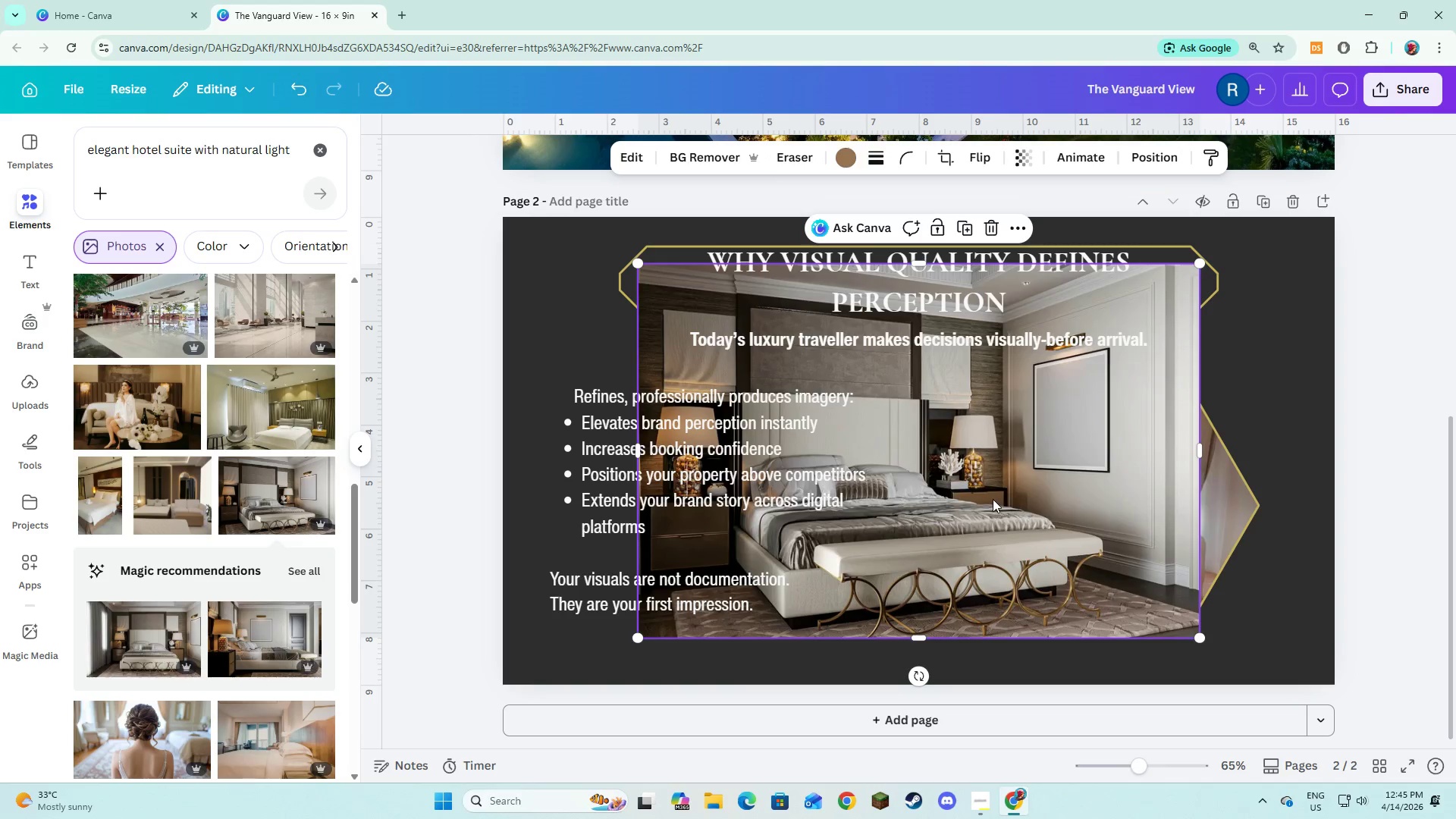 
left_click_drag(start_coordinate=[1000, 492], to_coordinate=[1068, 516])
 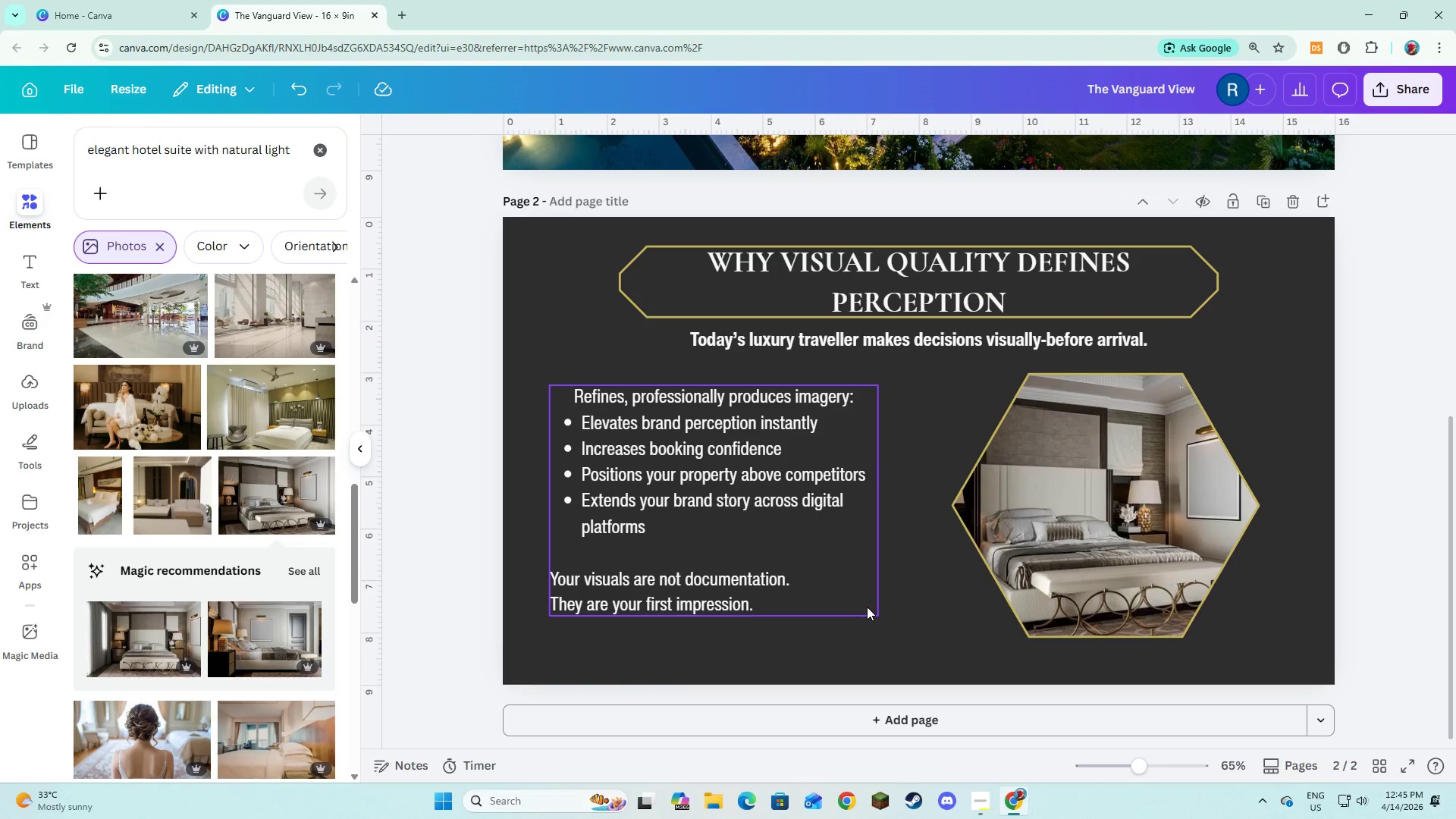 
left_click([912, 615])
 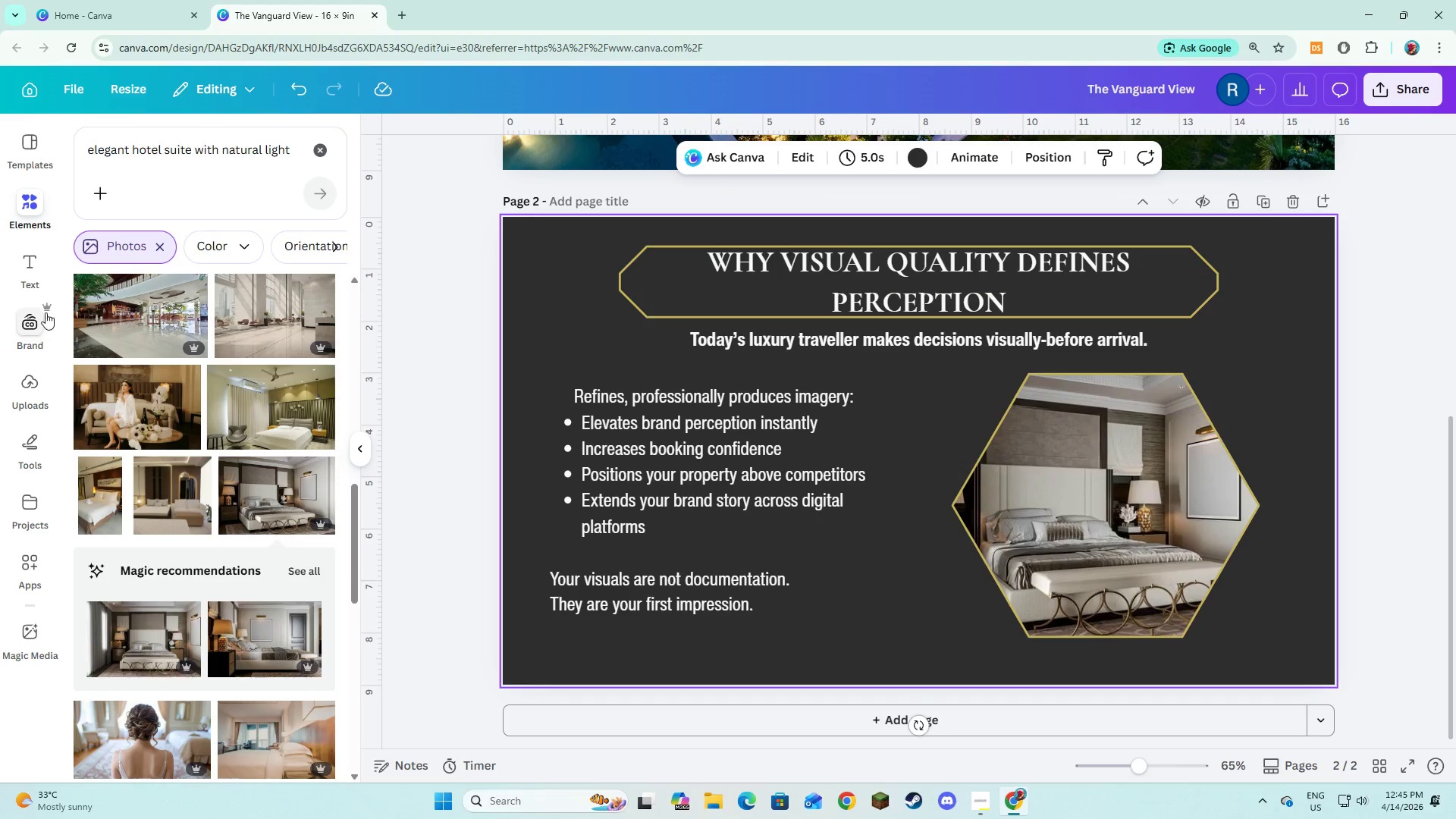 
left_click([309, 160])
 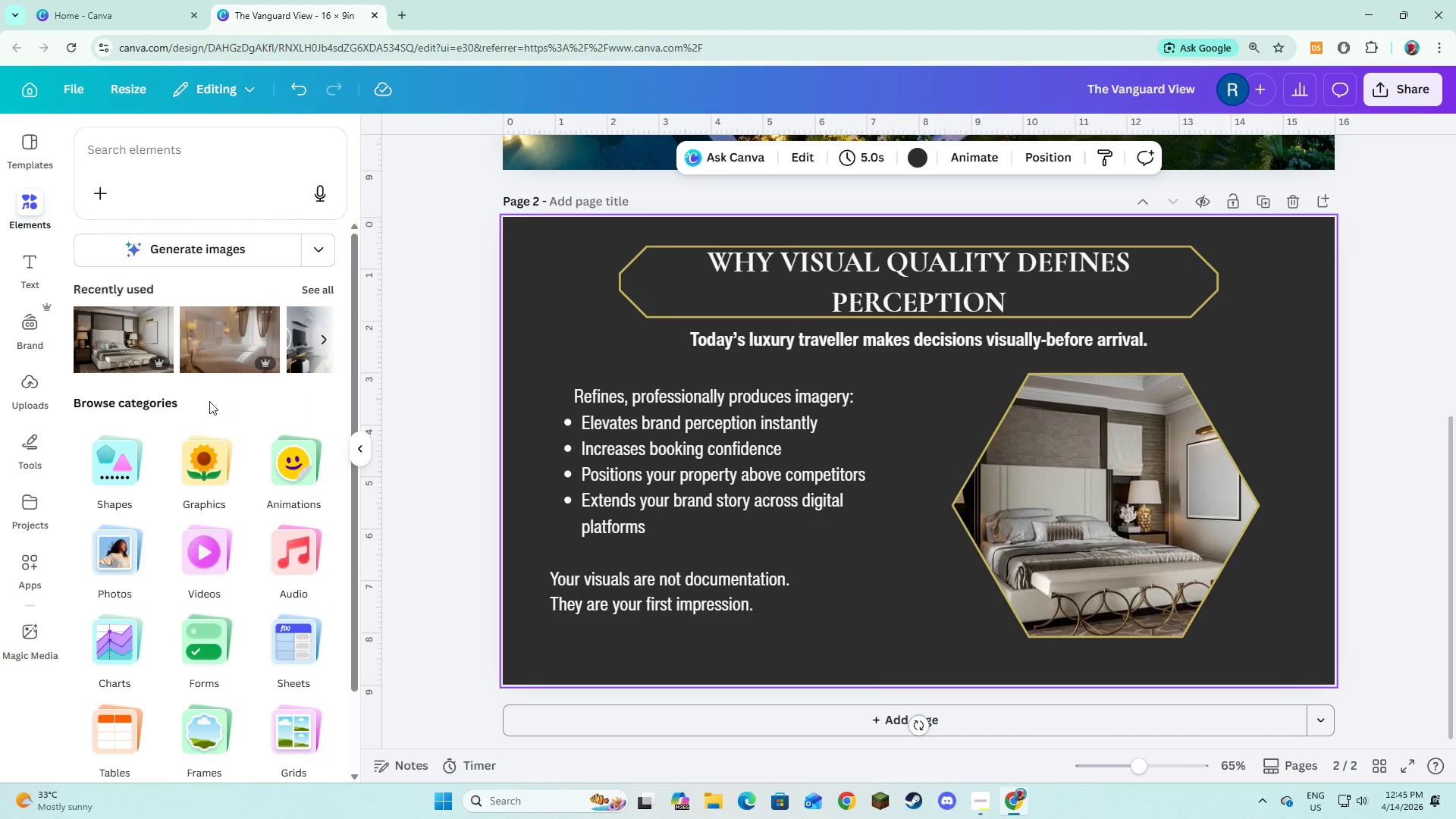 
left_click([127, 479])
 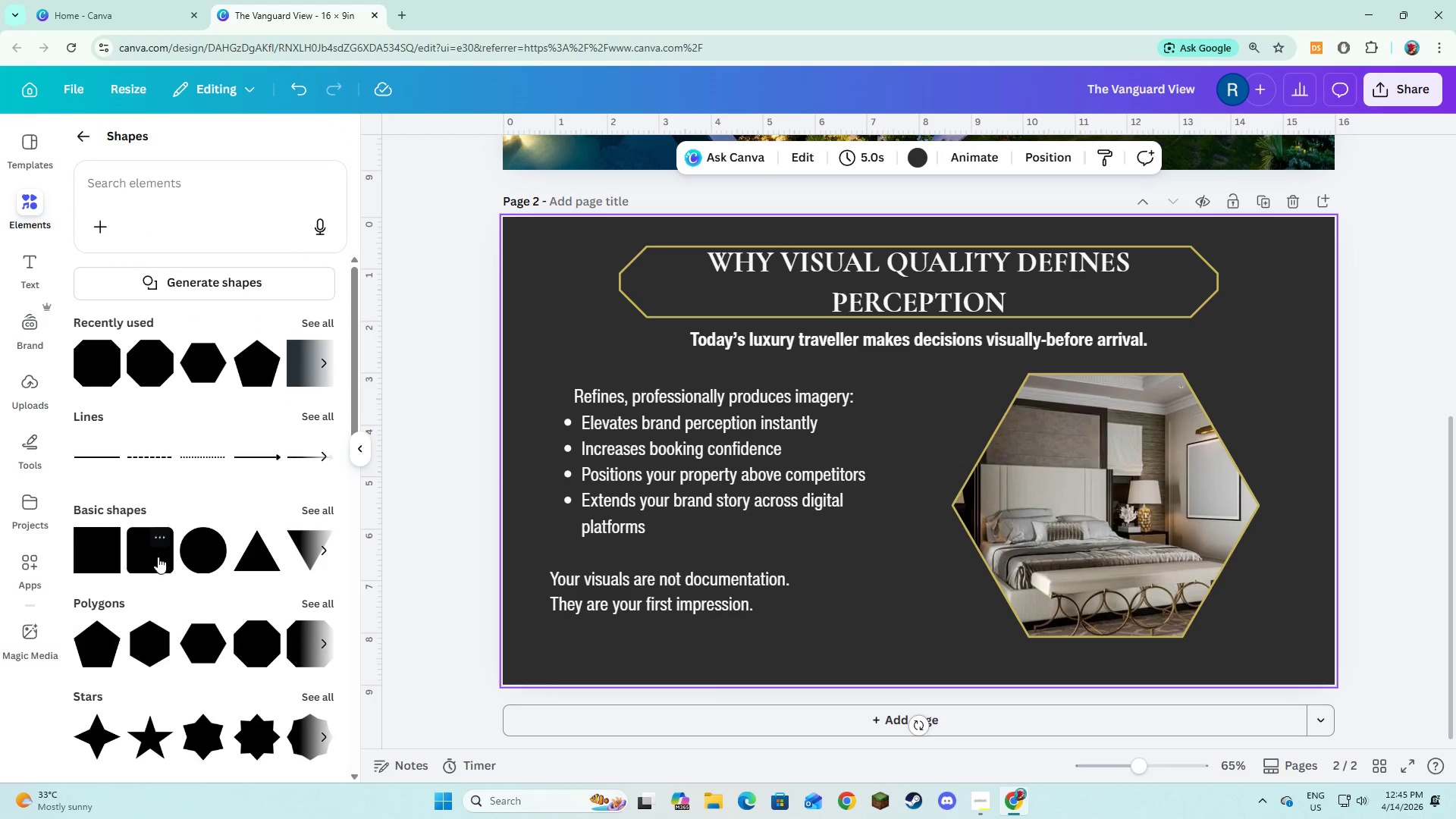 
left_click([83, 561])
 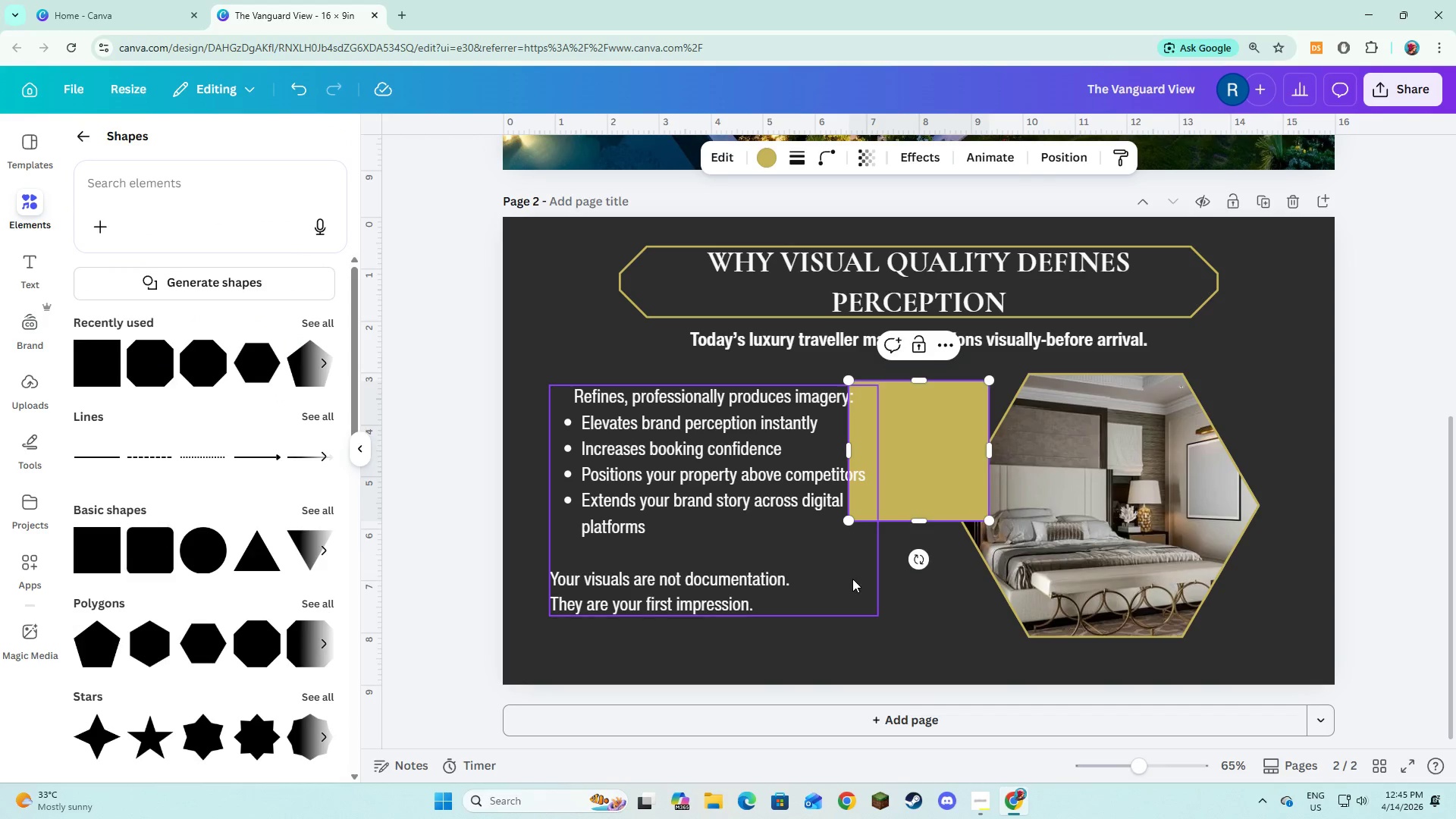 
left_click([892, 587])
 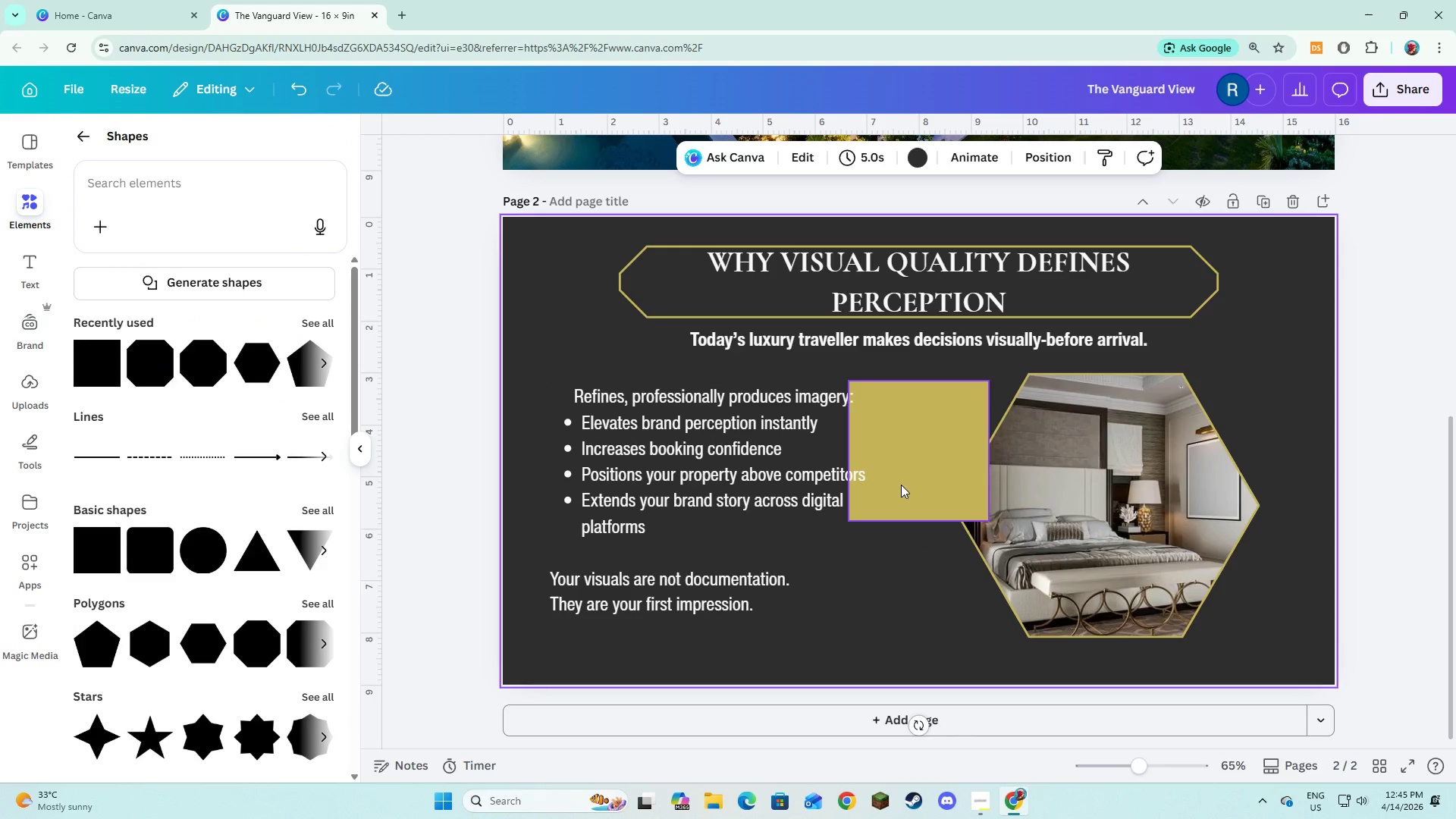 
left_click_drag(start_coordinate=[905, 475], to_coordinate=[588, 479])
 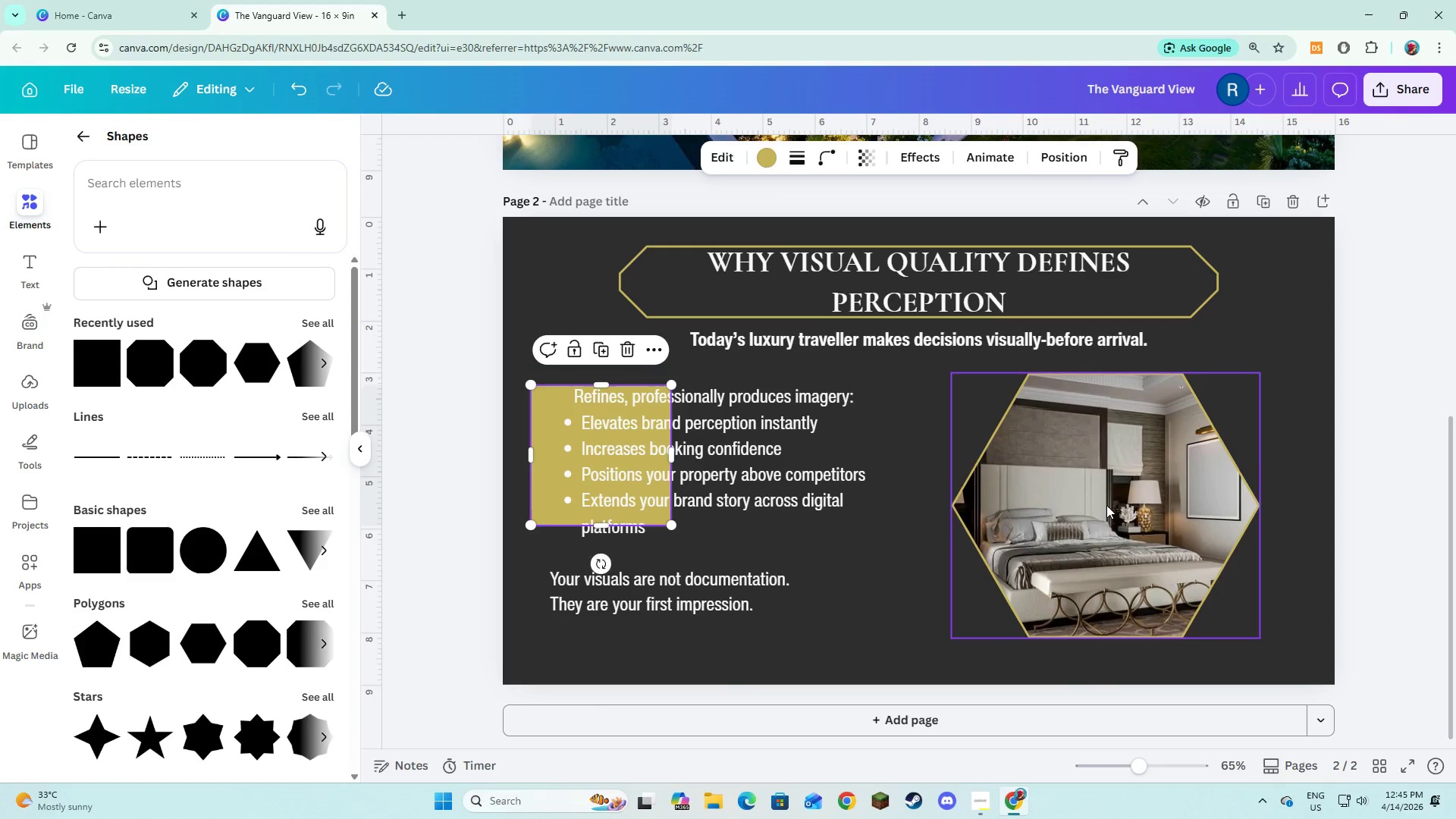 
left_click([1106, 505])
 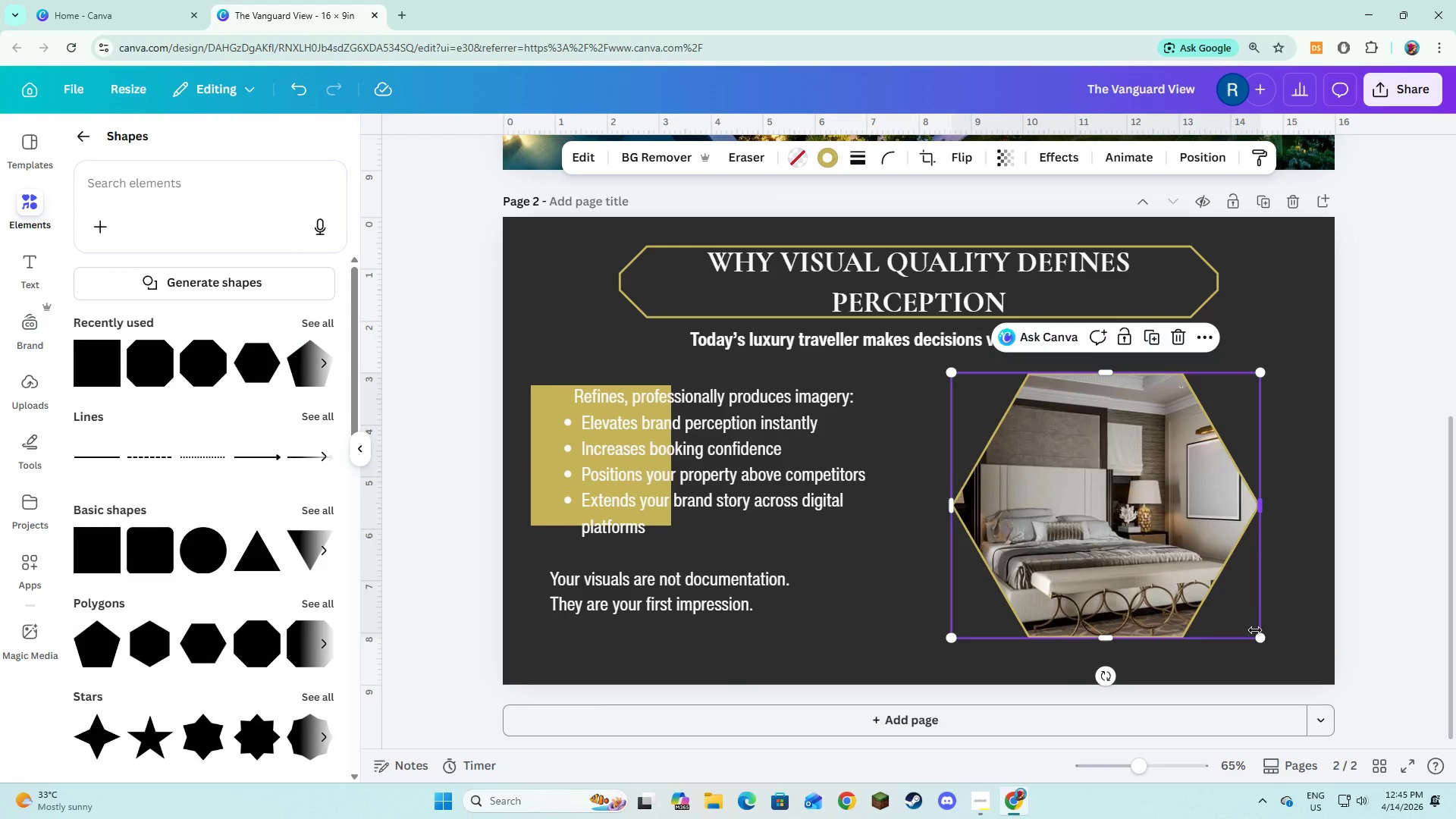 
left_click_drag(start_coordinate=[1255, 630], to_coordinate=[1315, 691])
 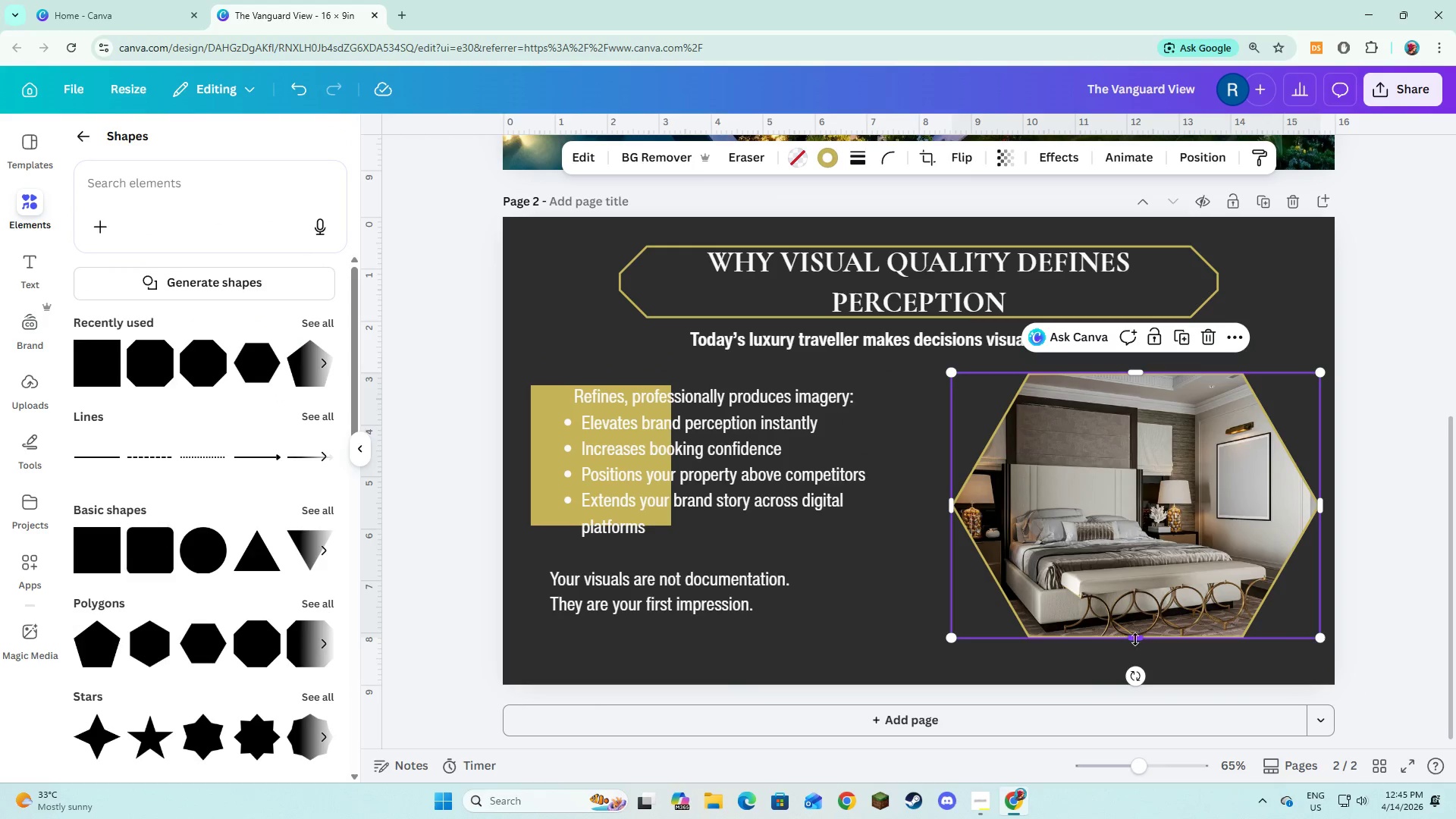 
left_click_drag(start_coordinate=[1140, 637], to_coordinate=[1141, 665])
 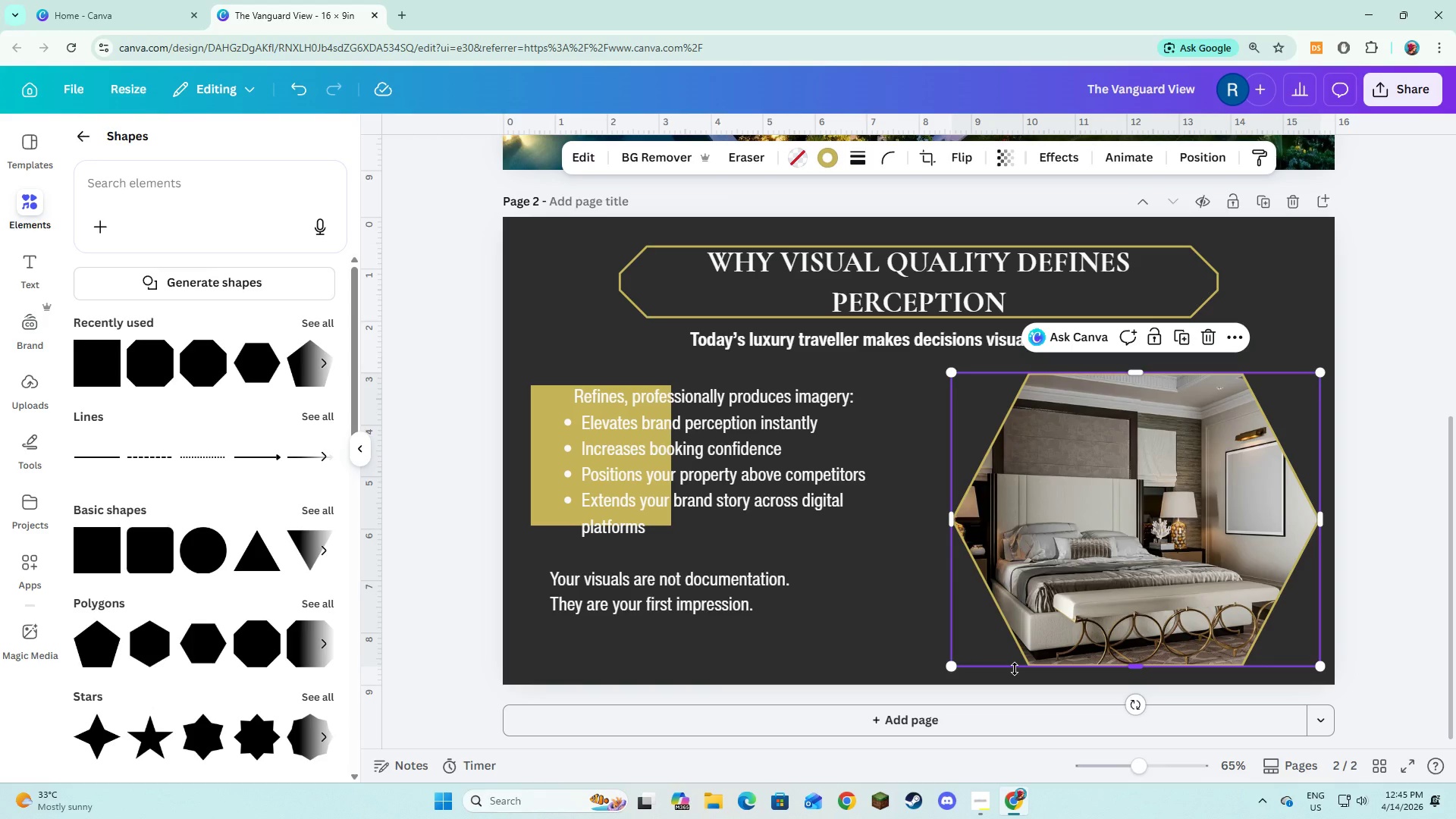 
key(Control+Z)
 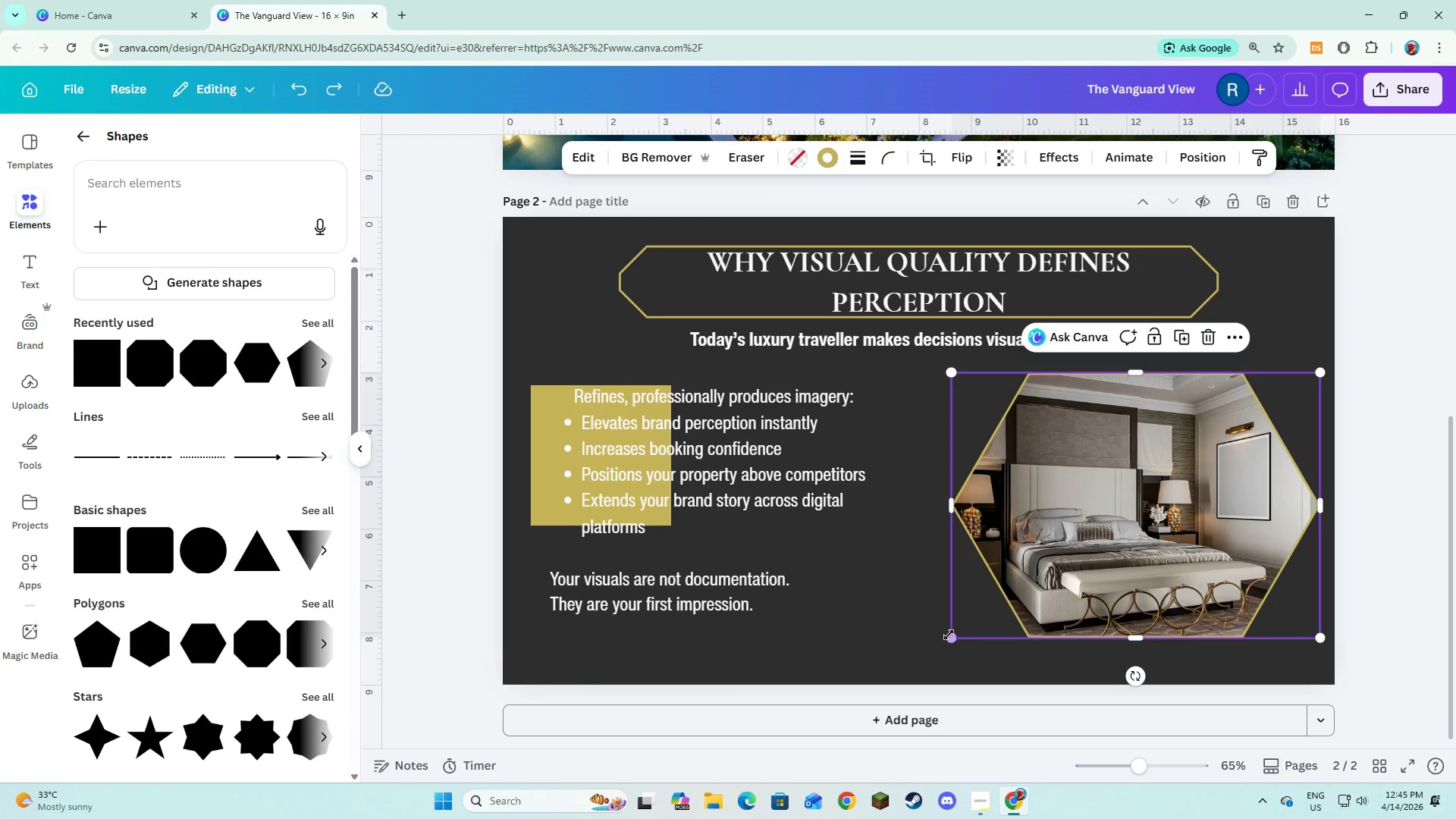 
left_click_drag(start_coordinate=[949, 635], to_coordinate=[902, 679])
 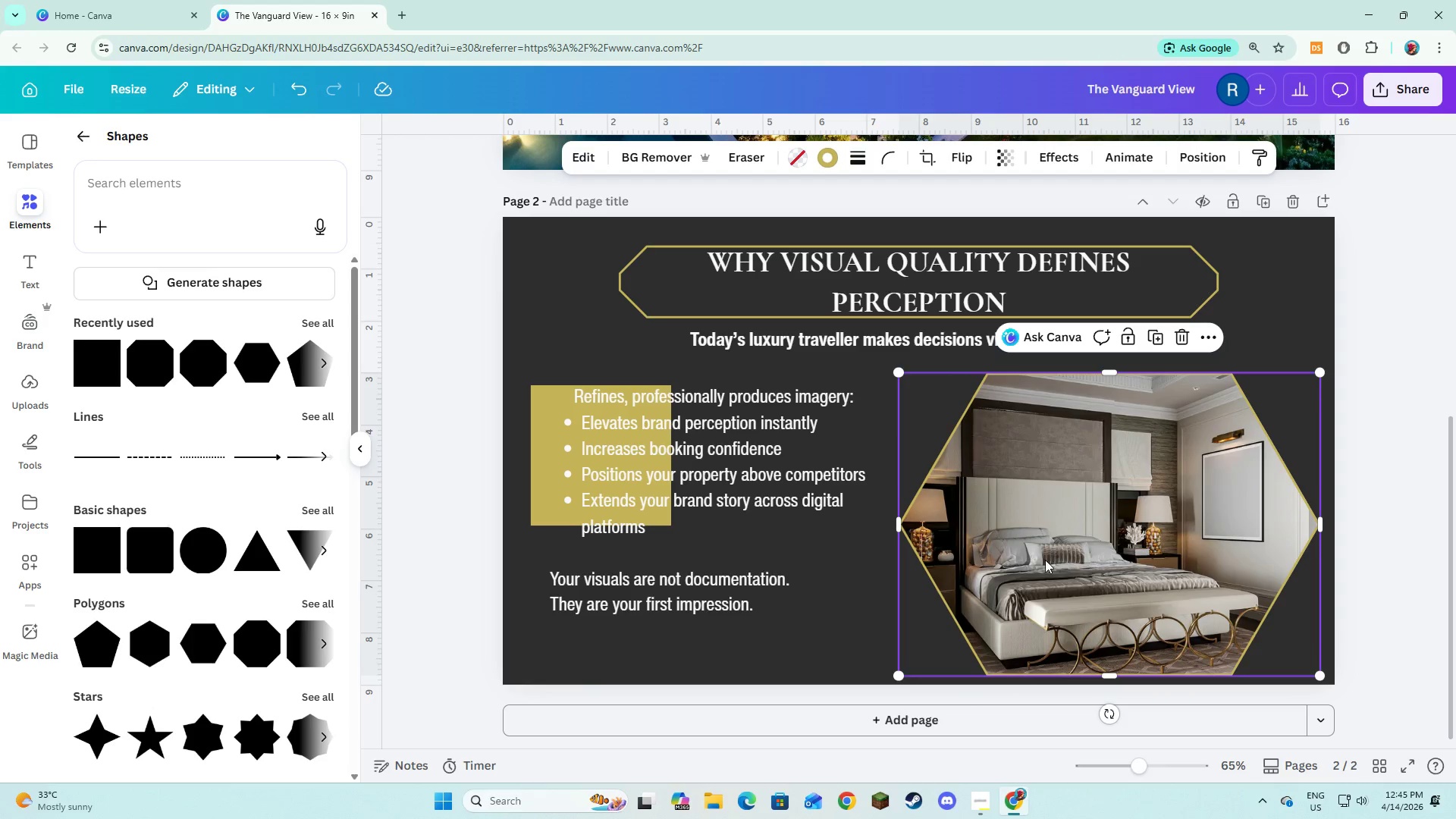 
key(Control+Z)
 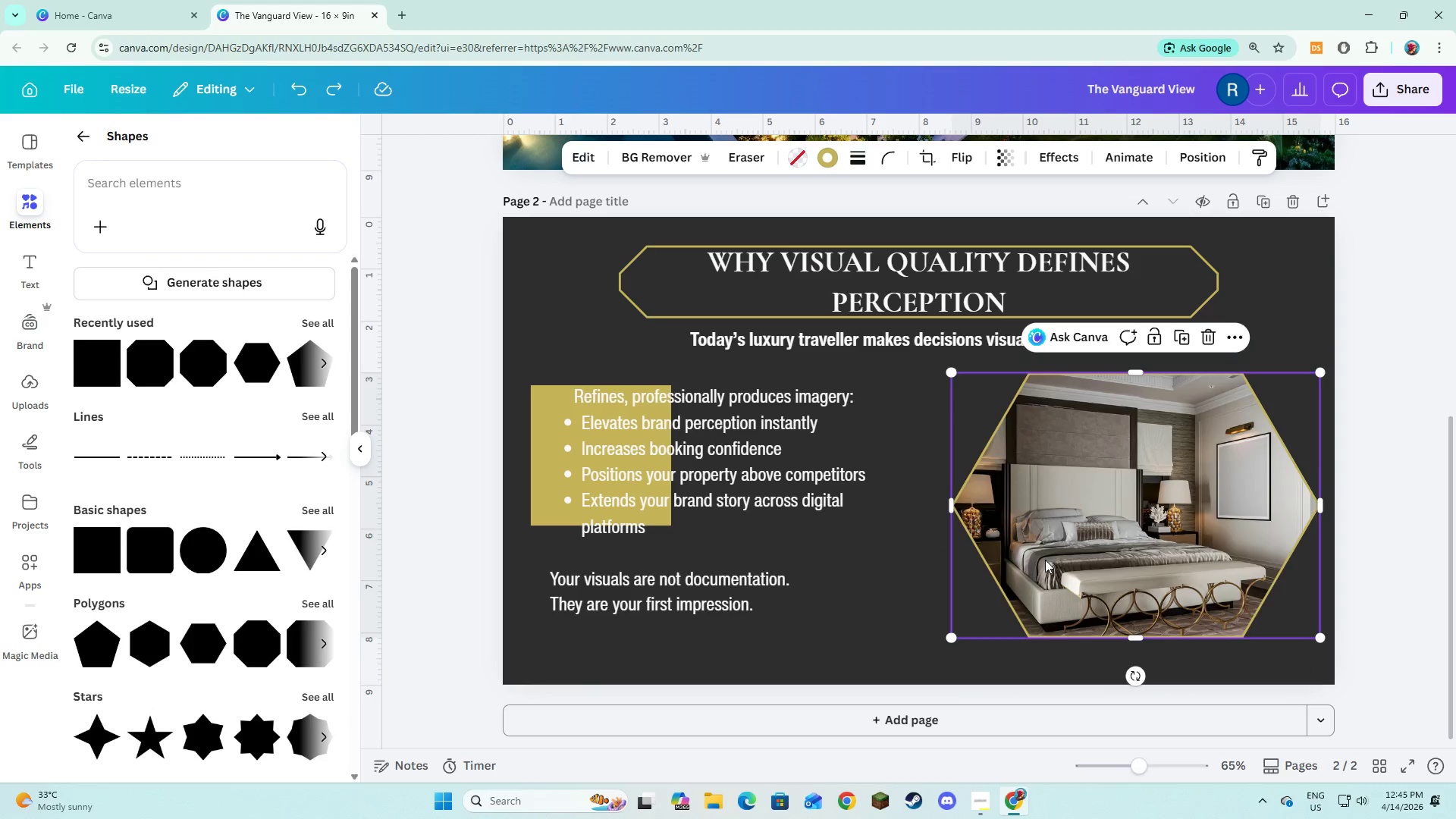 
key(Control+Z)
 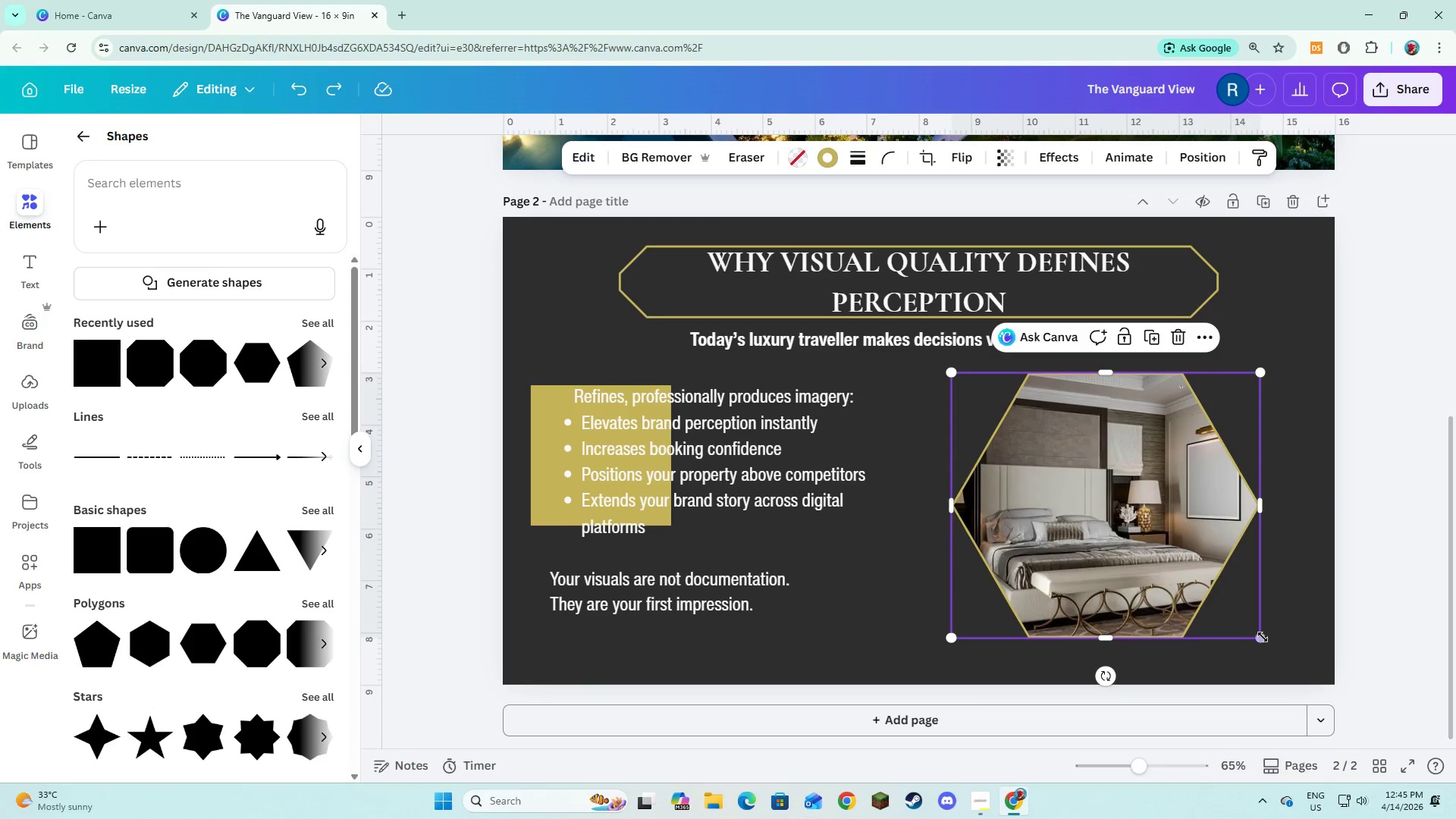 
left_click_drag(start_coordinate=[1261, 639], to_coordinate=[1313, 687])
 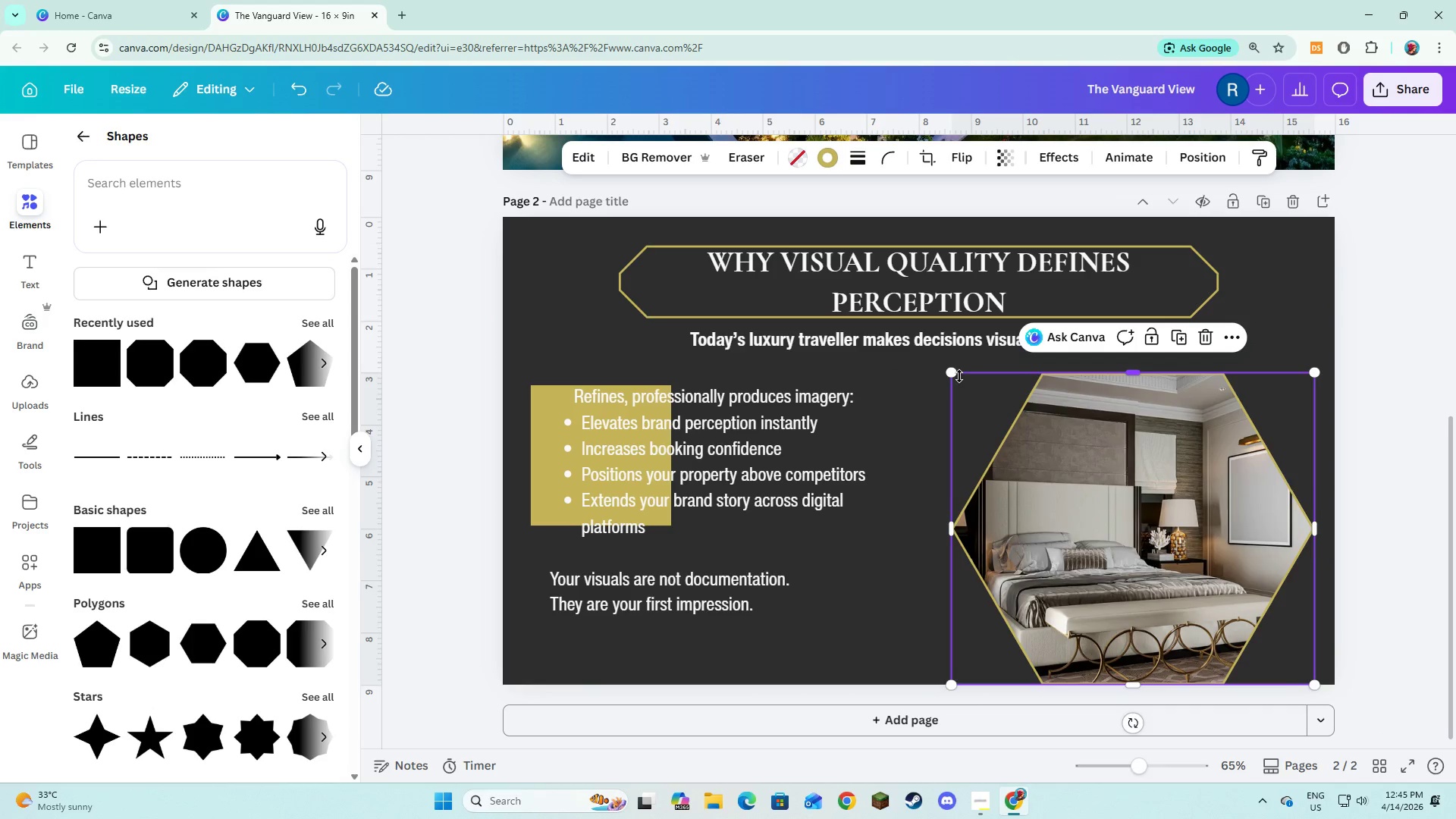 
left_click_drag(start_coordinate=[956, 375], to_coordinate=[947, 353])
 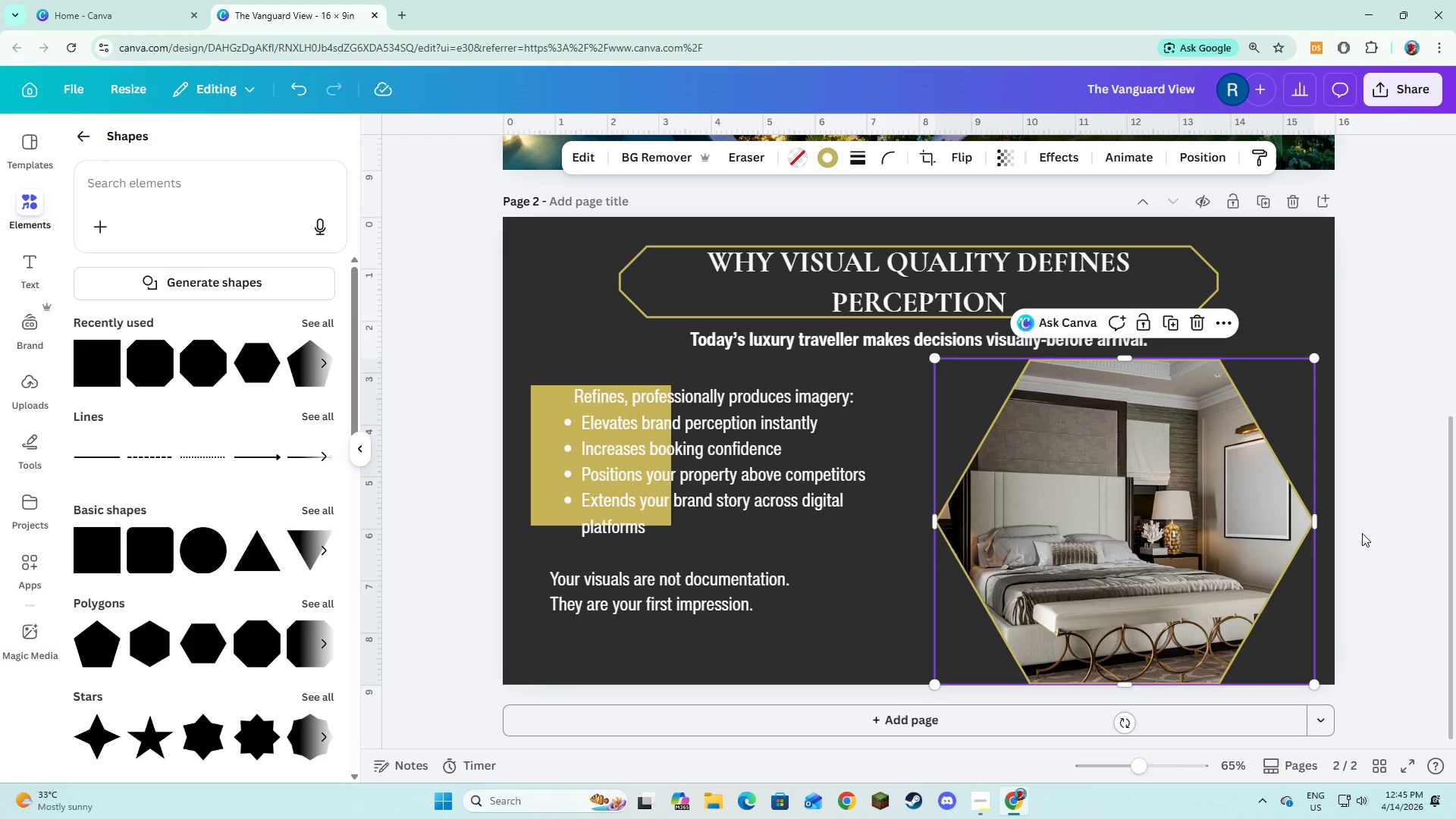 
left_click([1363, 535])
 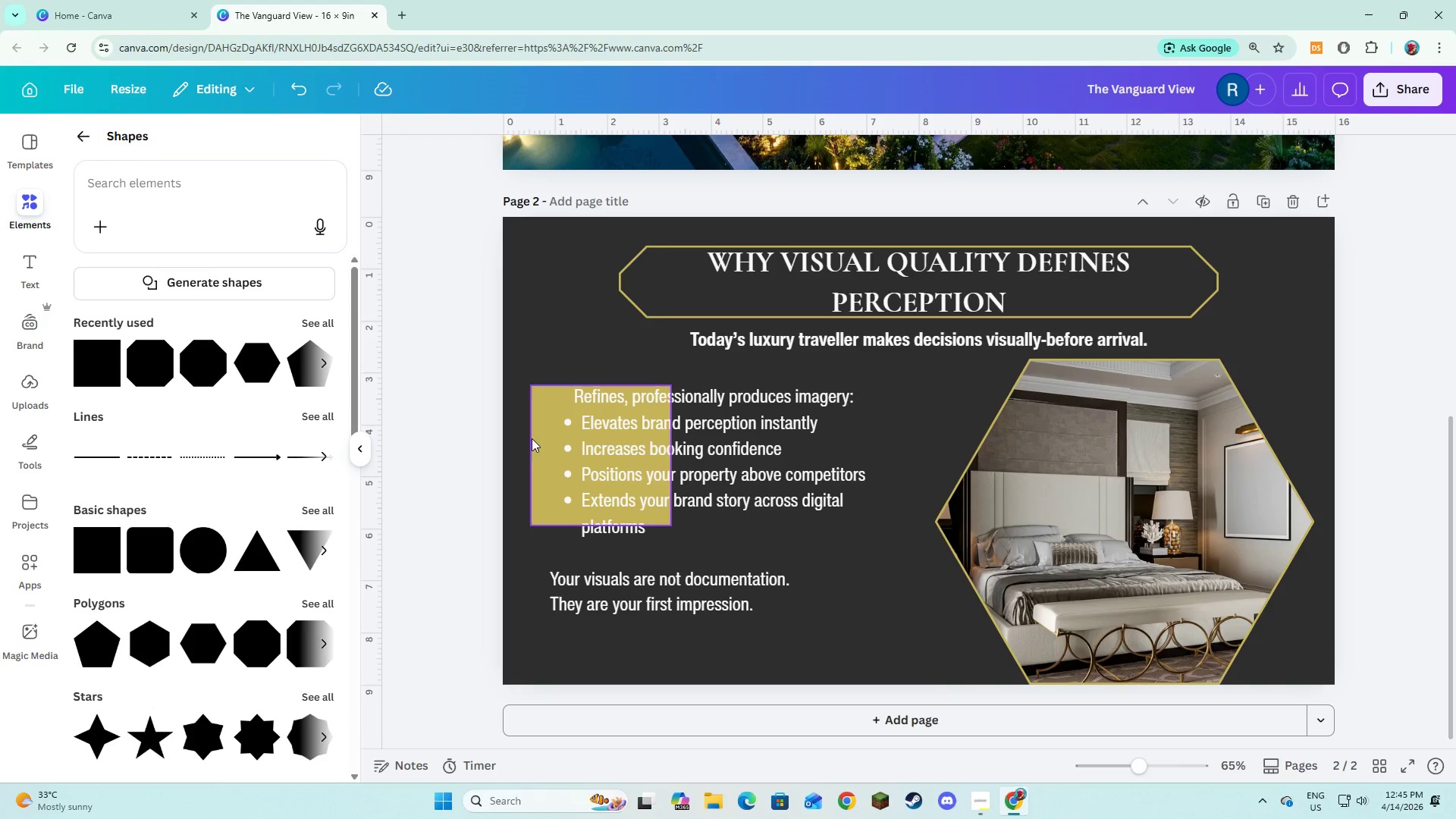 
left_click([530, 431])
 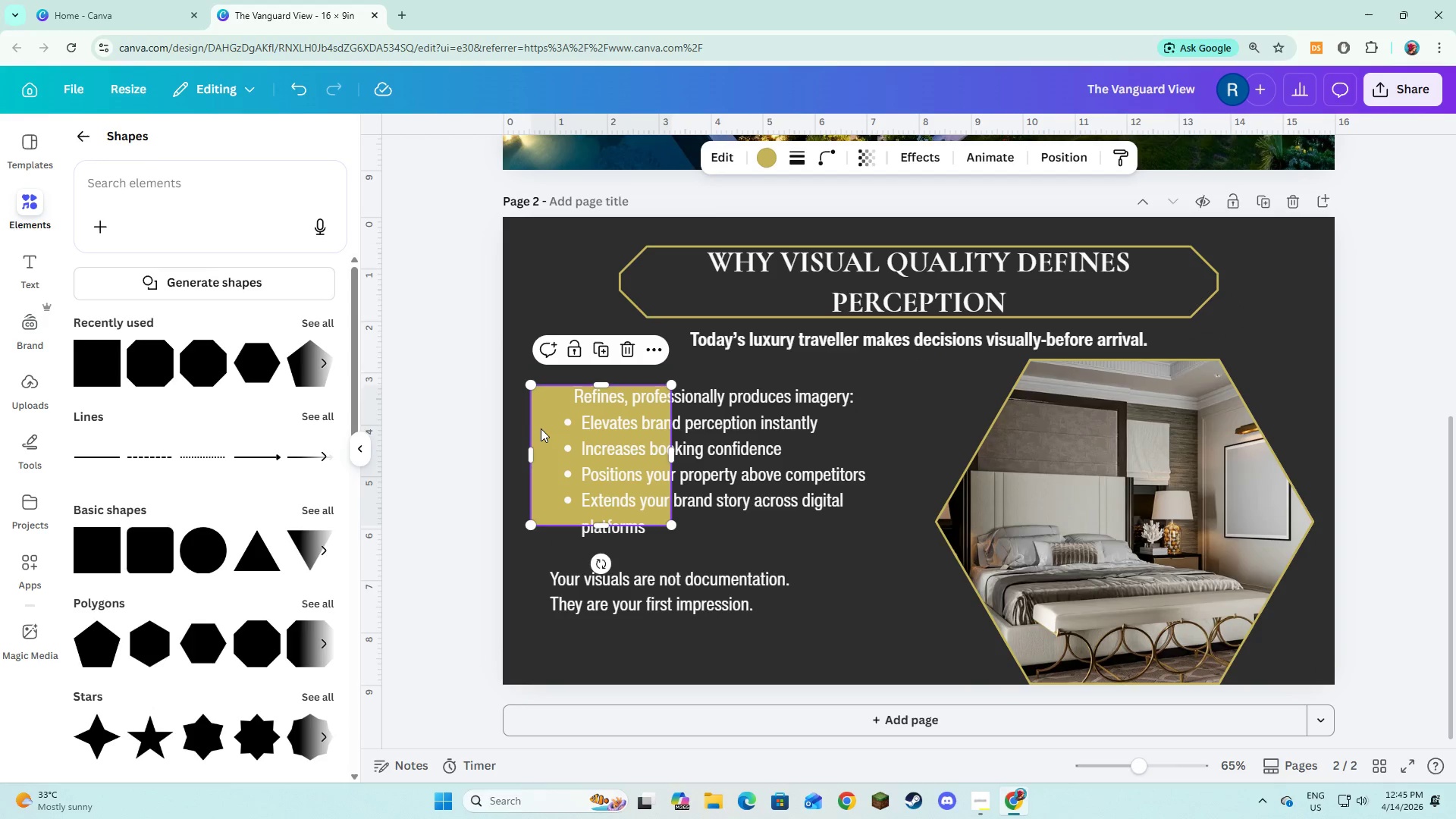 
left_click_drag(start_coordinate=[541, 428], to_coordinate=[541, 419])
 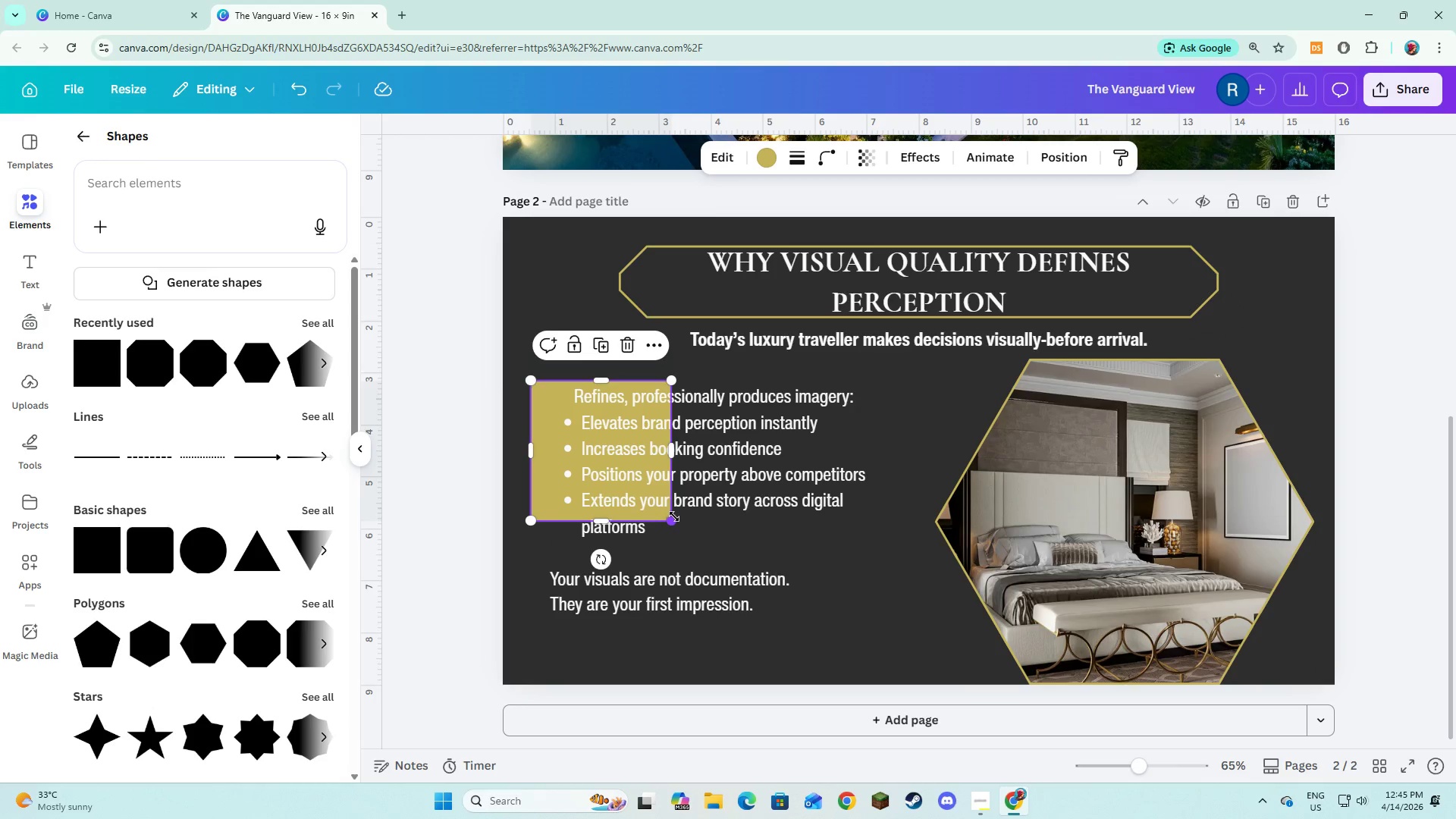 
left_click_drag(start_coordinate=[673, 517], to_coordinate=[885, 636])
 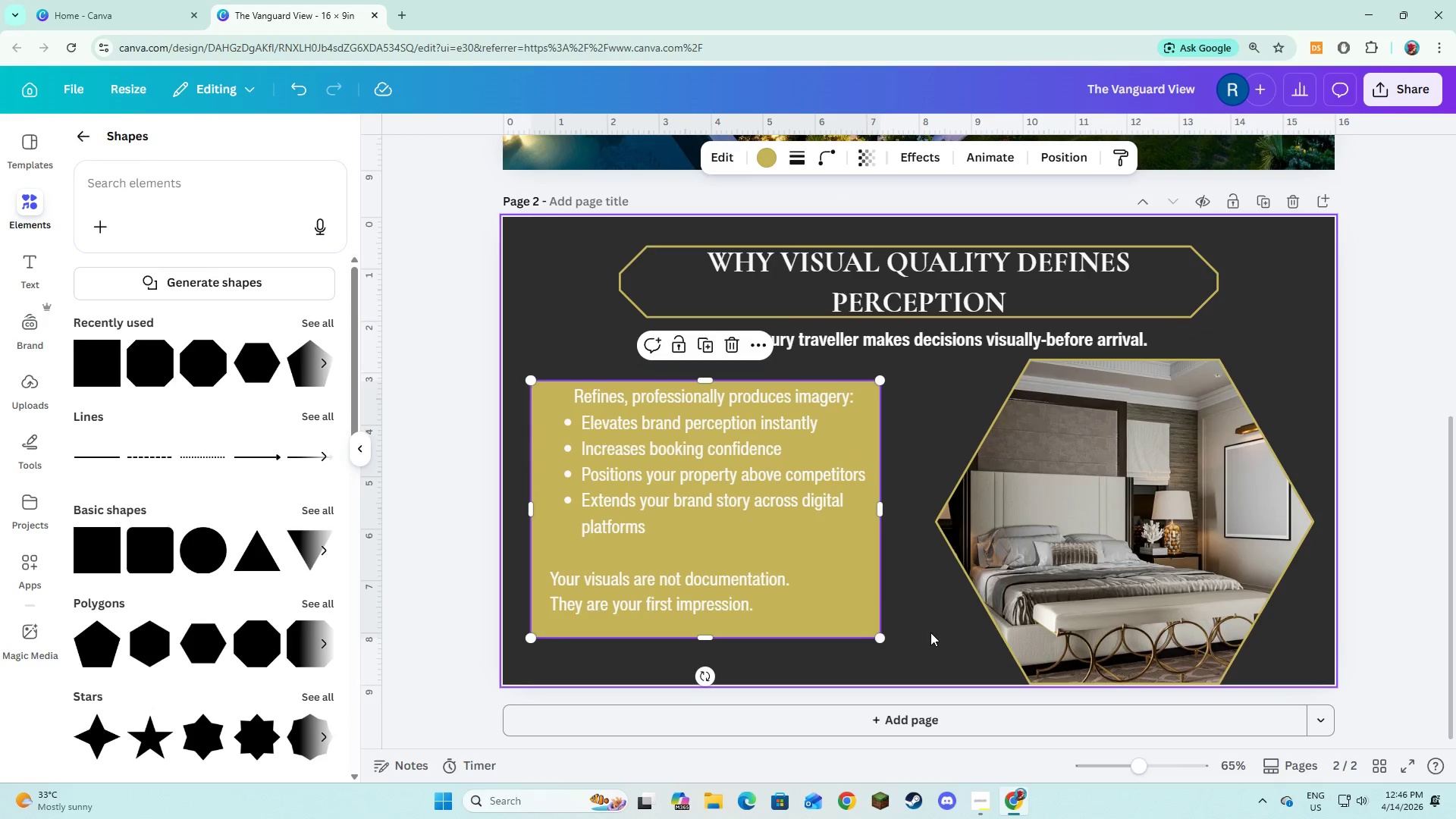 
left_click([930, 632])
 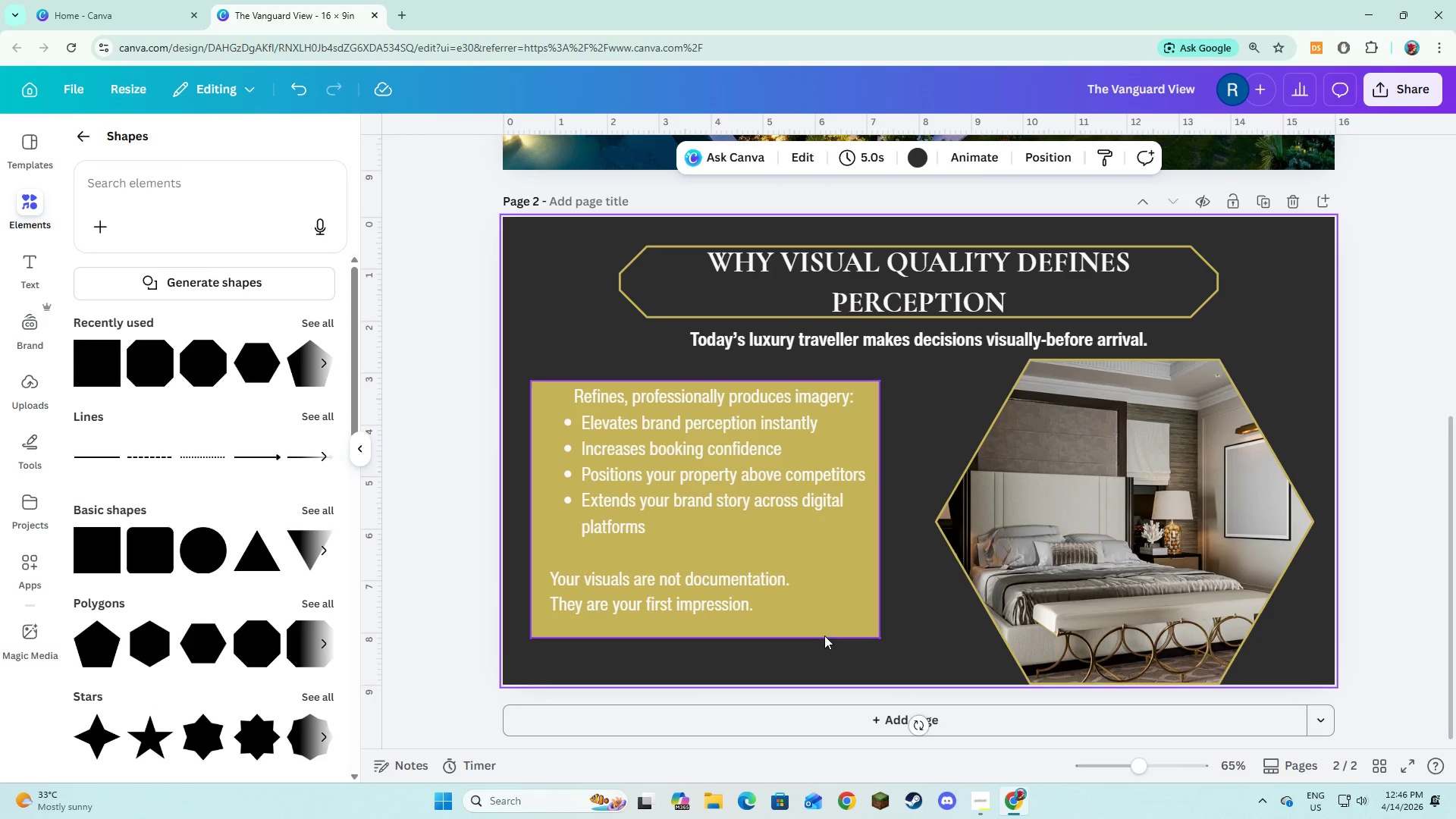 
left_click_drag(start_coordinate=[824, 631], to_coordinate=[829, 626])
 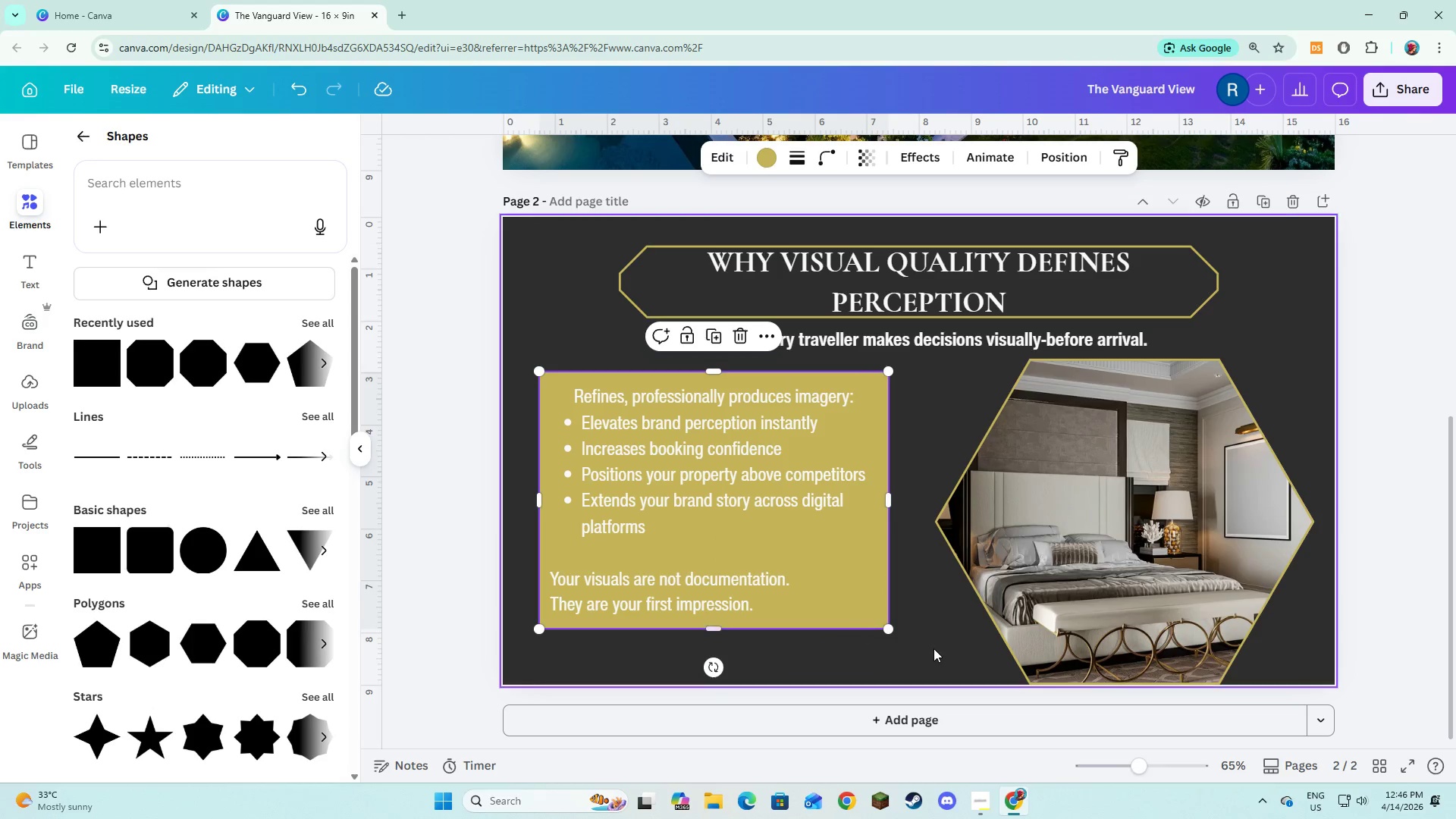 
left_click([934, 648])
 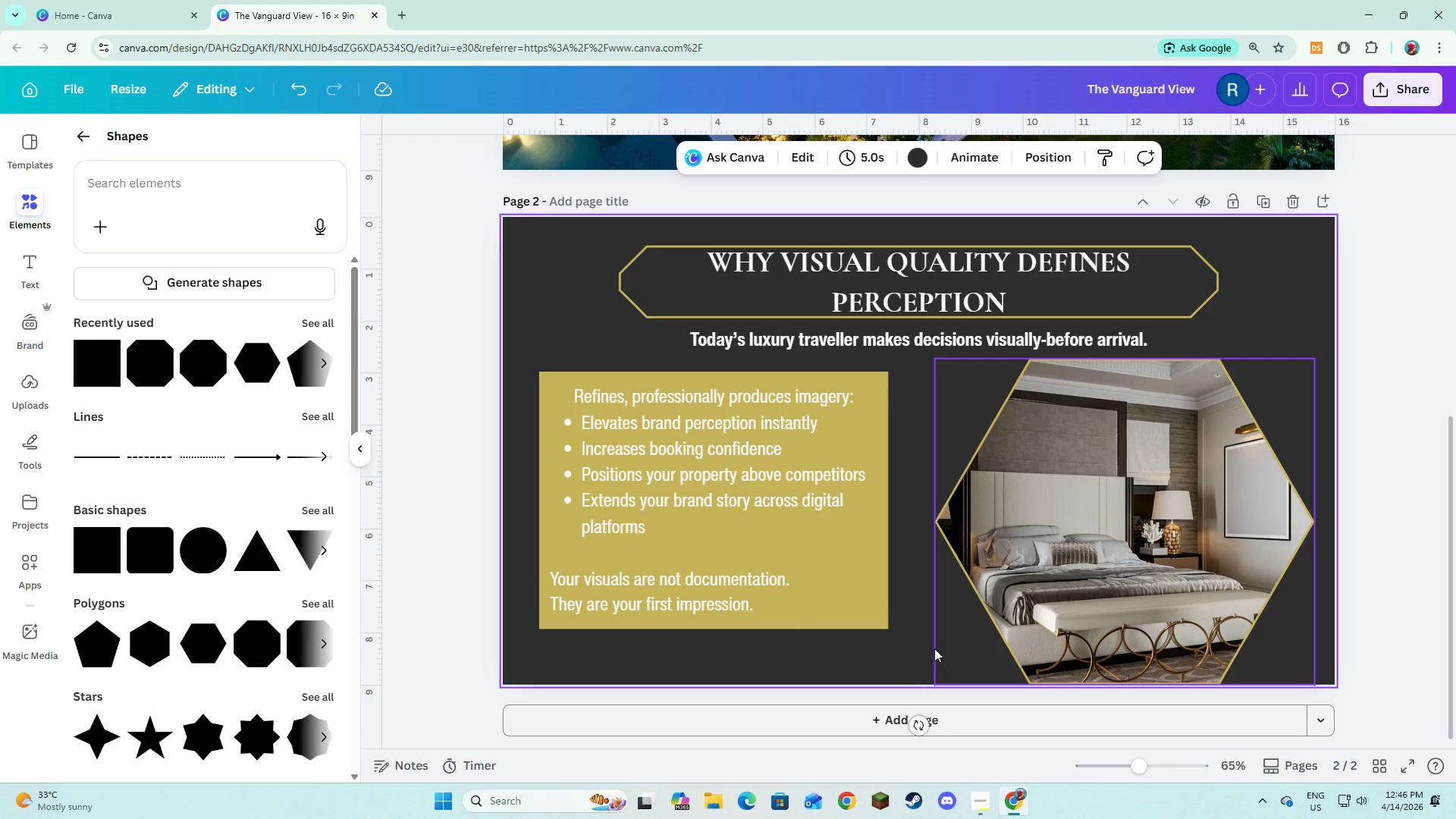 
wait(5.83)
 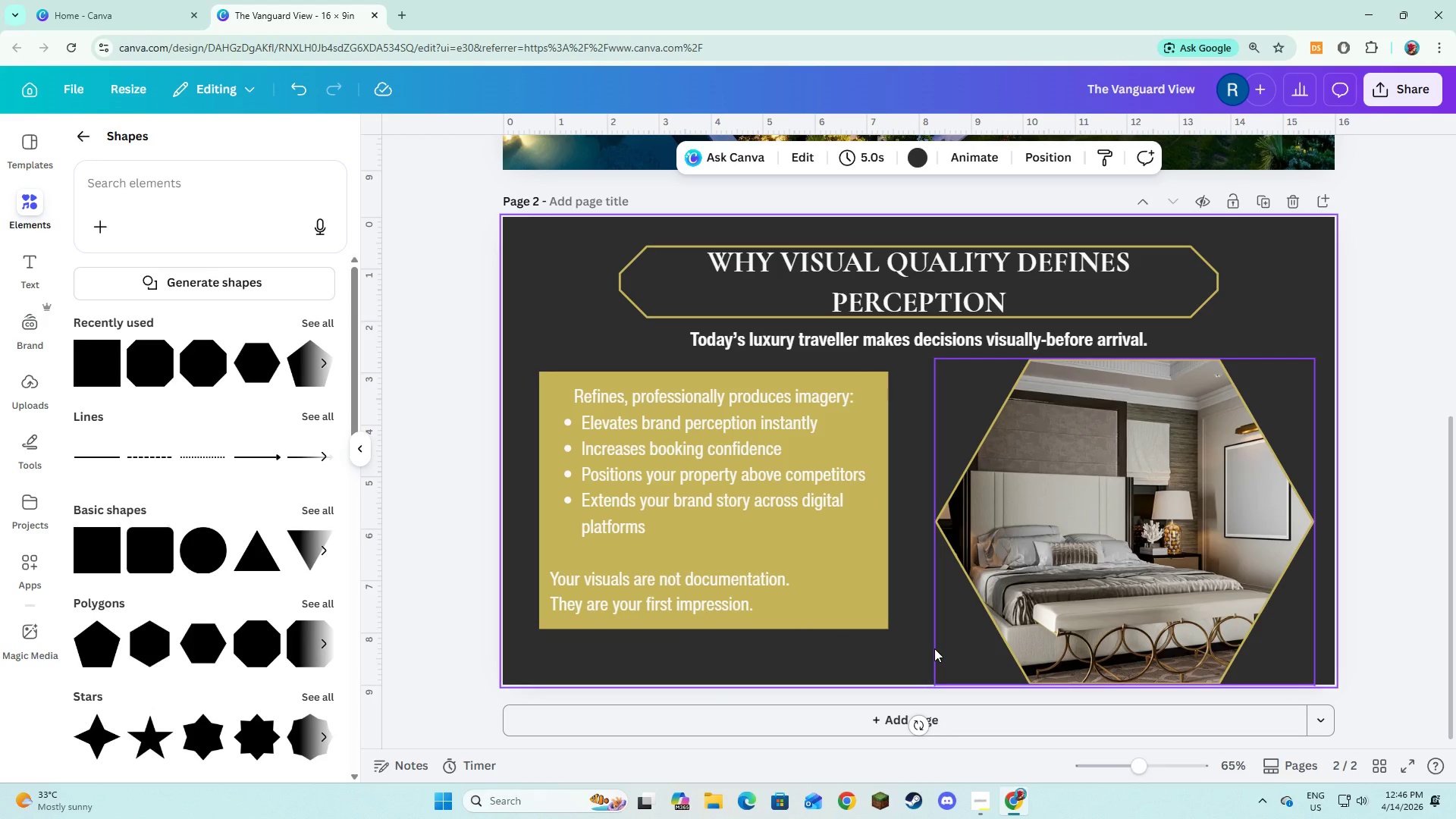 
scroll: coordinate [921, 543], scroll_direction: up, amount: 6.0
 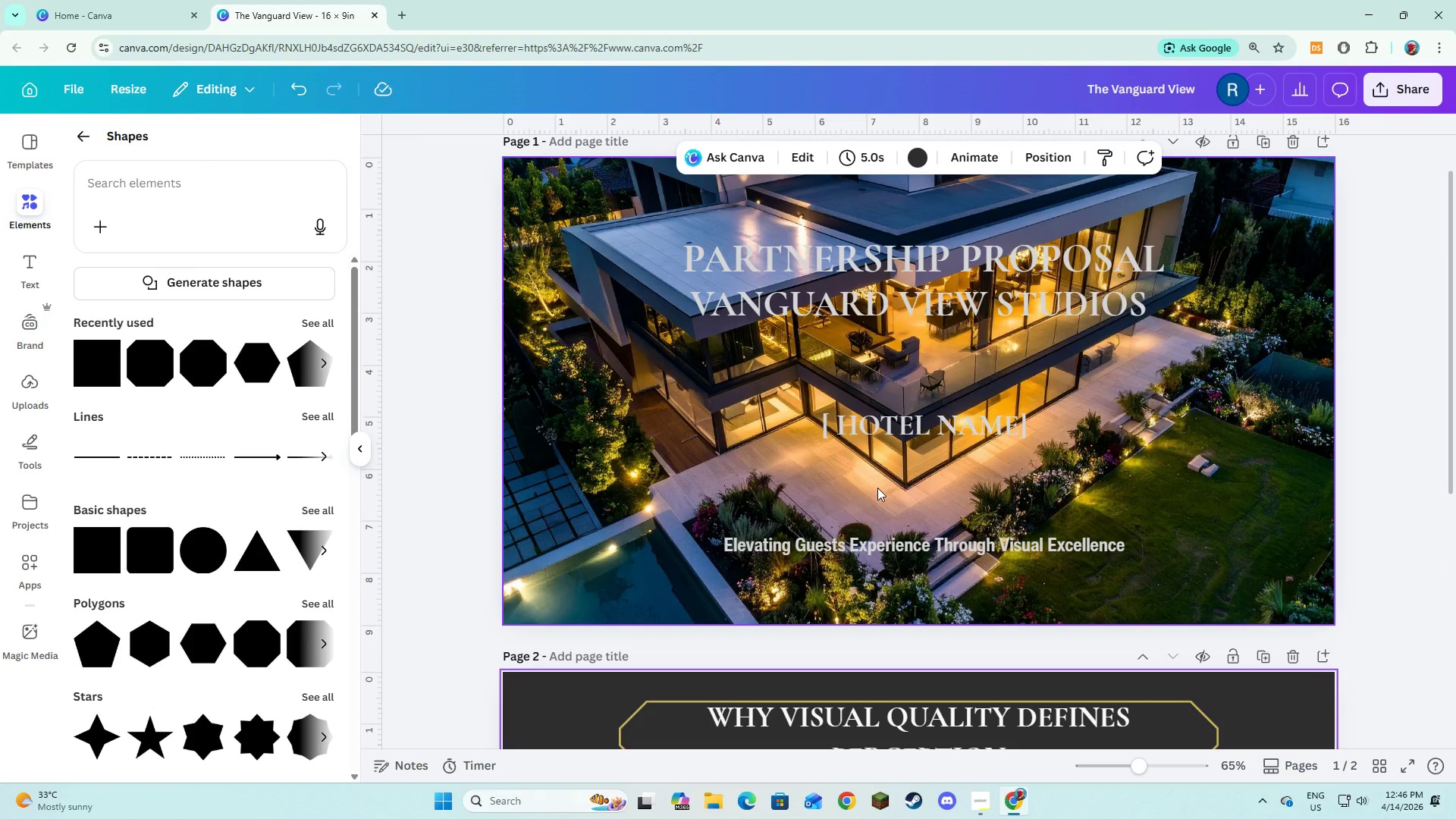 
wait(23.62)
 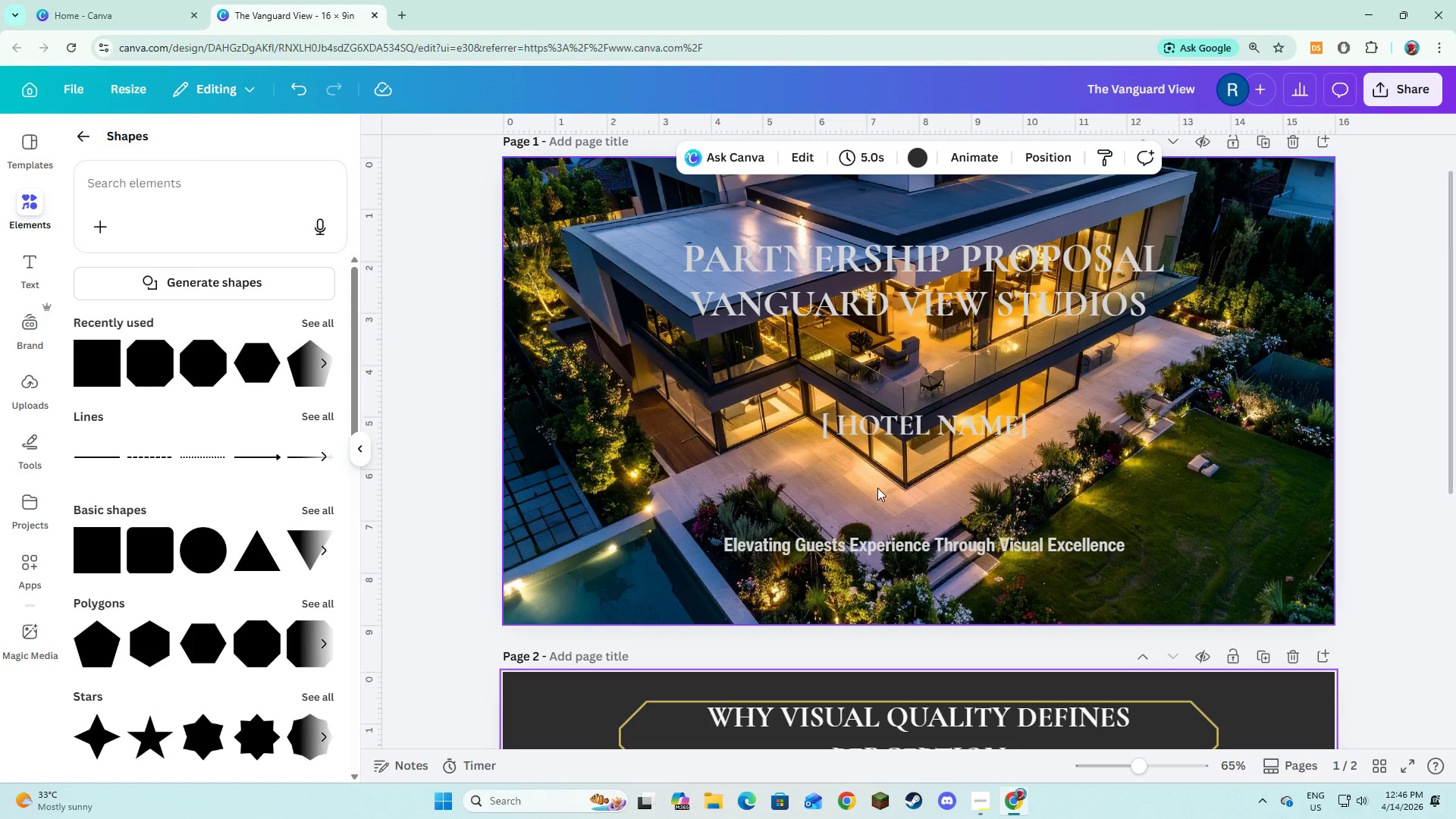 
scroll: coordinate [883, 481], scroll_direction: down, amount: 4.0
 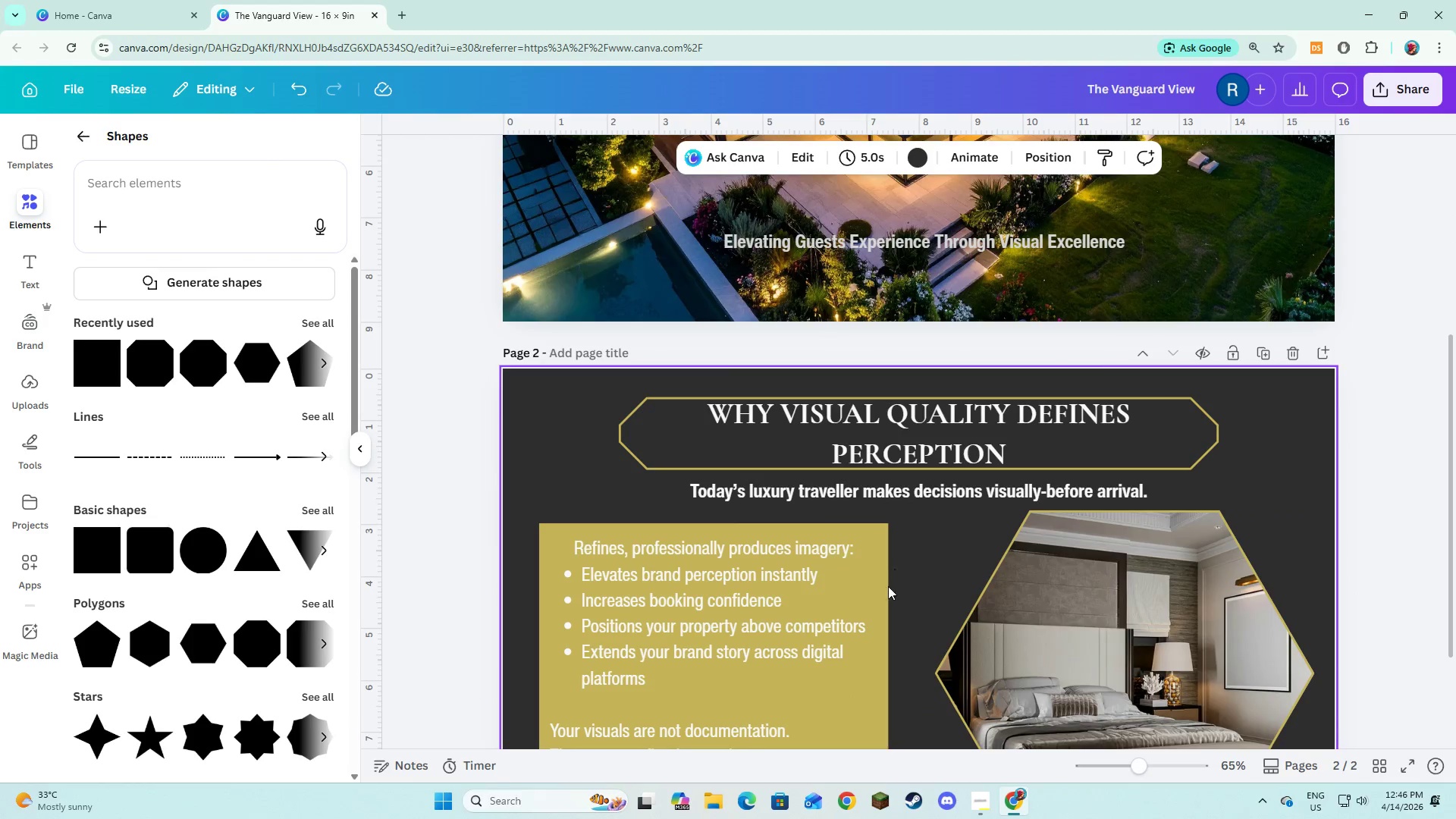 
left_click([886, 588])
 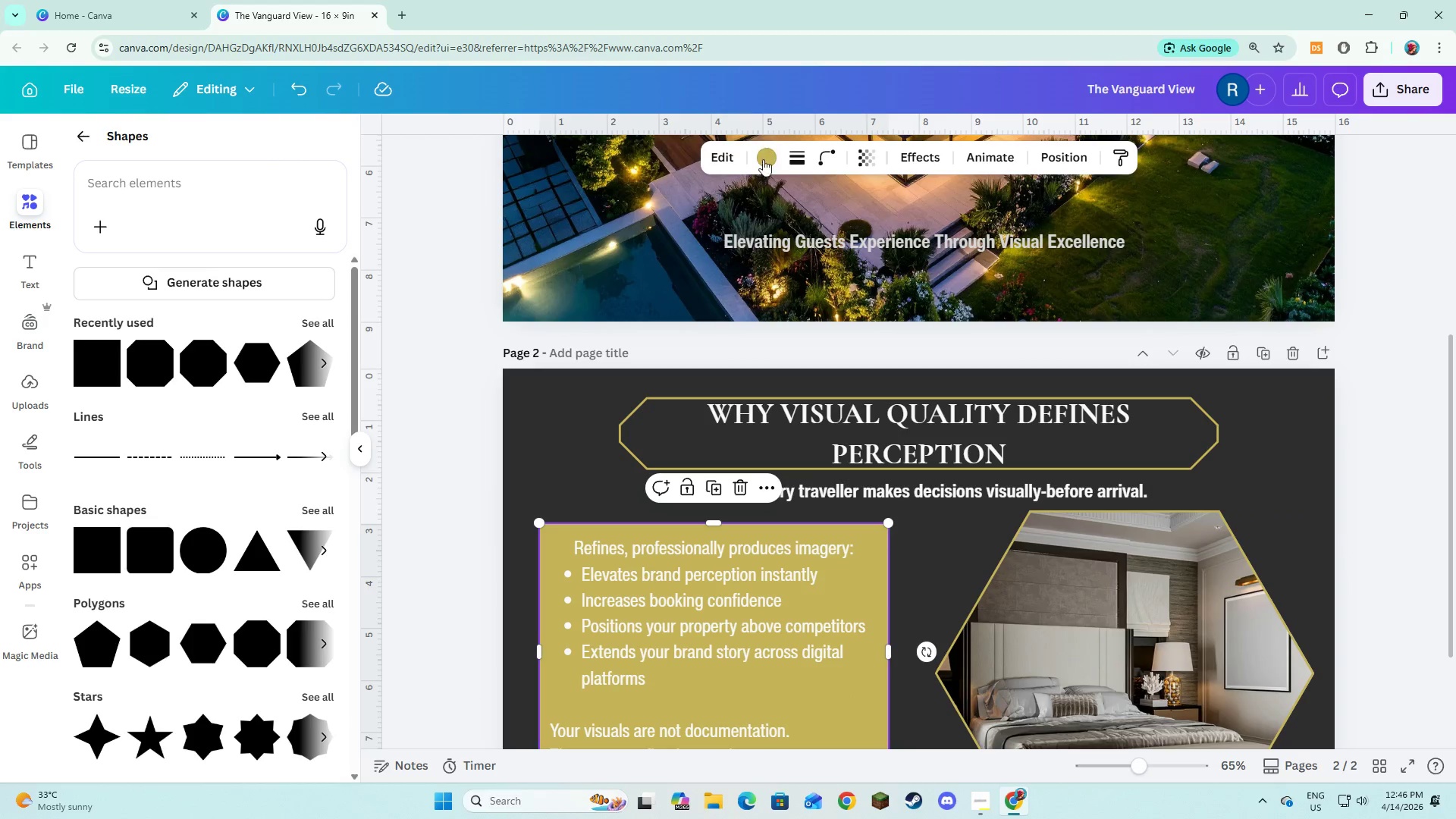 
left_click([765, 171])
 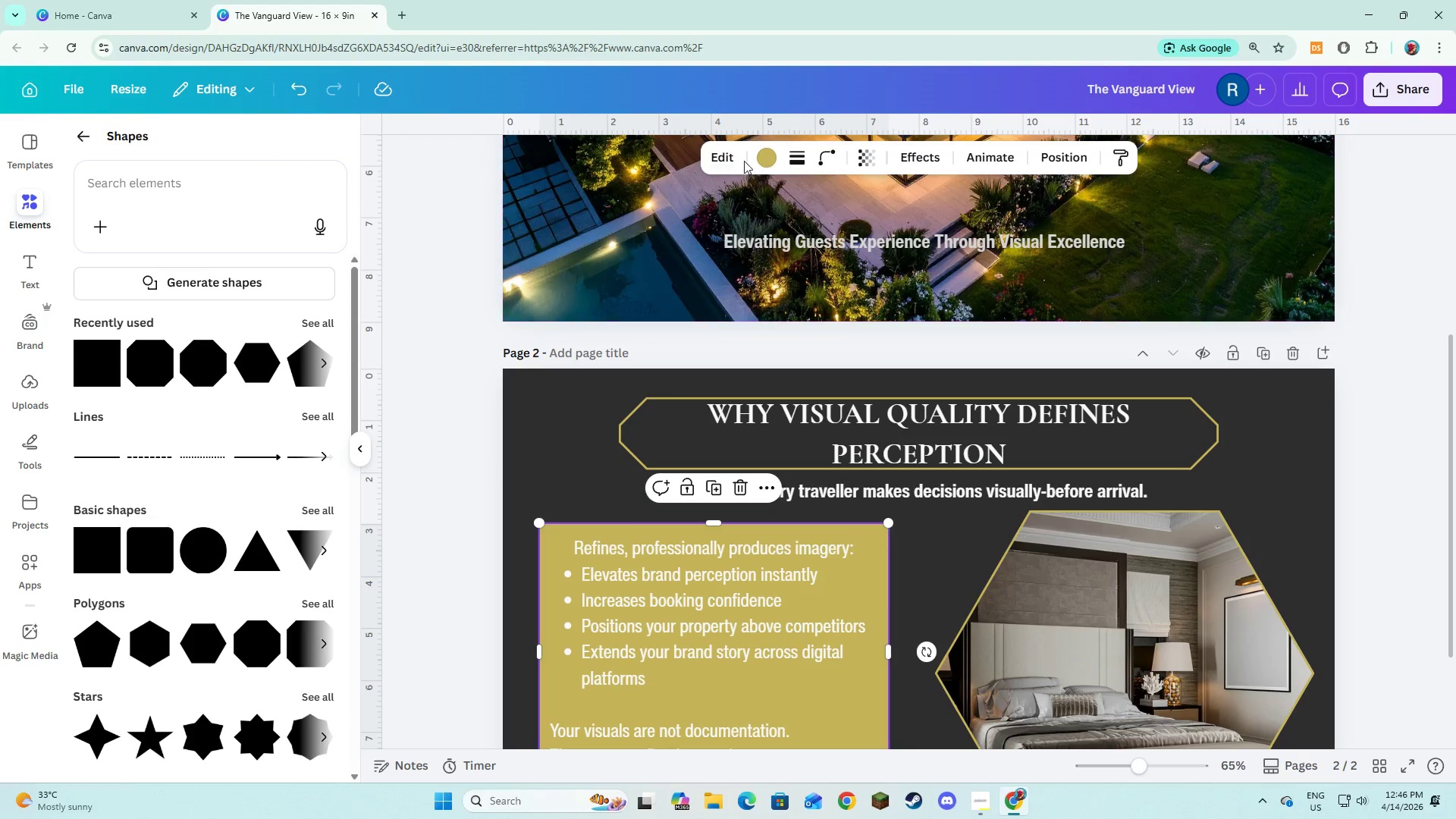 
left_click([770, 148])
 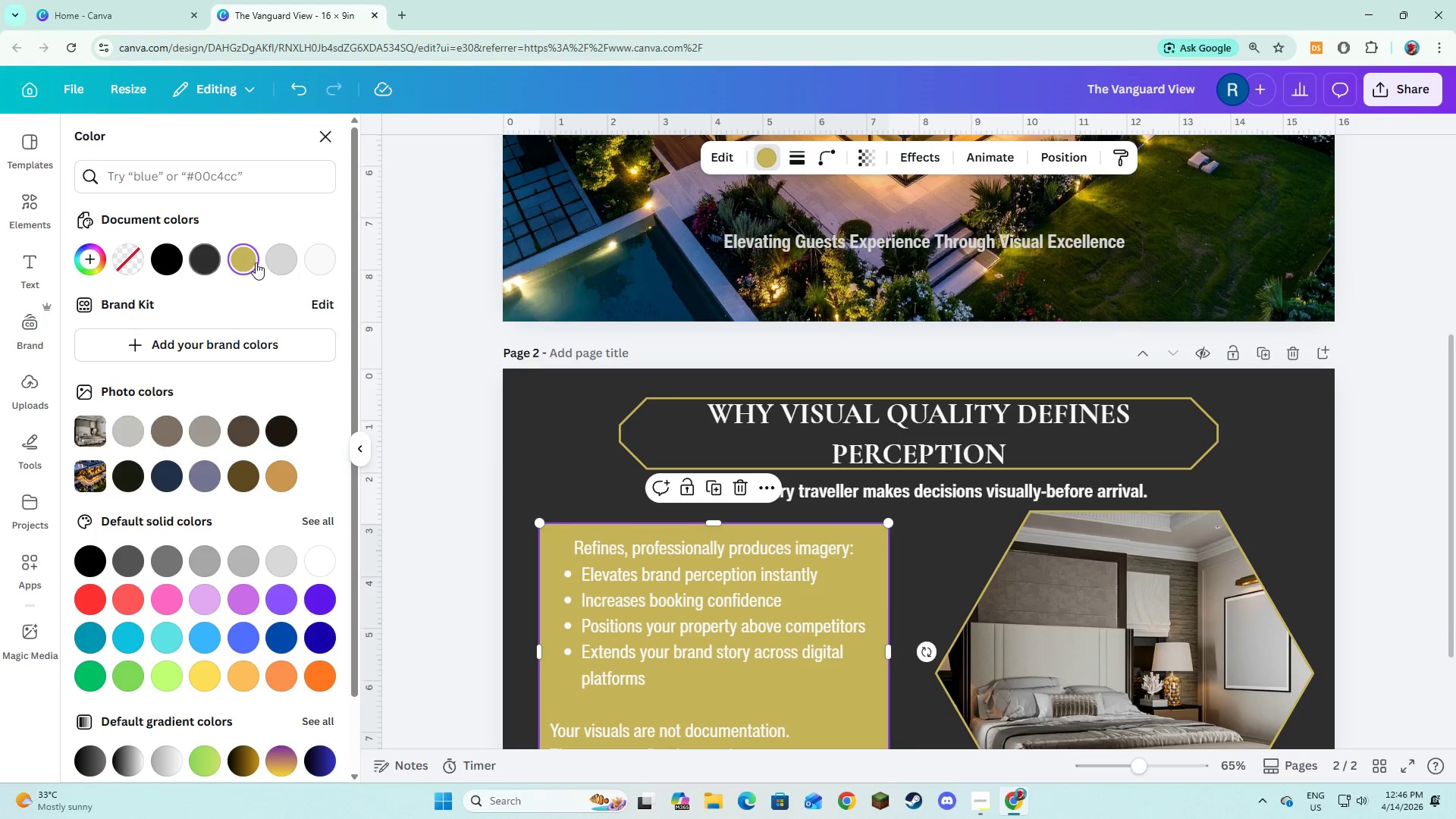 
left_click([284, 259])
 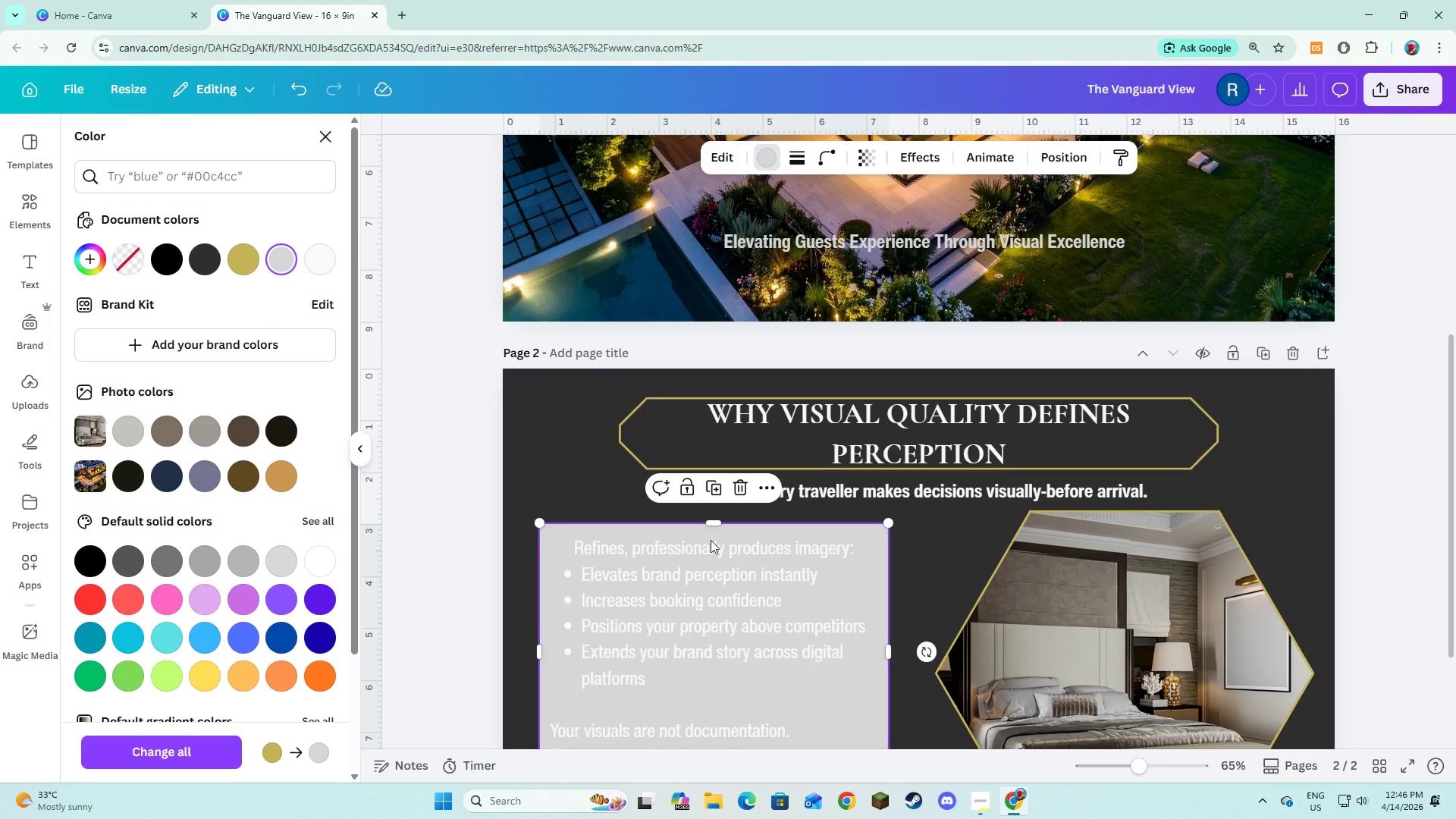 
left_click([710, 554])
 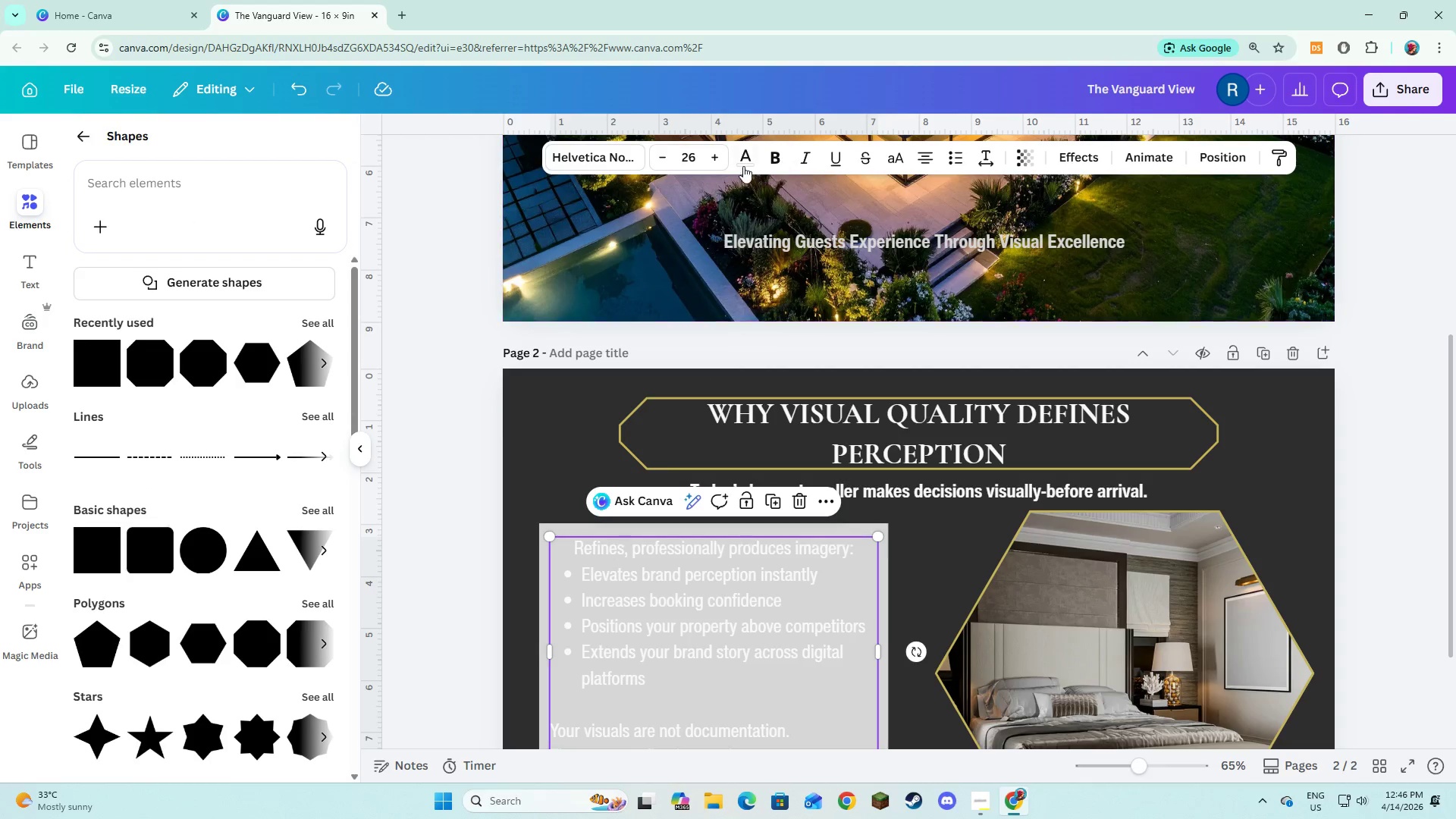 
left_click([743, 166])
 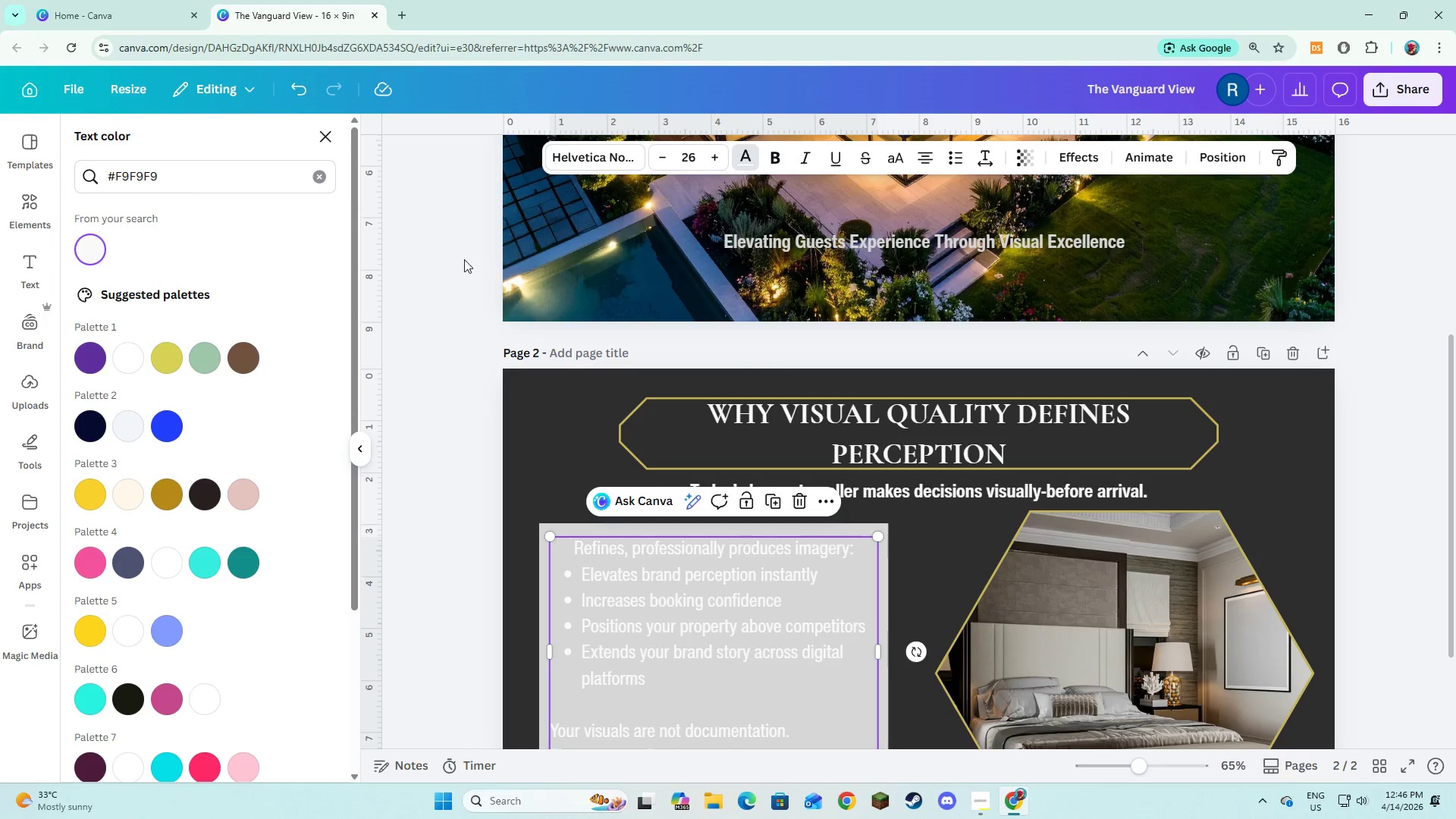 
wait(5.77)
 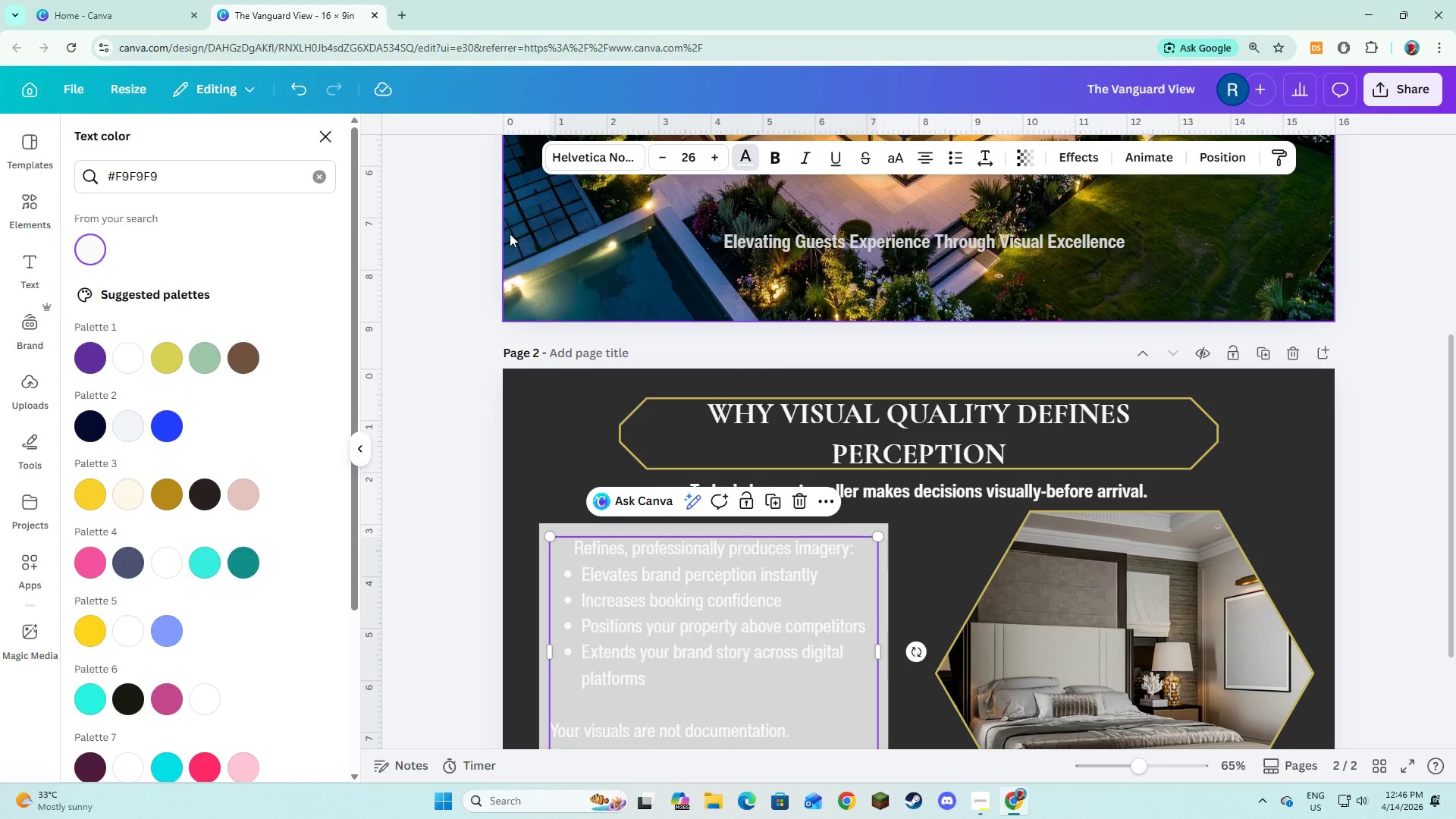 
left_click([315, 176])
 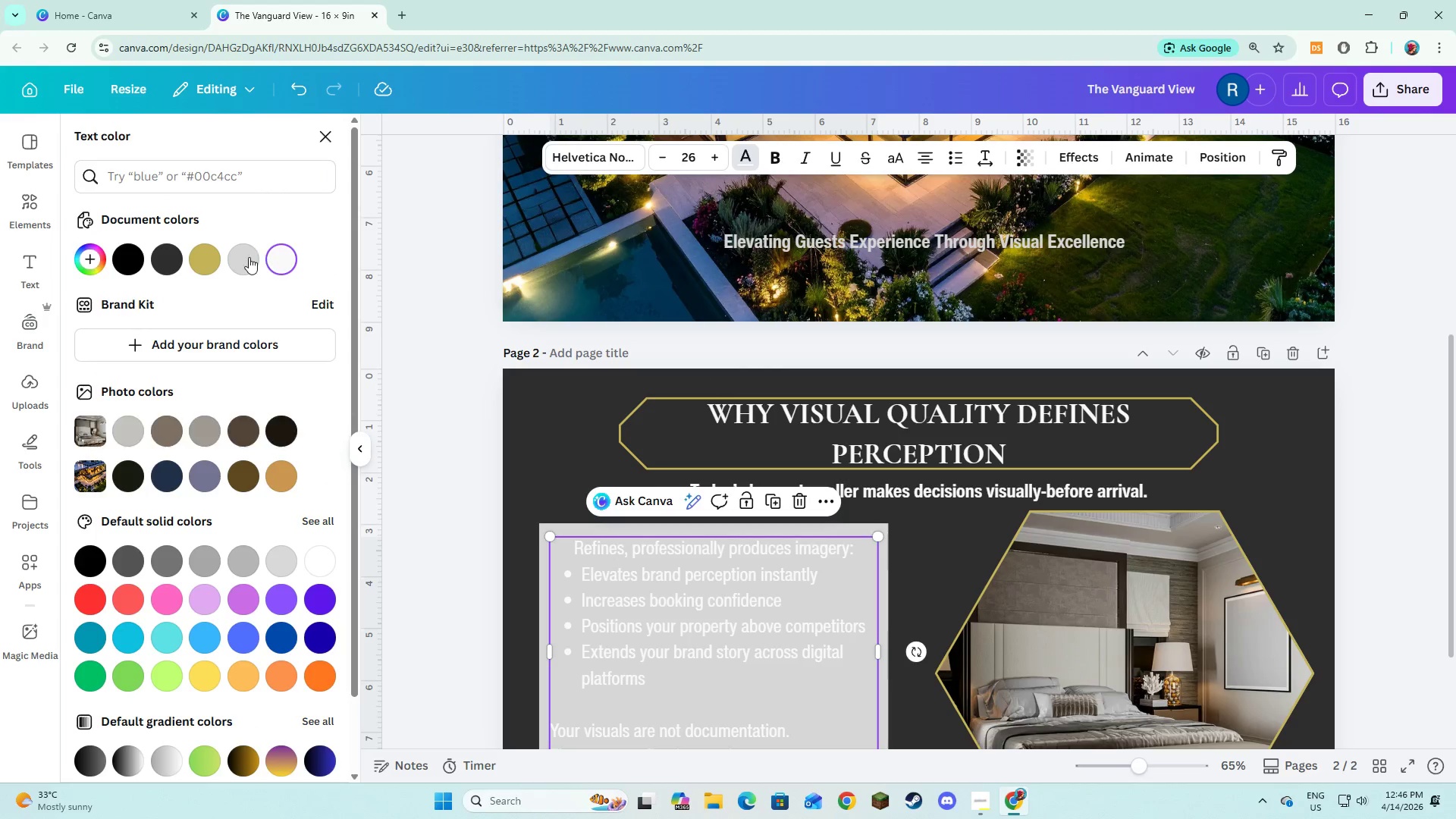 
left_click([247, 257])
 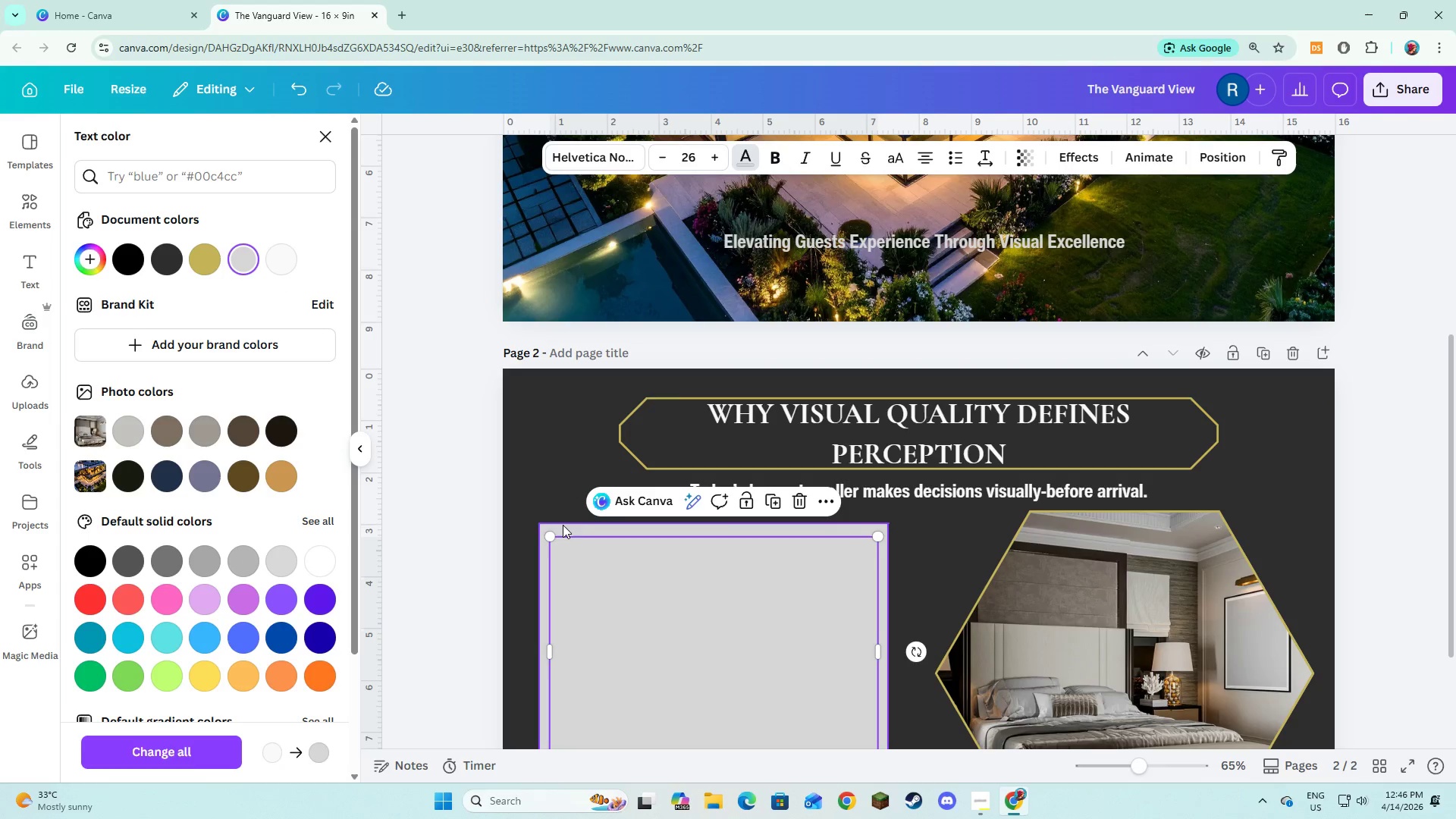 
left_click([564, 527])
 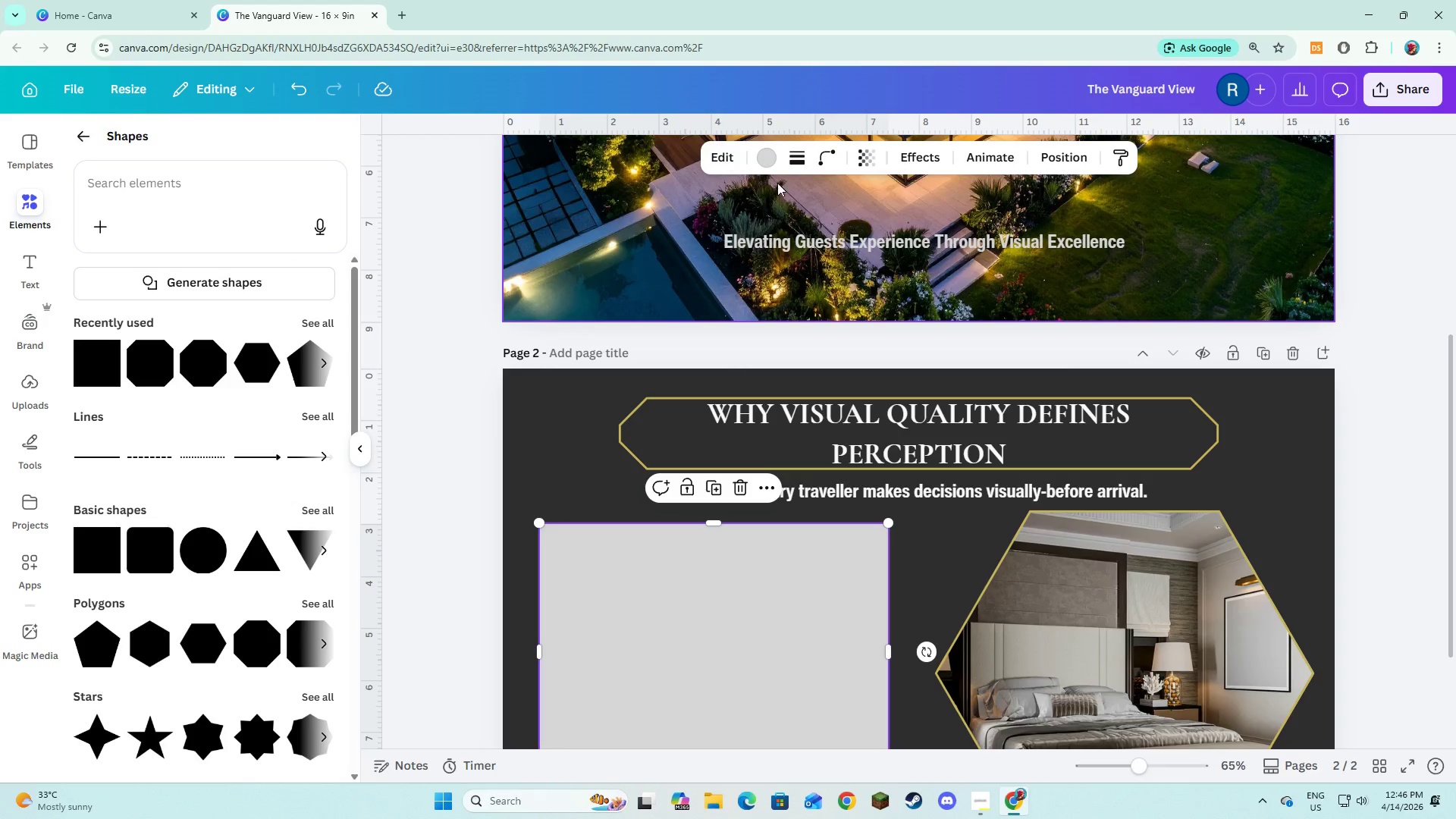 
left_click([767, 158])
 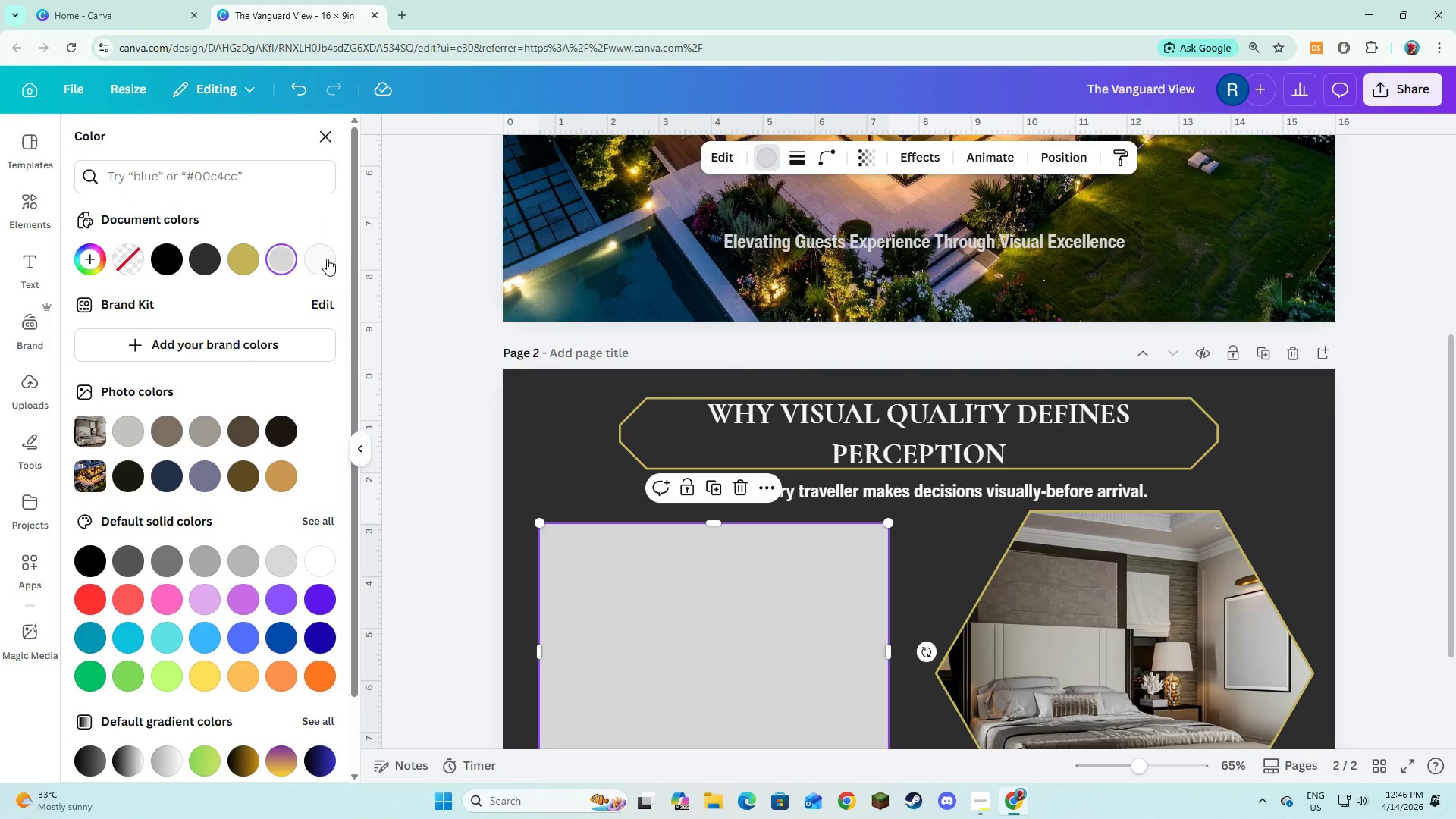 
left_click([326, 256])
 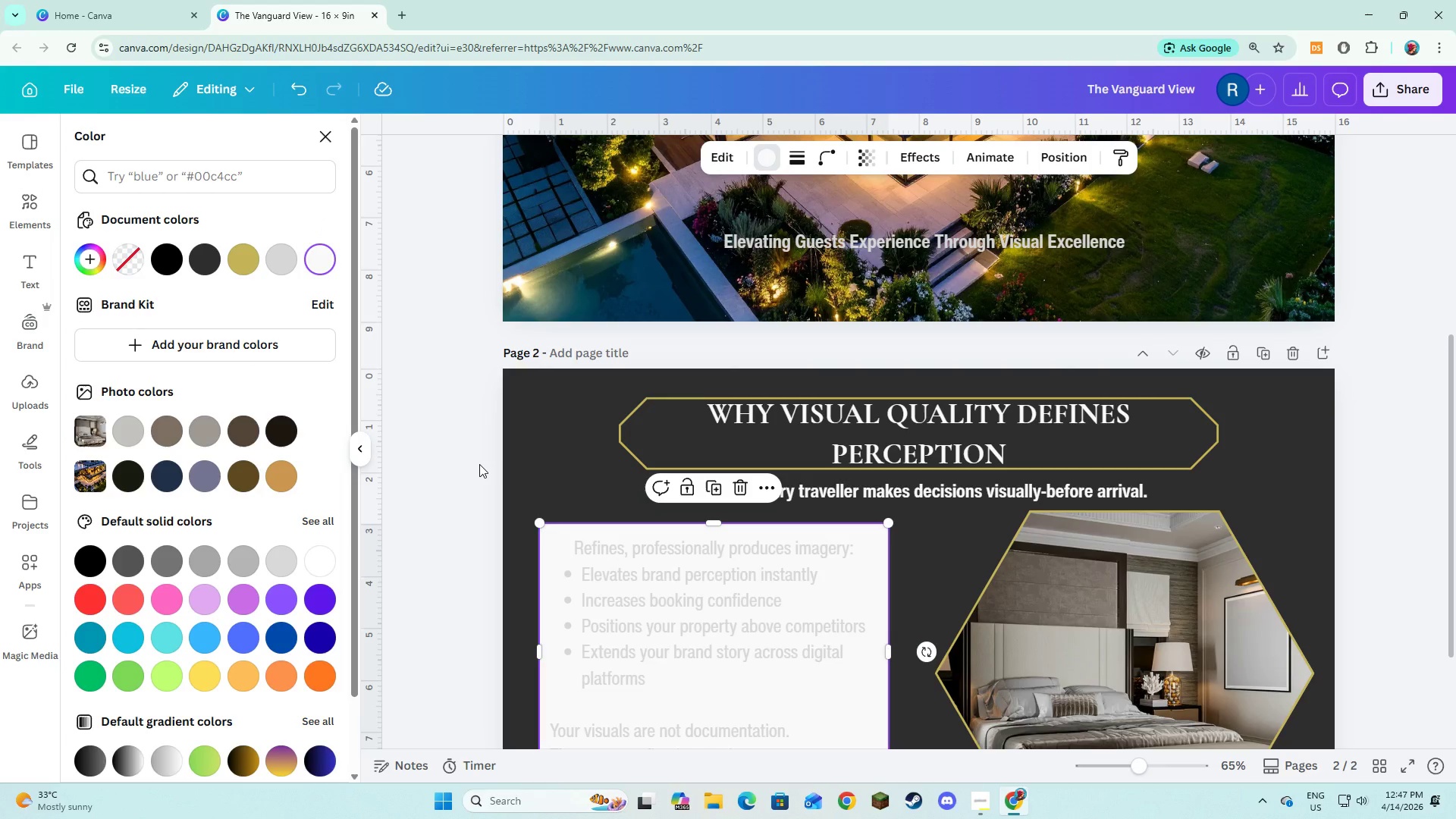 
left_click([479, 464])
 